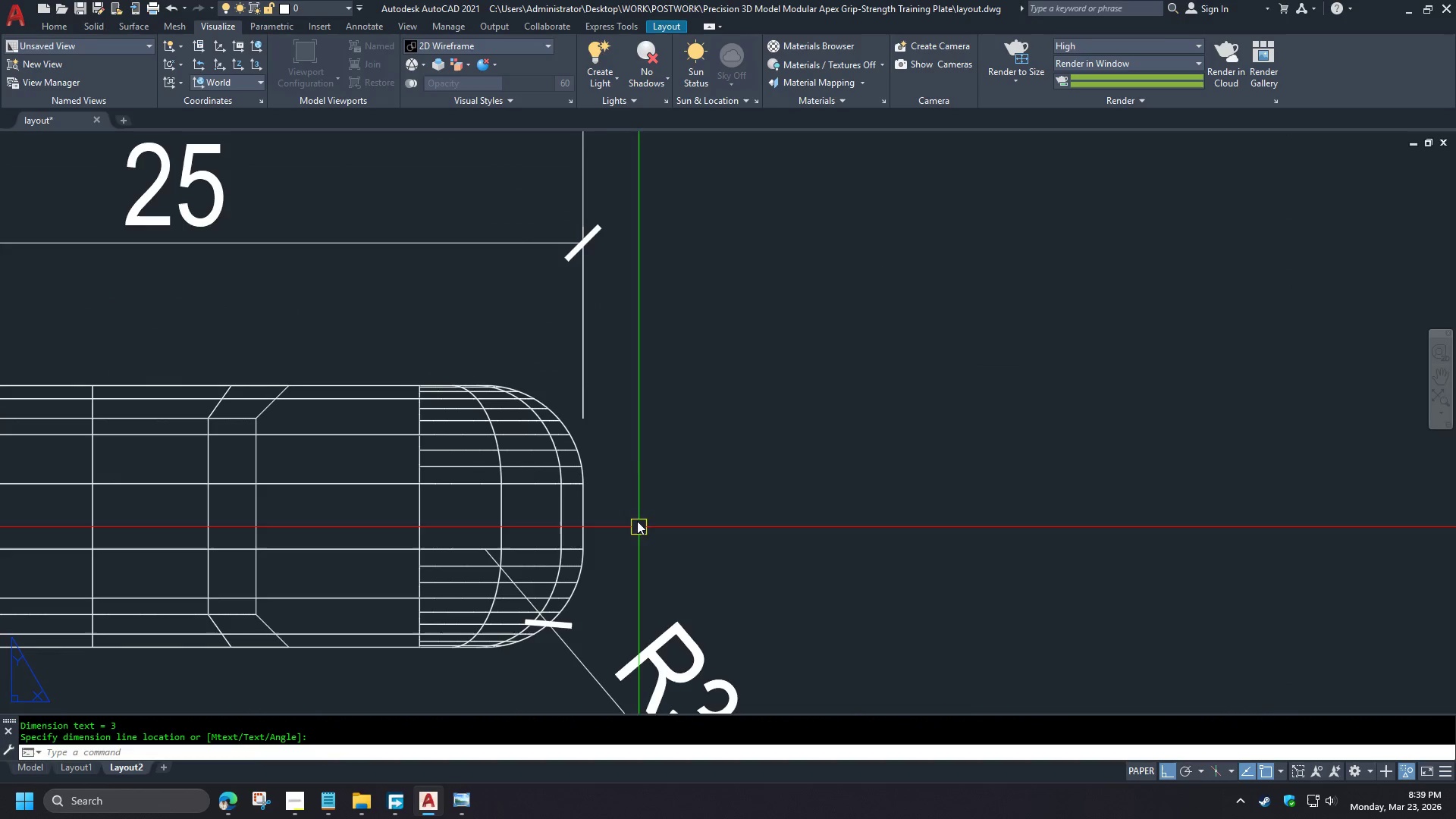 
scroll: coordinate [504, 447], scroll_direction: down, amount: 1.0
 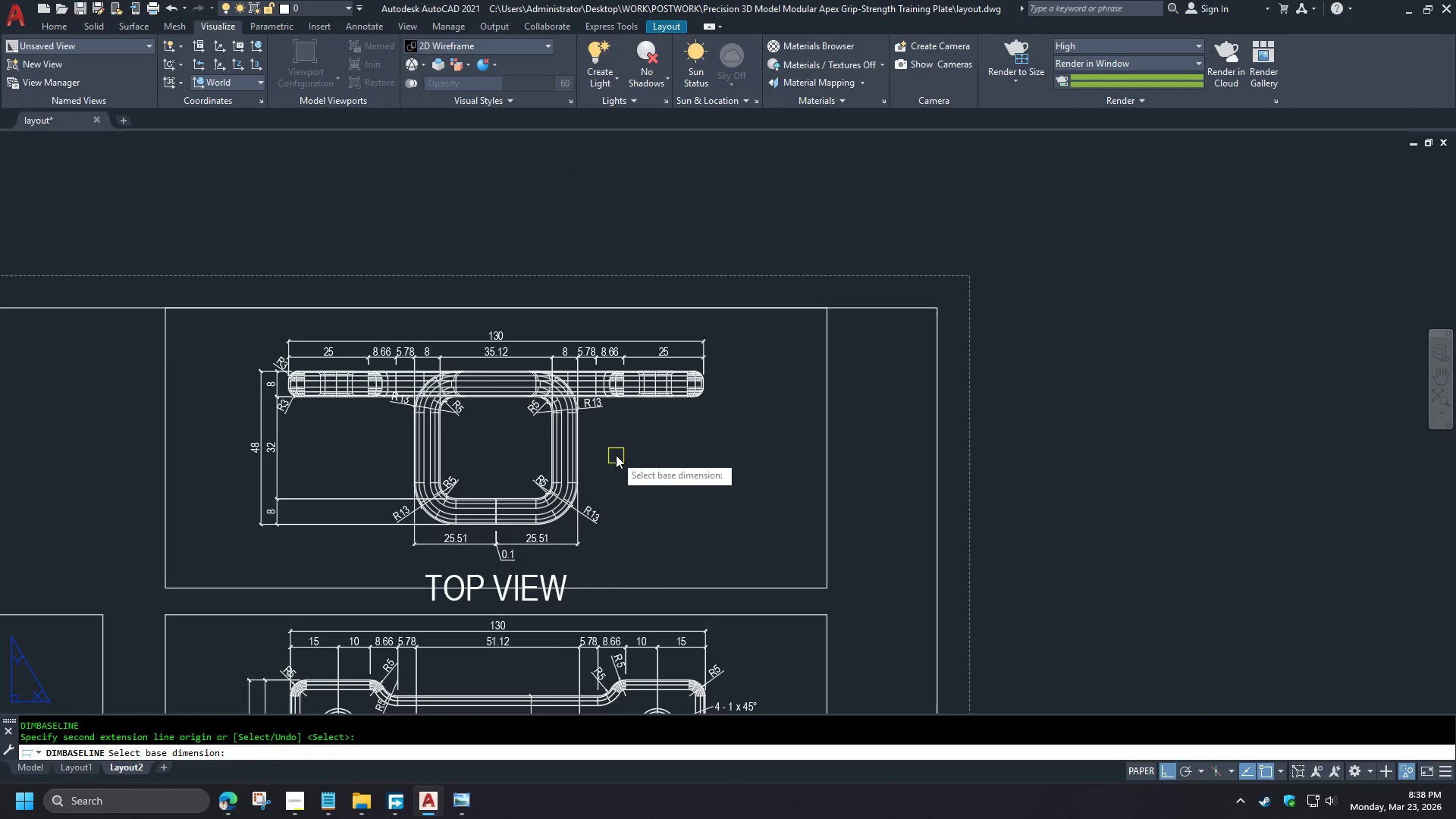 
key(Space)
 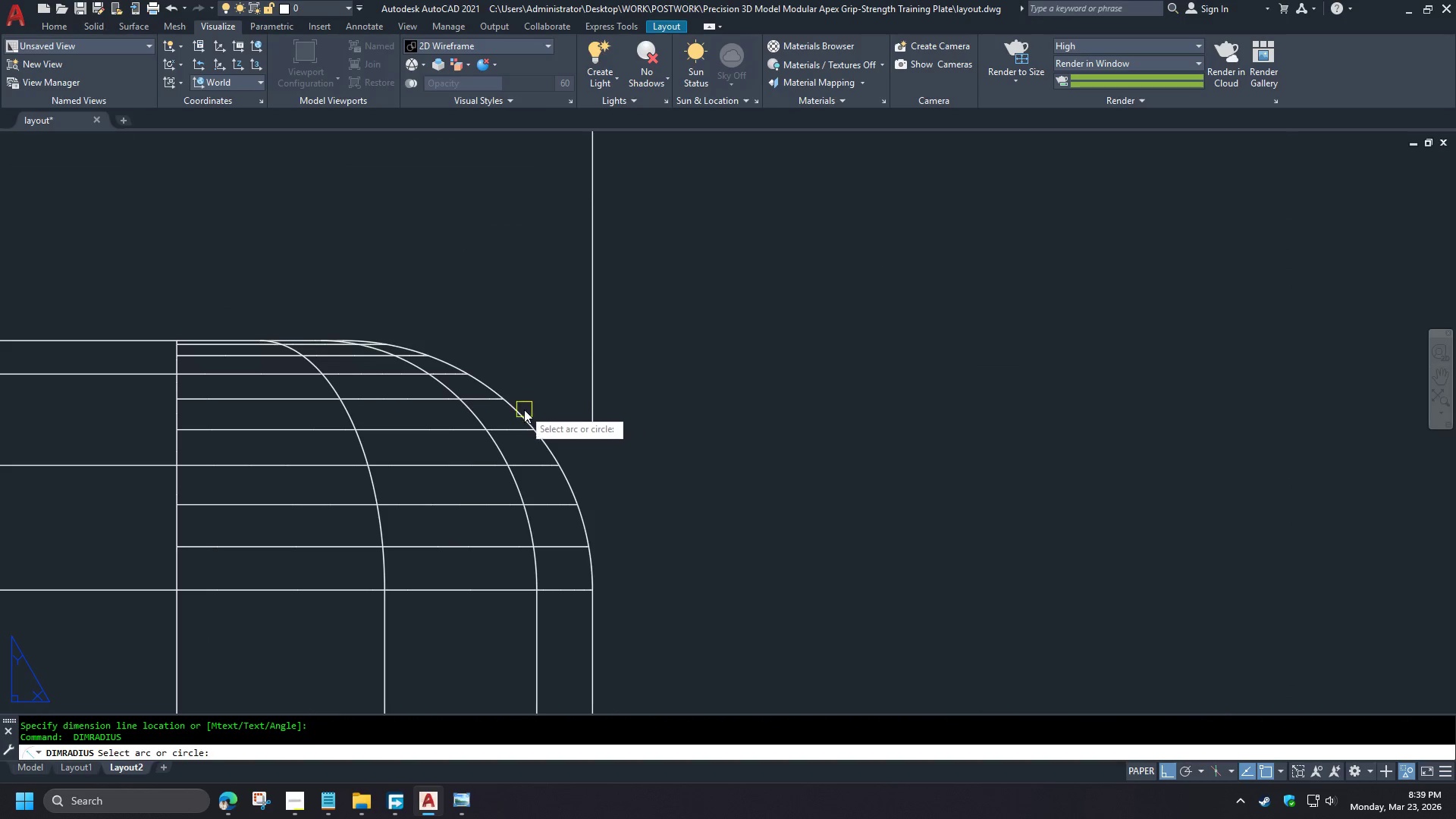 
left_click([524, 411])
 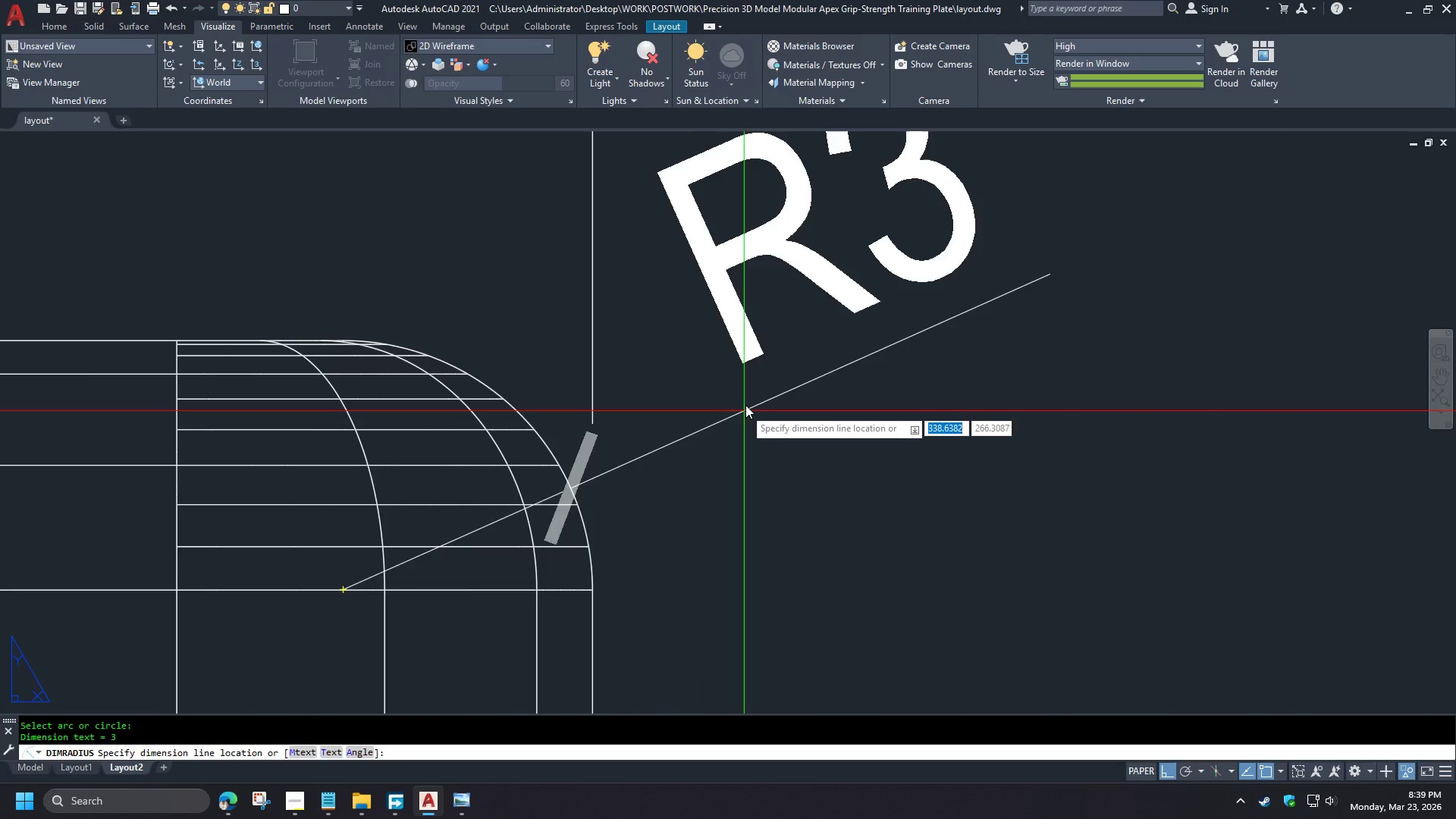 
scroll: coordinate [614, 444], scroll_direction: down, amount: 1.0
 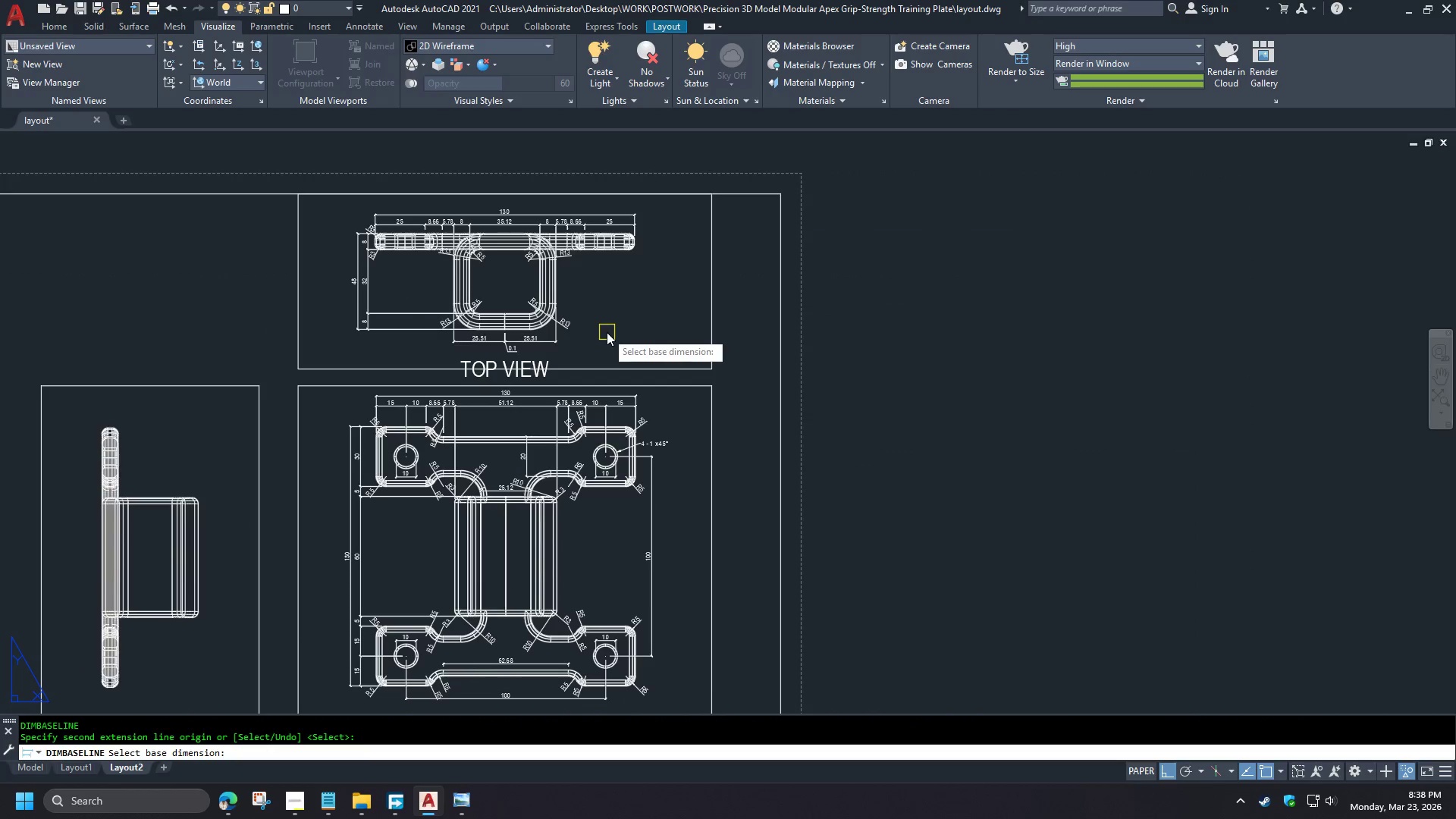 
left_click([745, 401])
 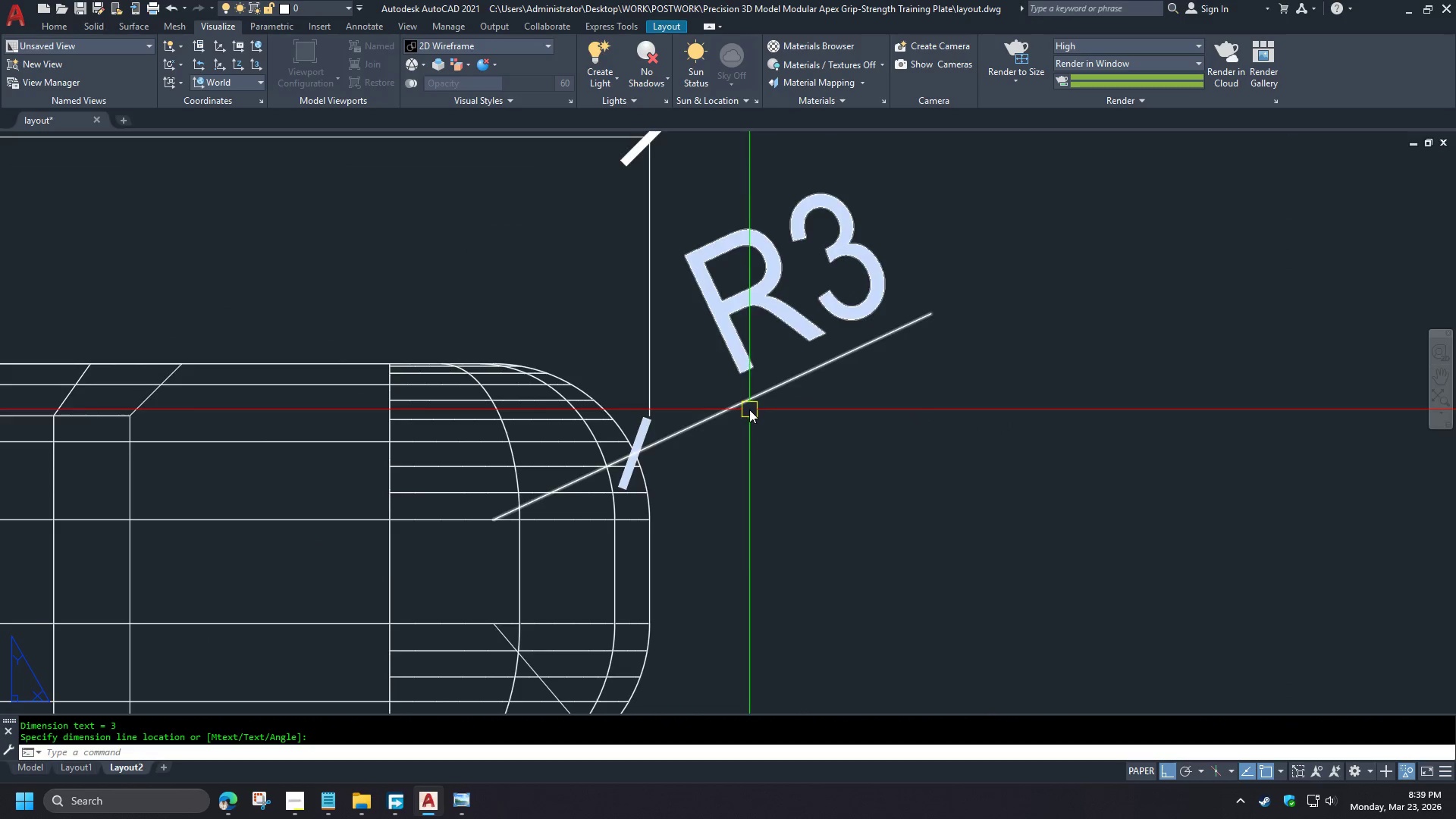 
scroll: coordinate [585, 329], scroll_direction: up, amount: 1.0
 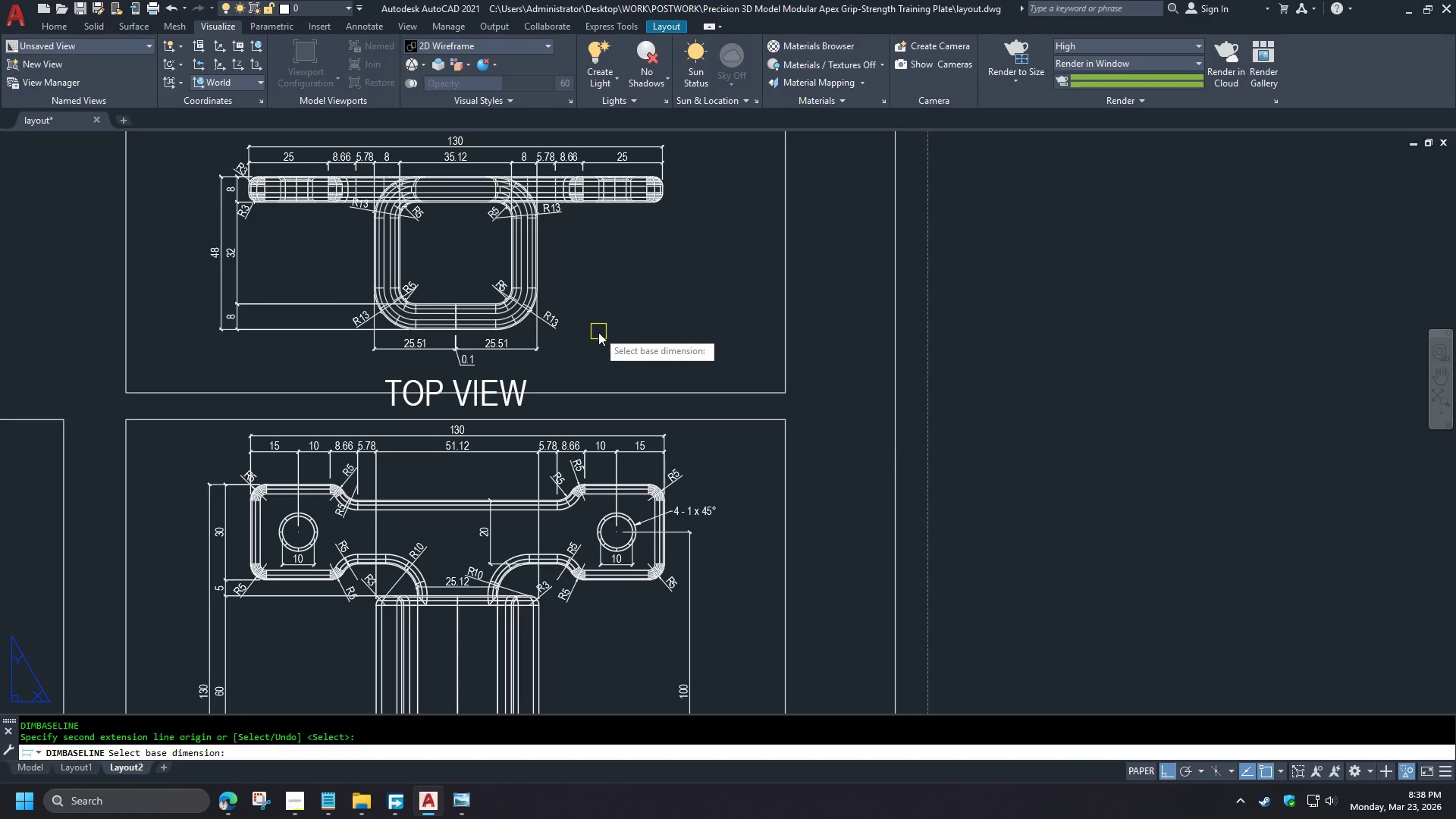 
left_click_drag(start_coordinate=[313, 286], to_coordinate=[313, 290])
 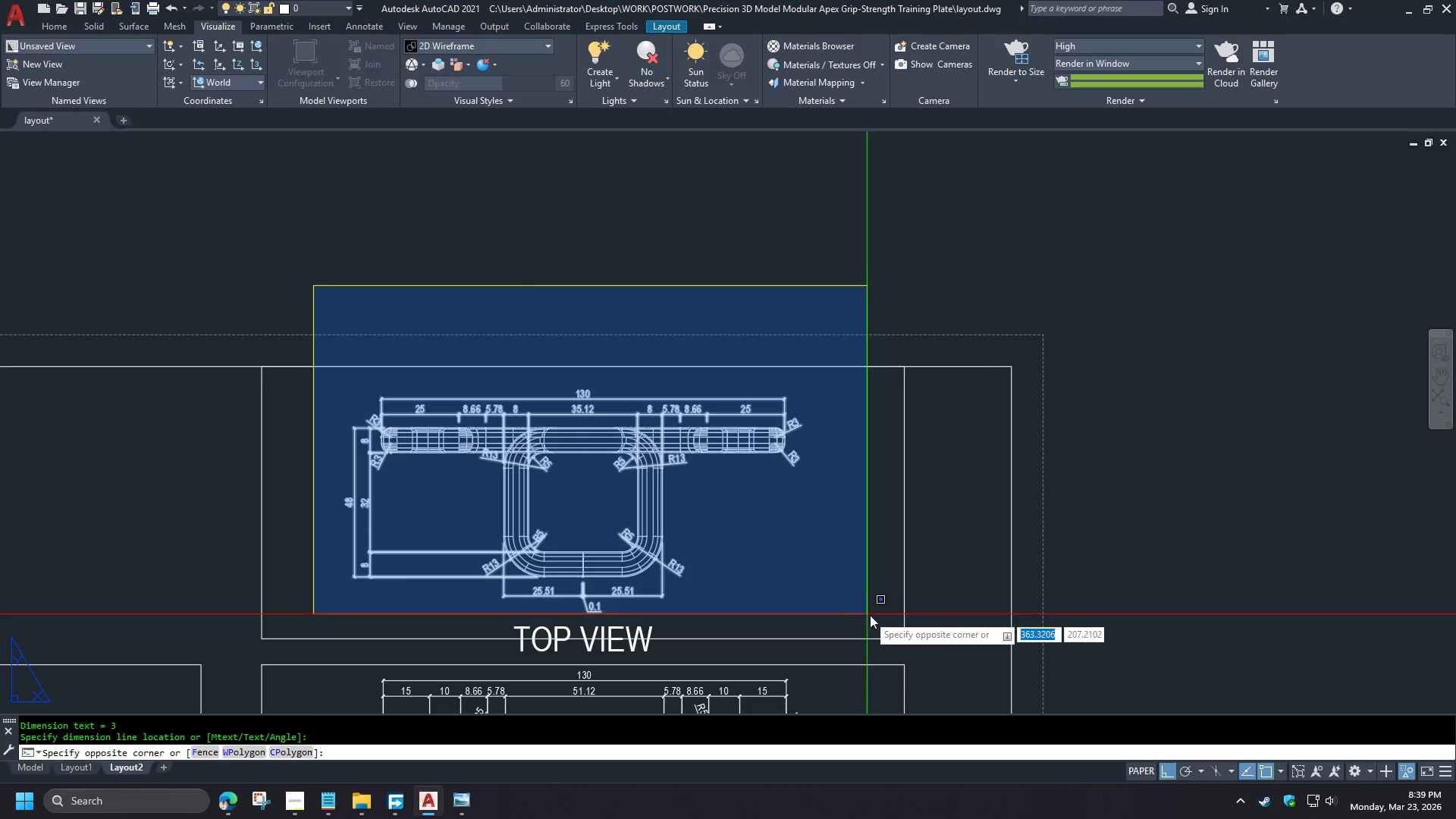 
left_click([879, 616])
 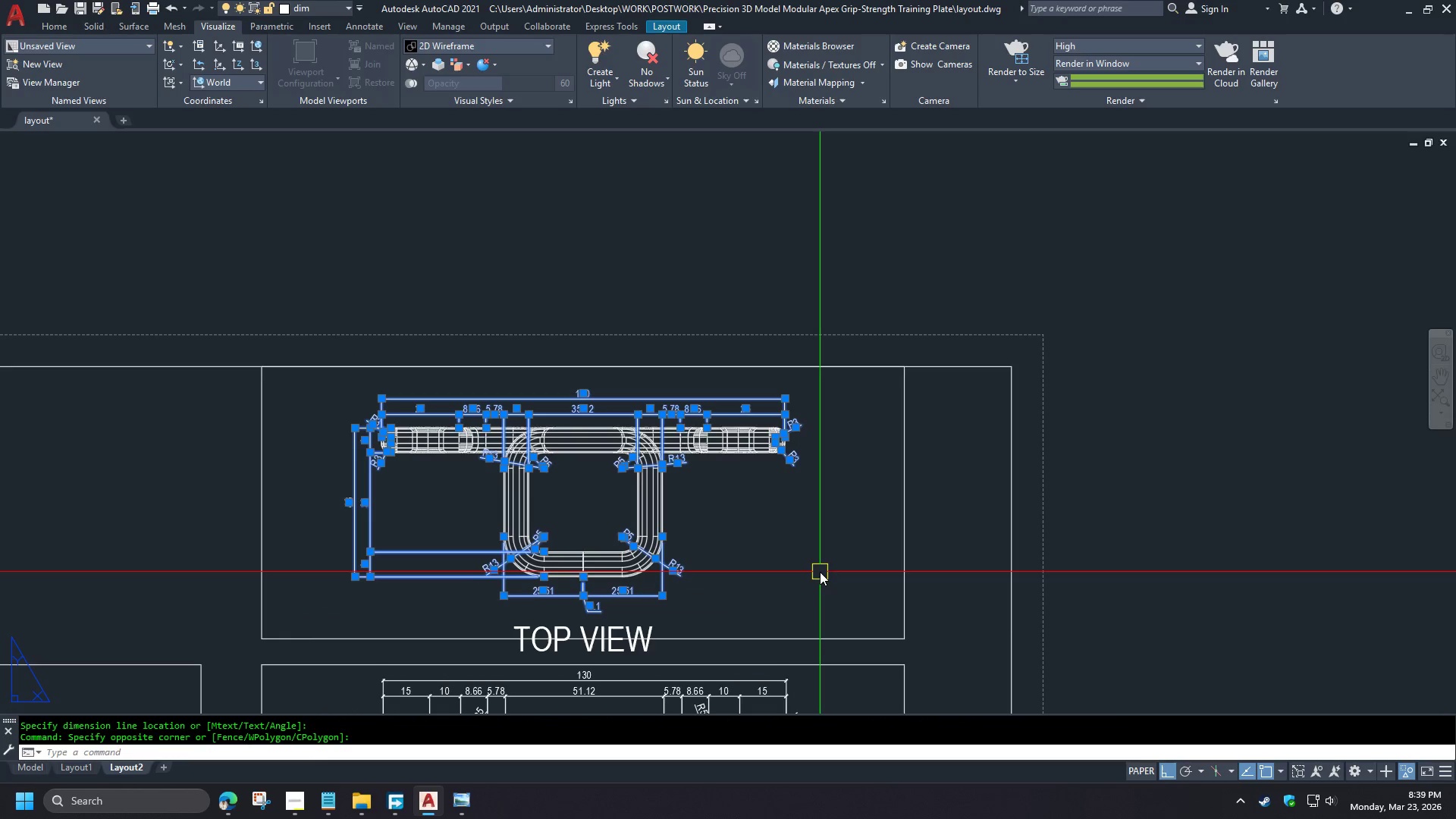 
type(qs)
 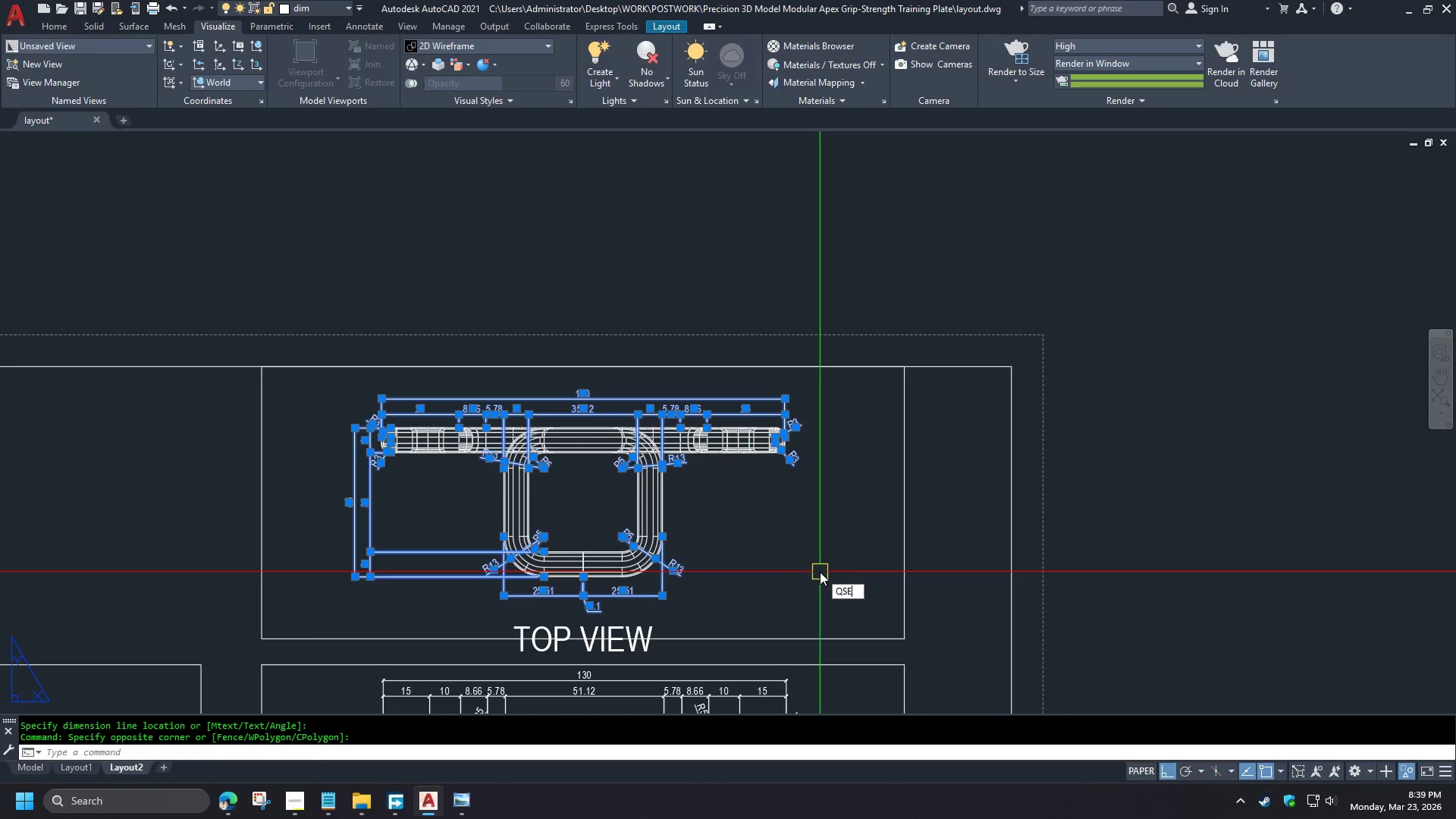 
scroll: coordinate [685, 368], scroll_direction: up, amount: 2.0
 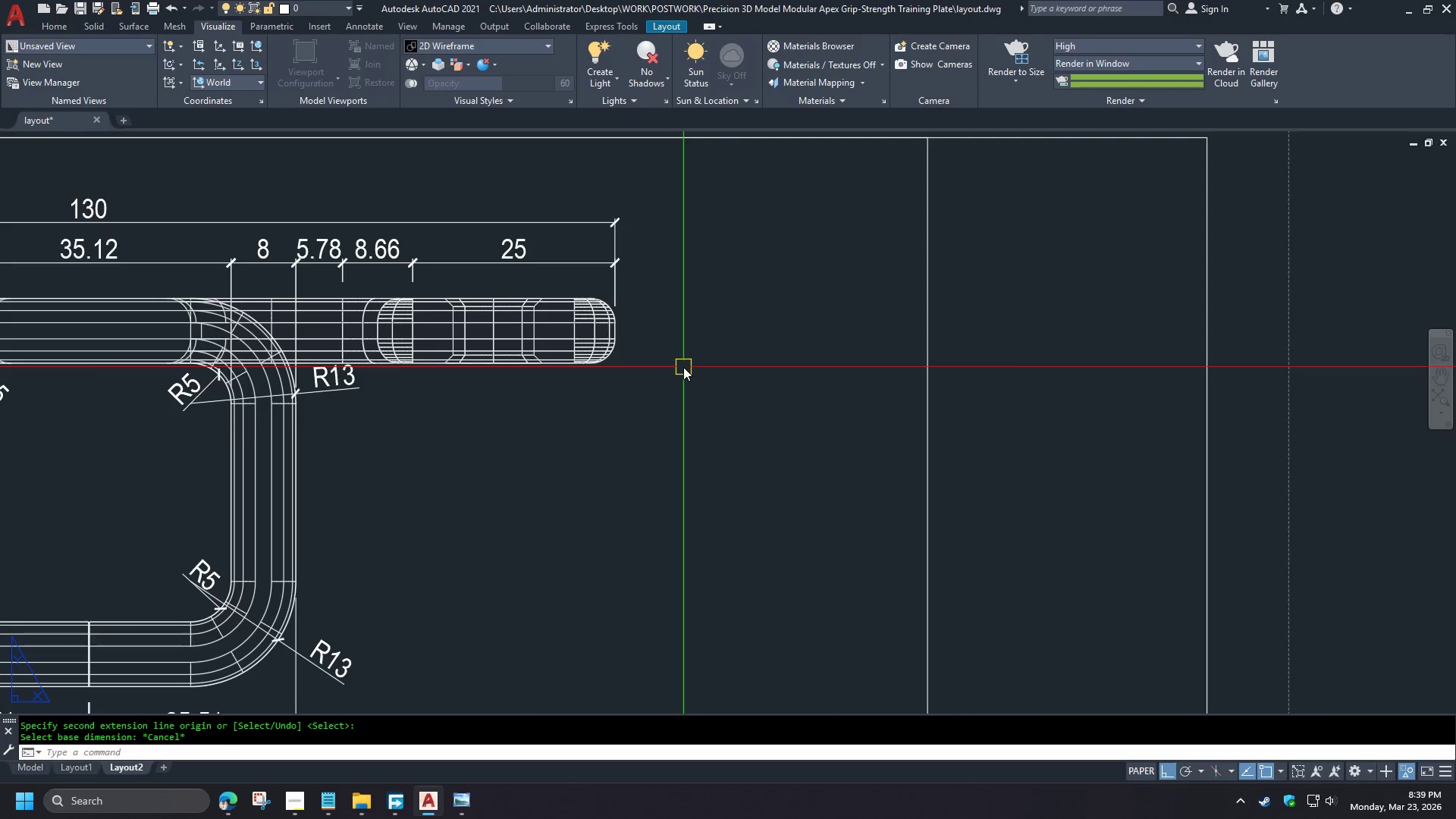 
key(E)
 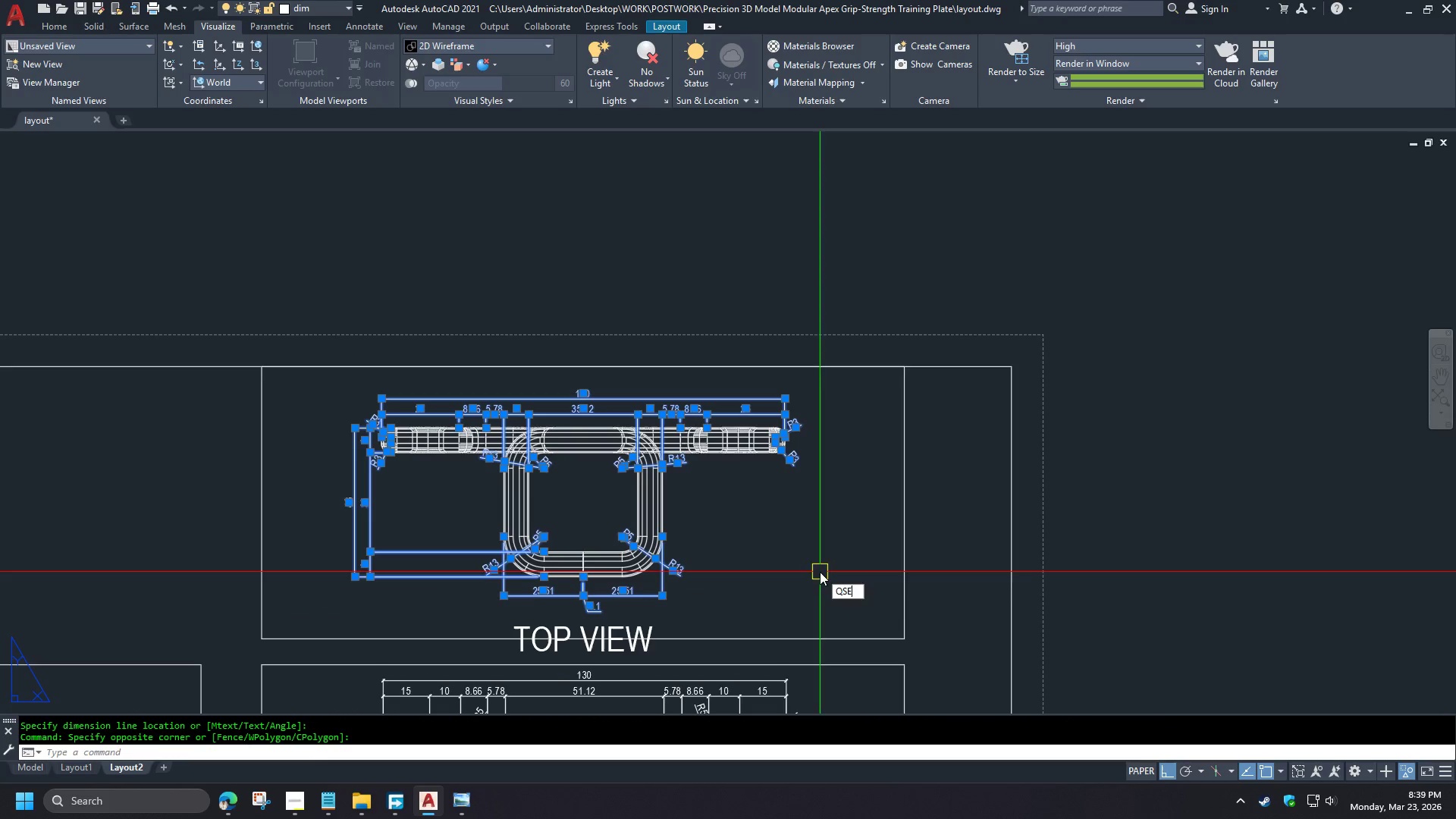 
key(Space)
 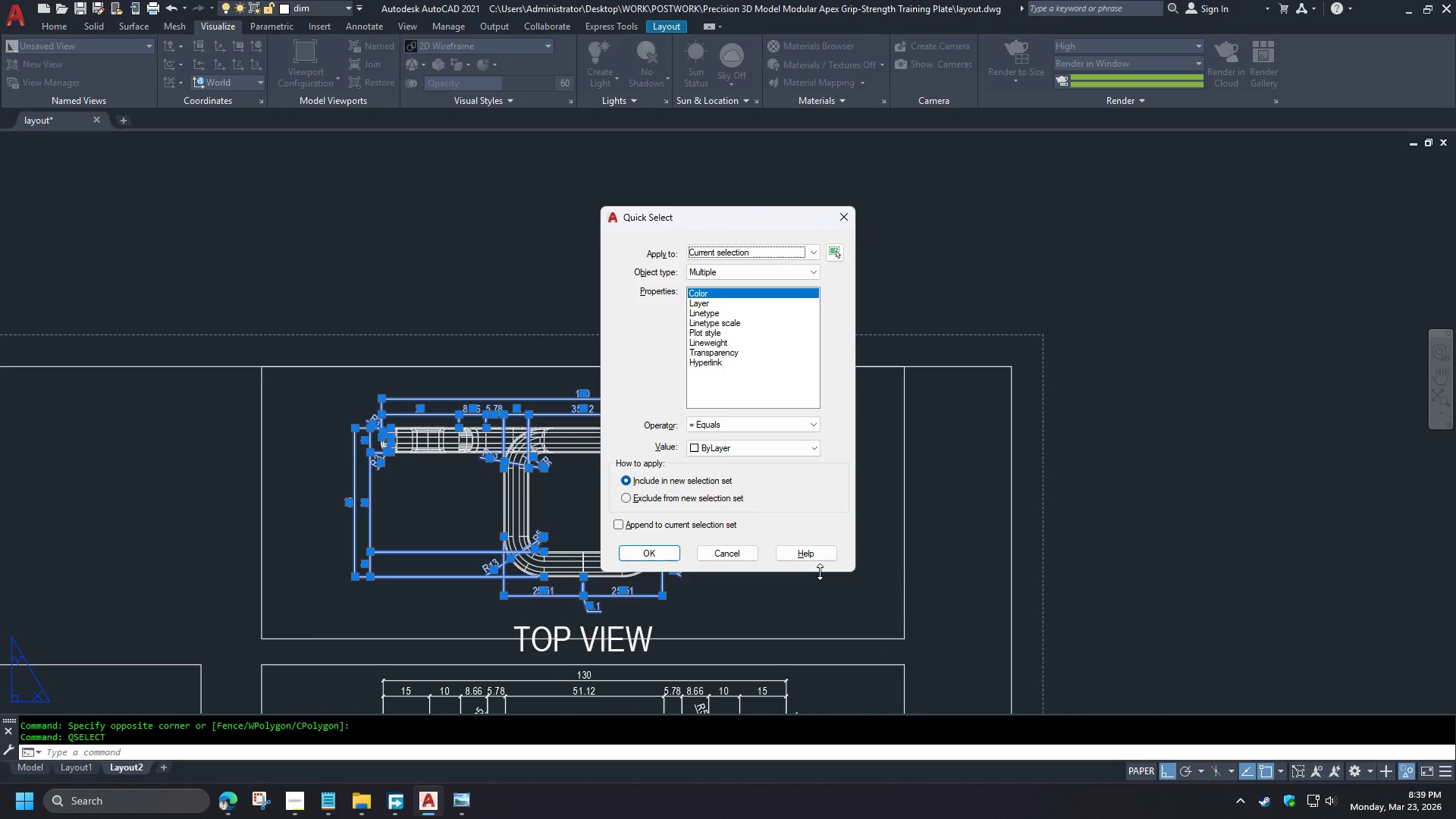 
scroll: coordinate [605, 369], scroll_direction: up, amount: 4.0
 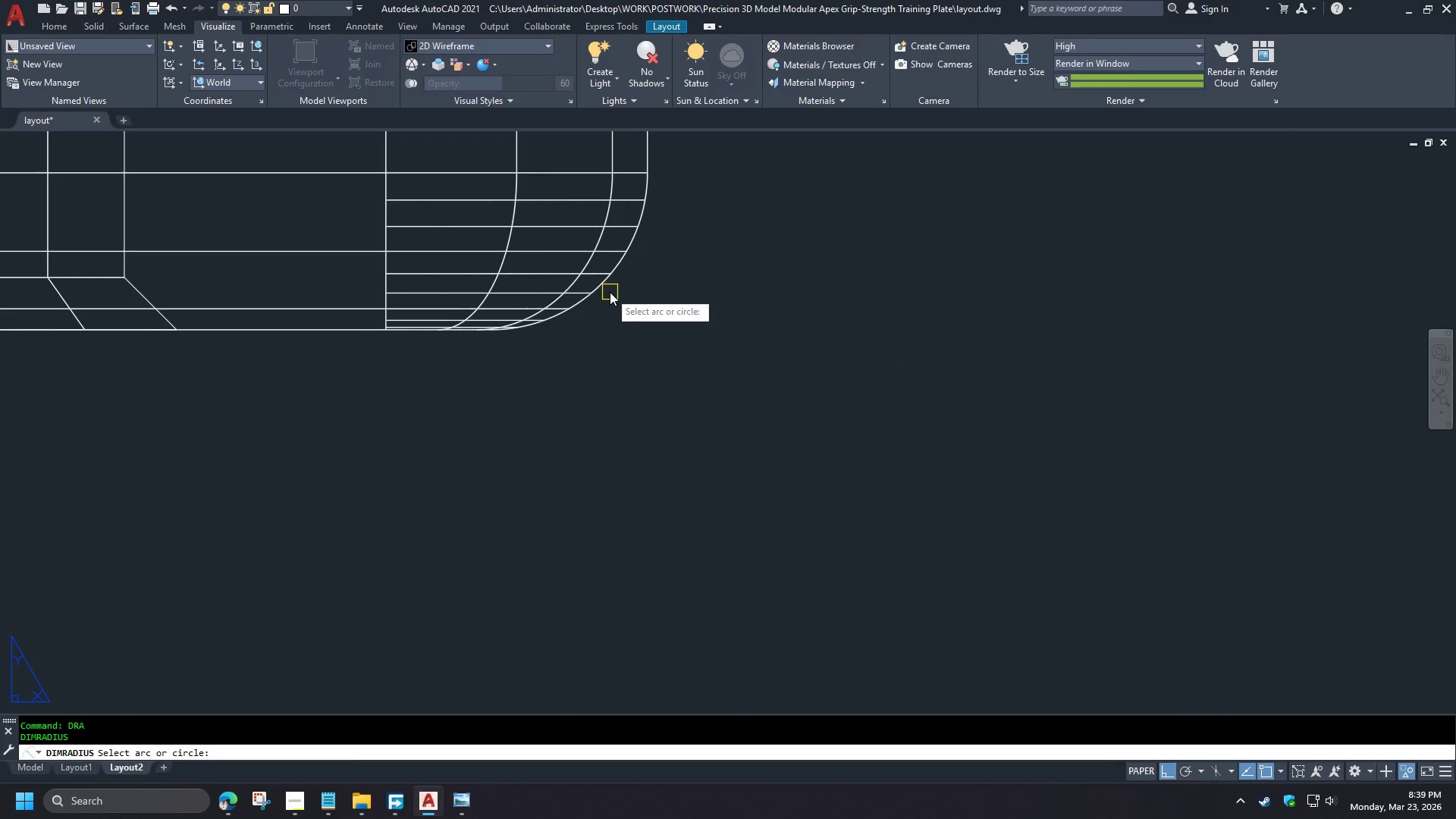 
scroll: coordinate [653, 363], scroll_direction: down, amount: 1.0
 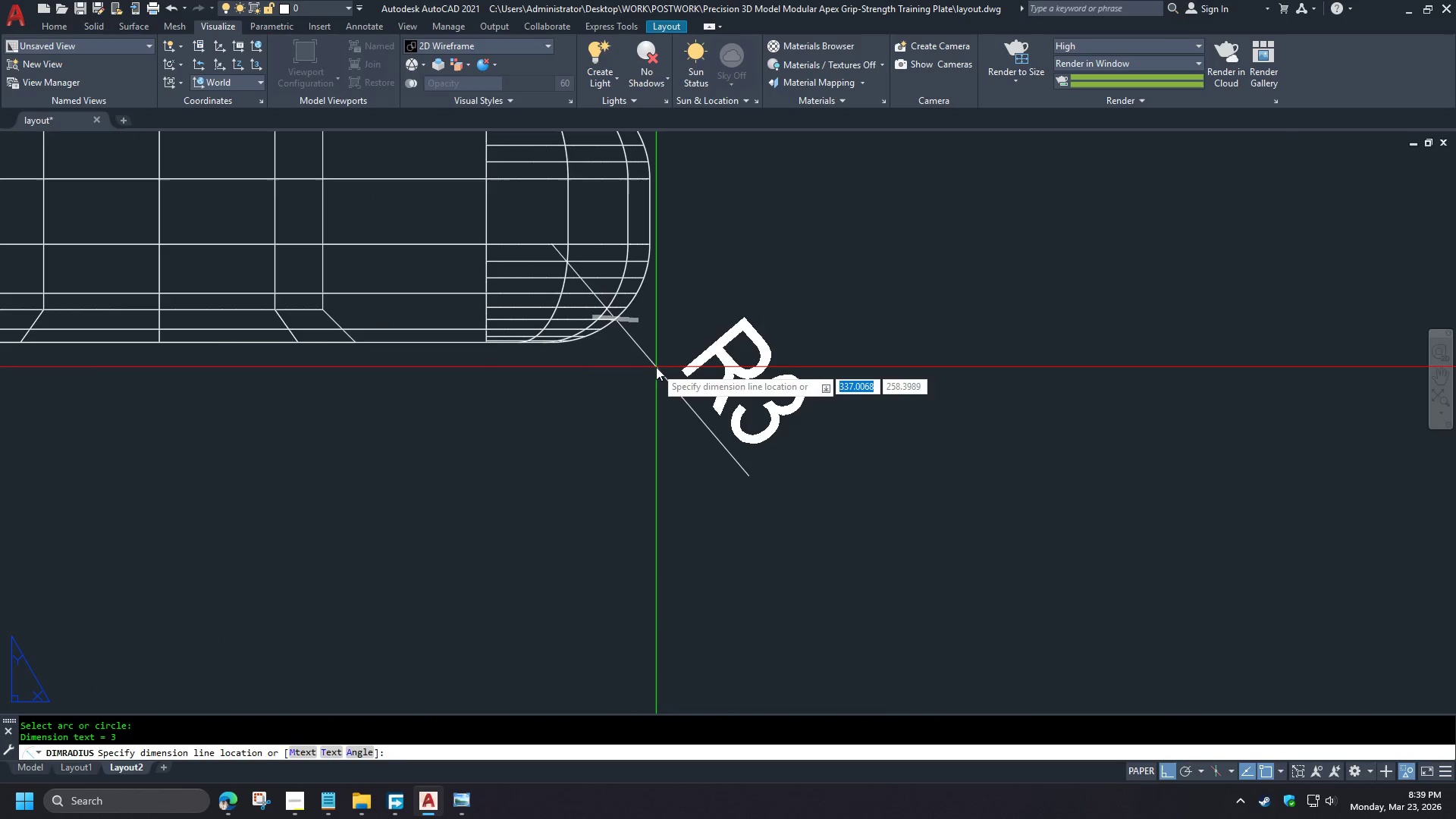 
scroll: coordinate [566, 409], scroll_direction: up, amount: 2.0
 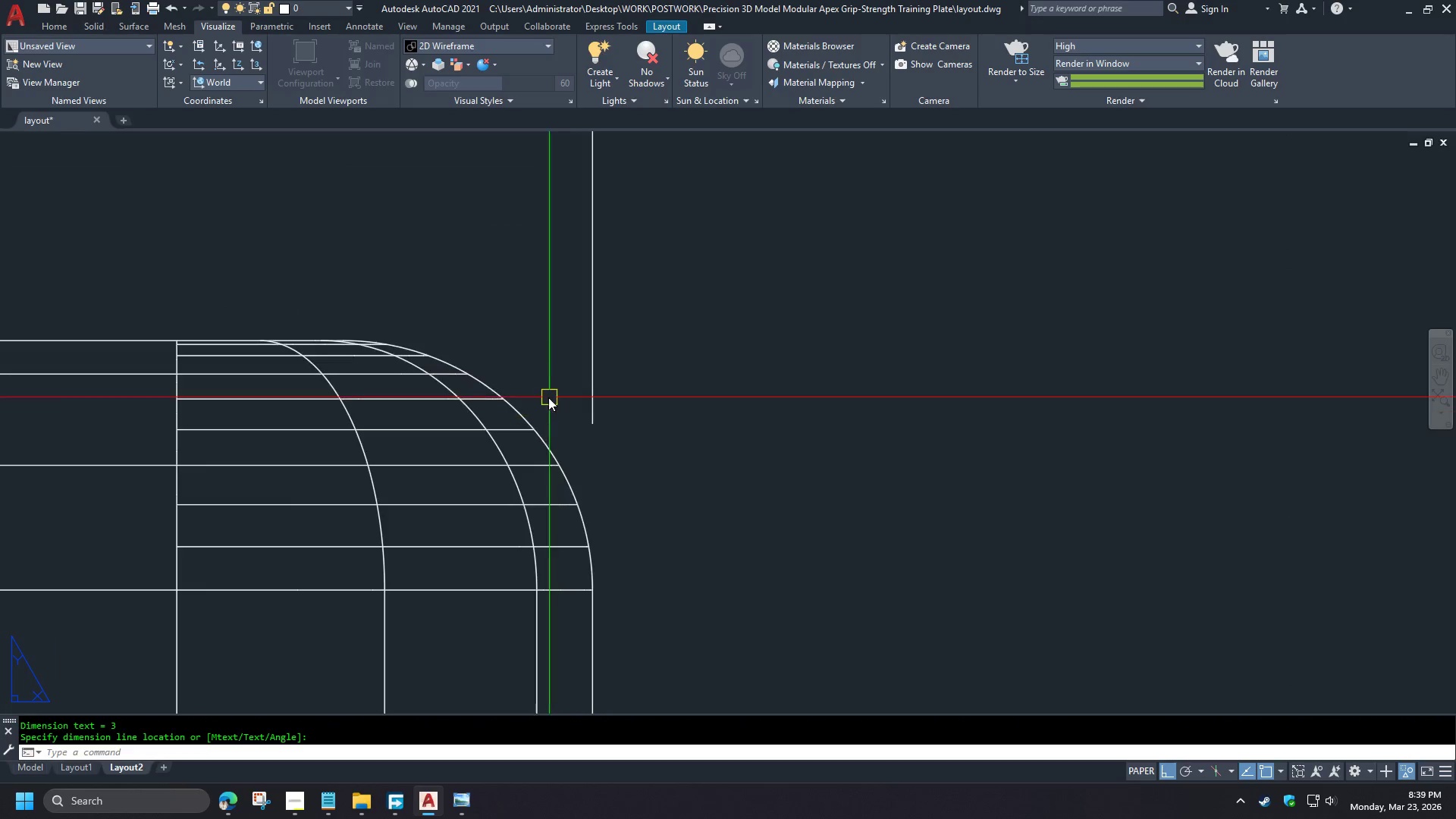 
scroll: coordinate [799, 428], scroll_direction: down, amount: 7.0
 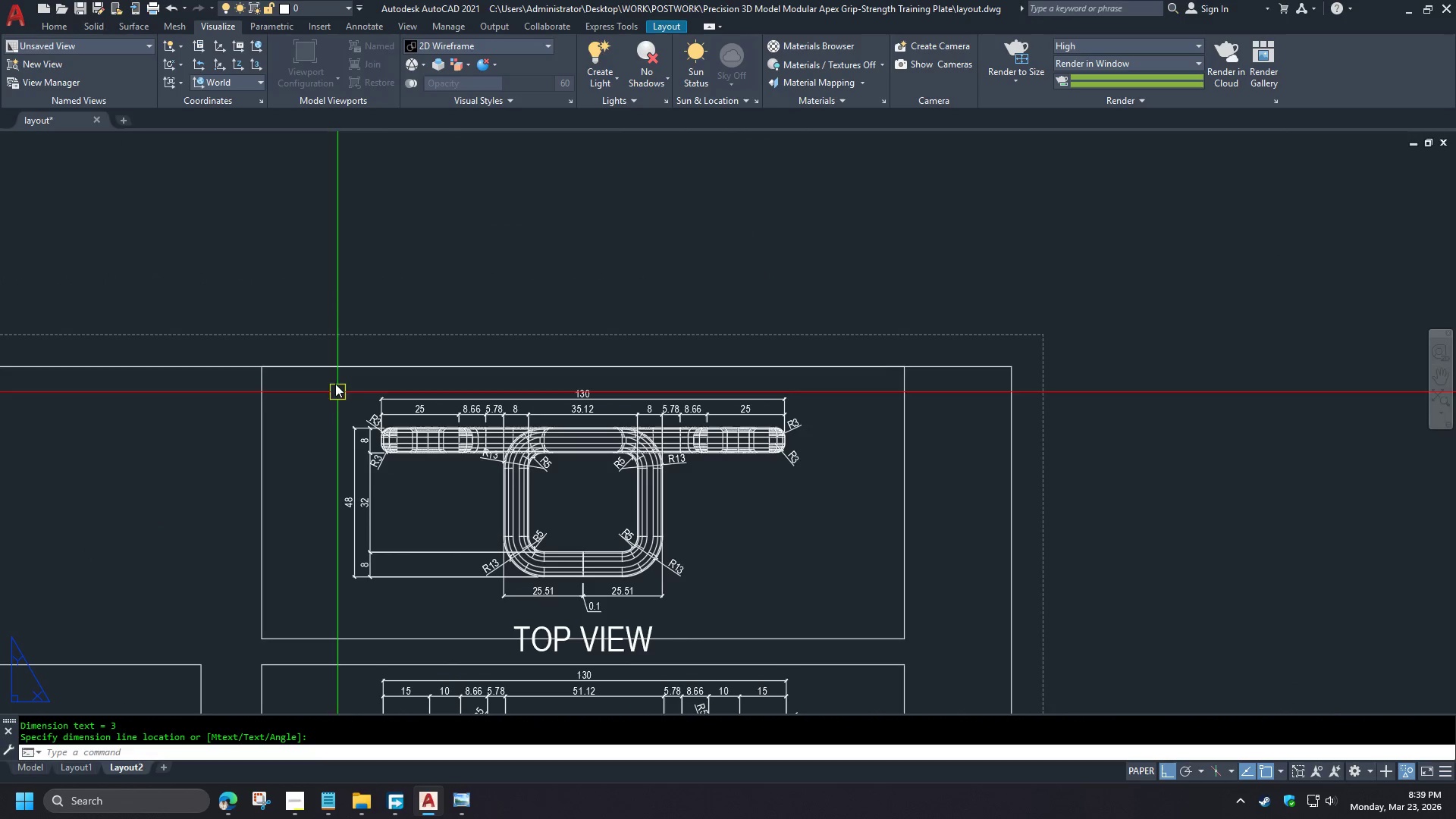 
wait(9.73)
 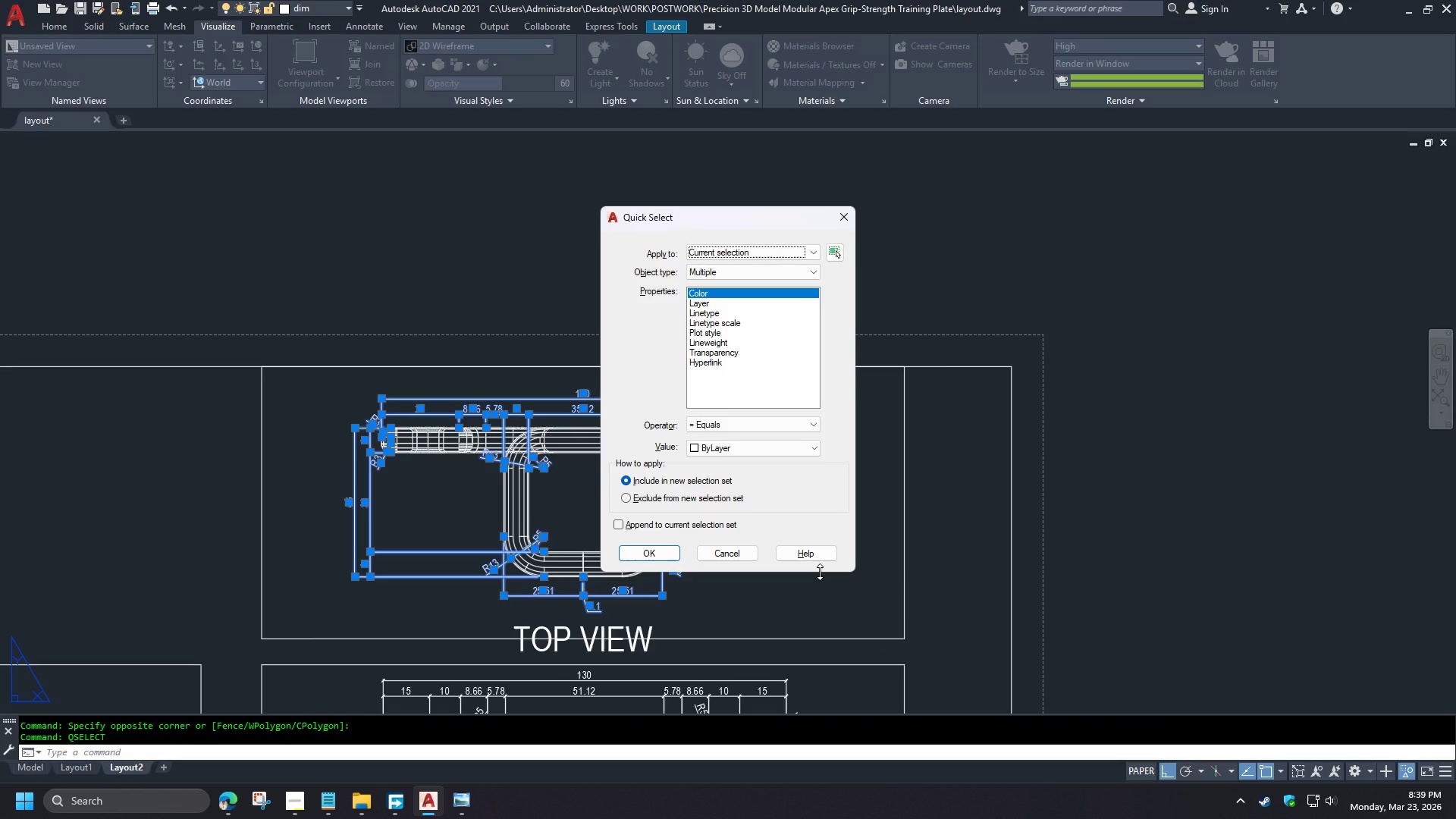 
left_click([745, 272])
 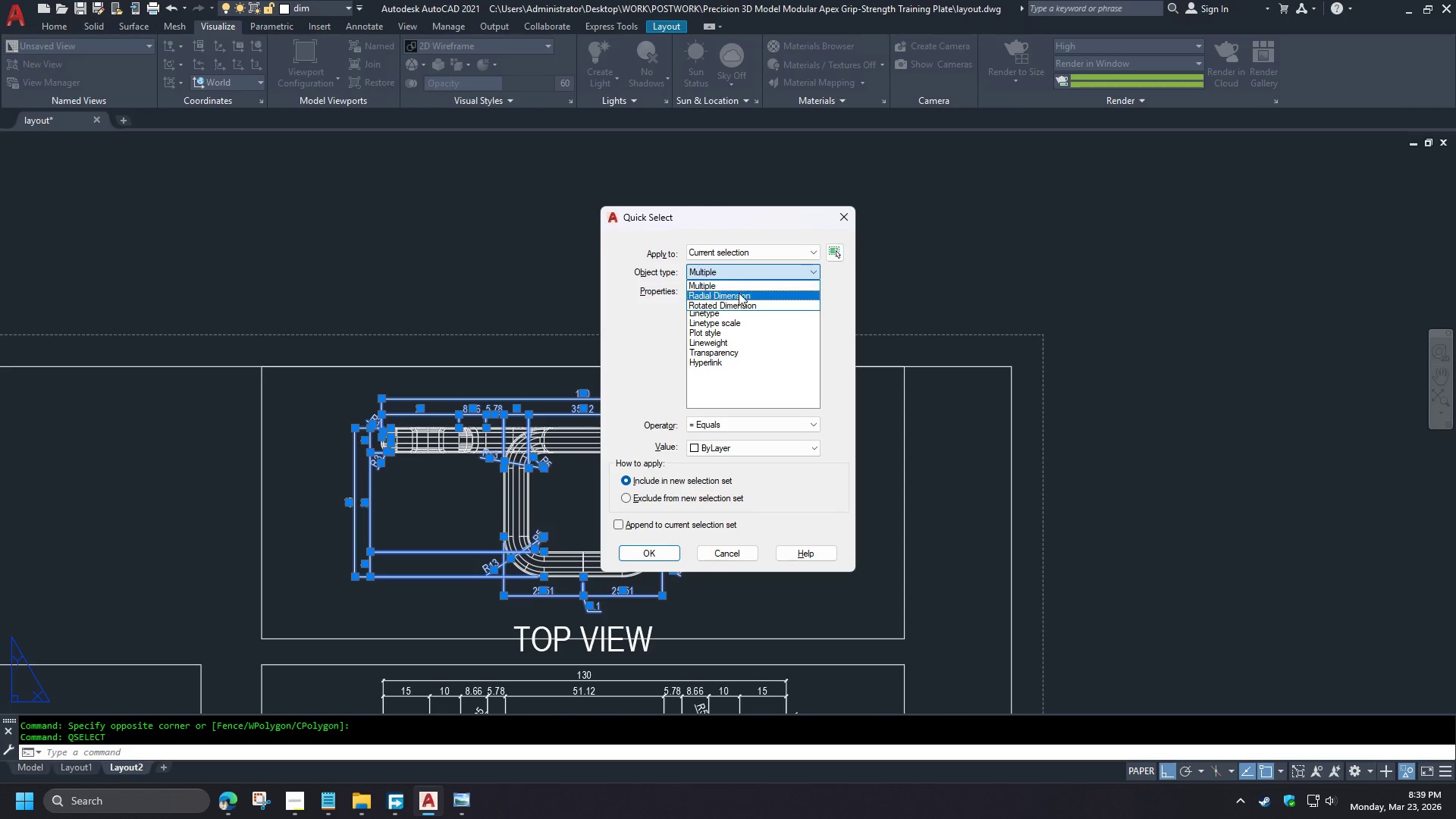 
left_click([739, 296])
 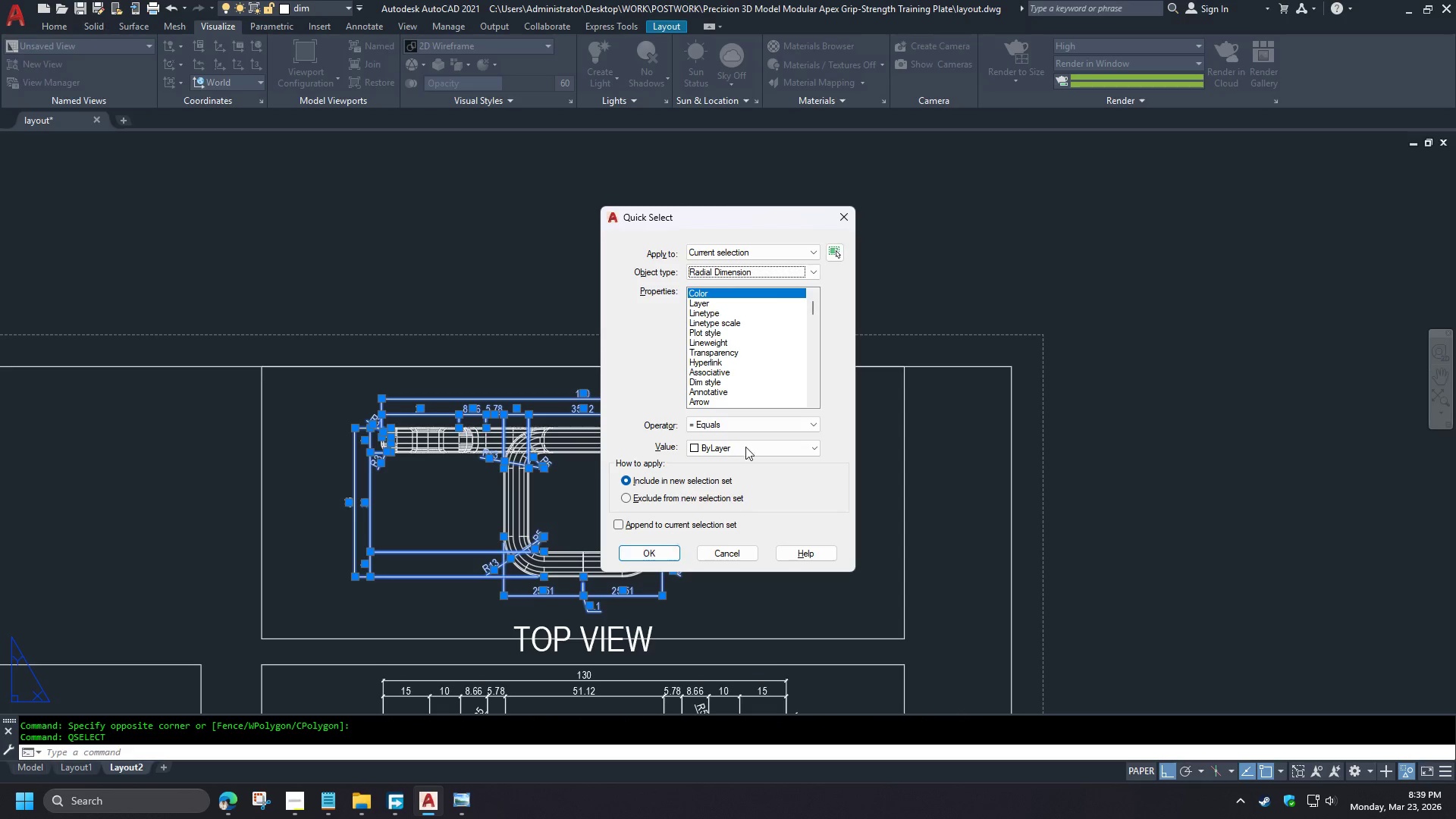 
left_click([710, 420])
 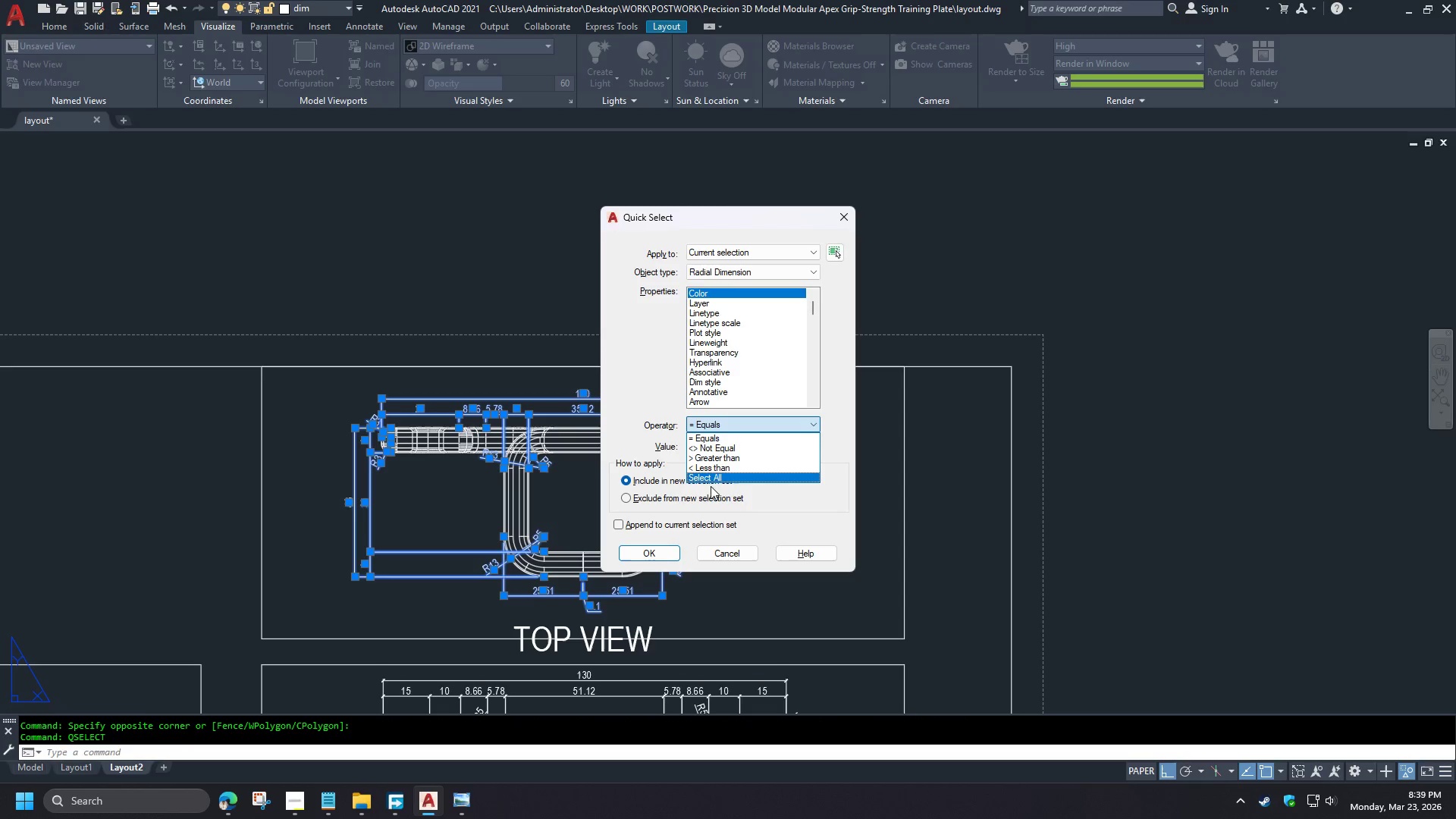 
left_click([708, 478])
 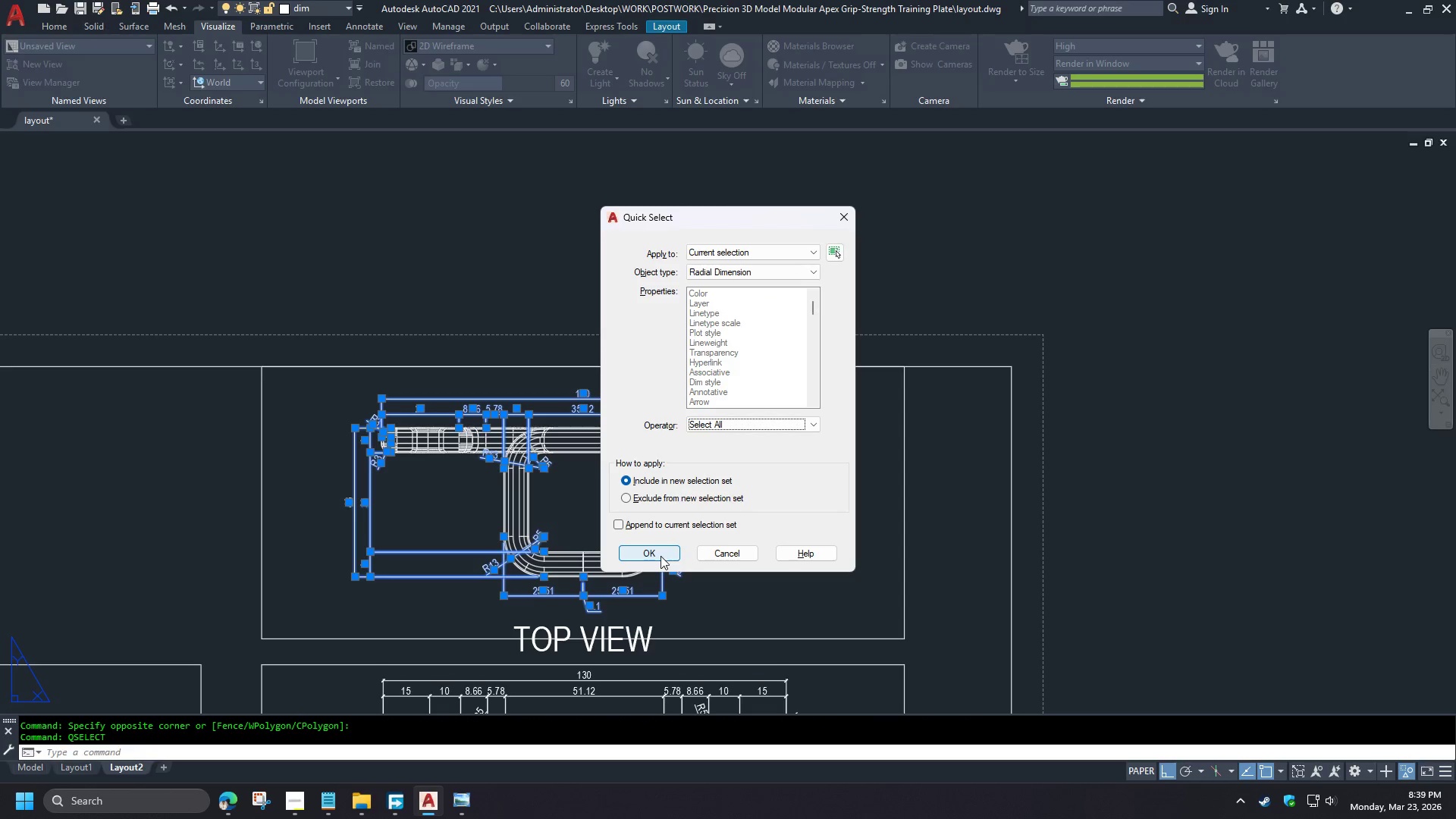 
left_click([656, 557])
 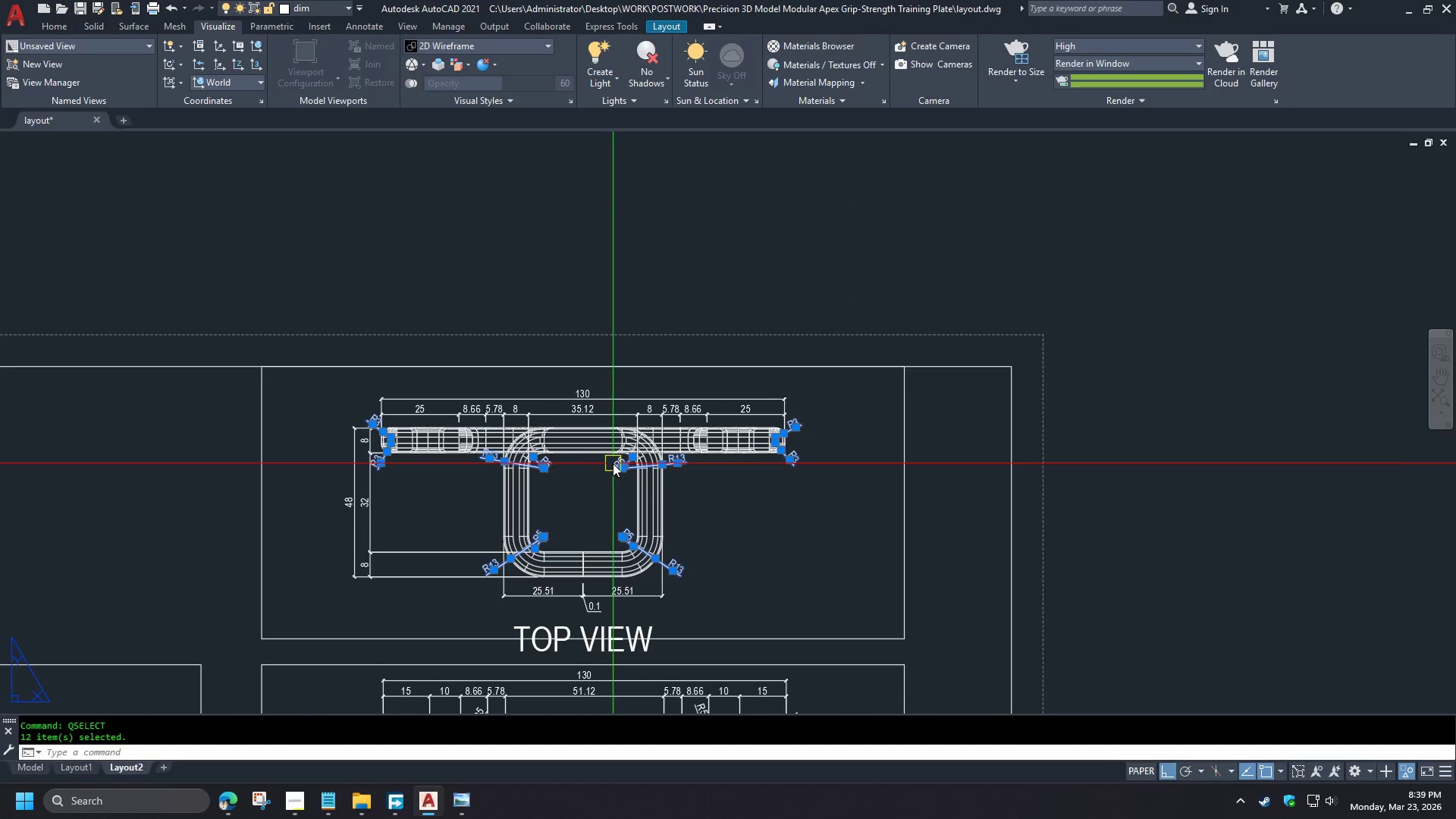 
key(Control+1)
 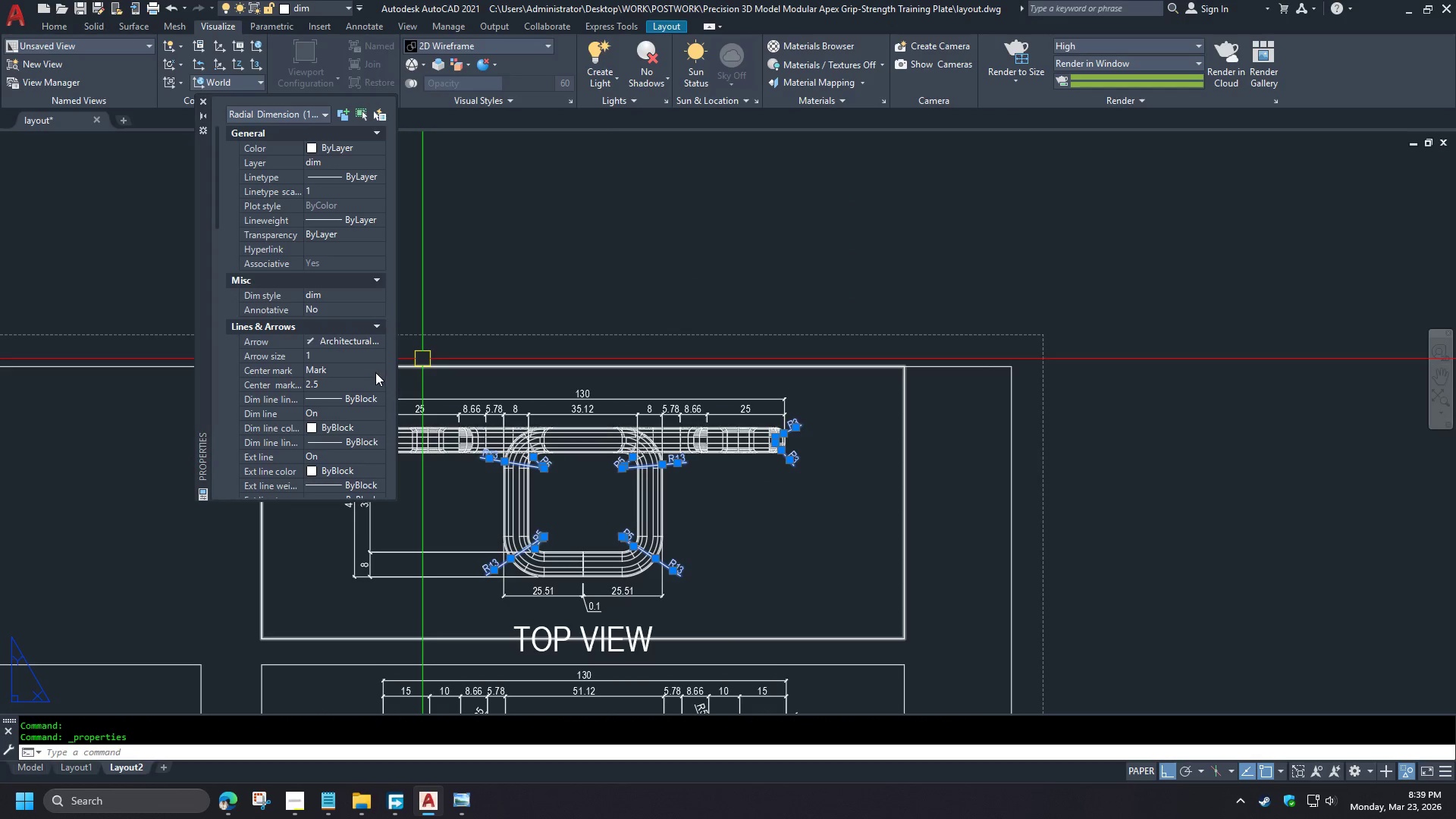 
triple_click([378, 372])
 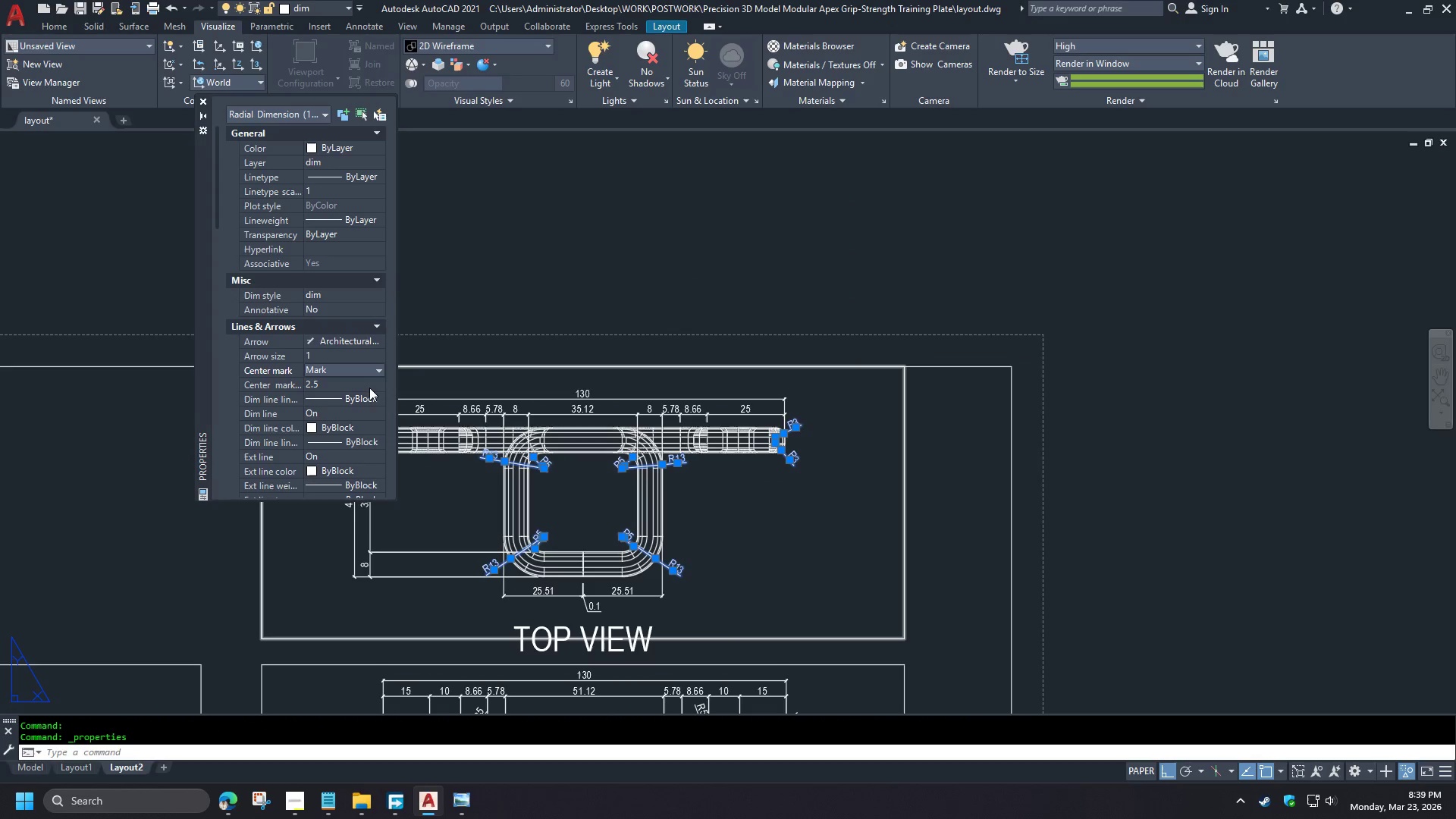 
double_click([378, 372])
 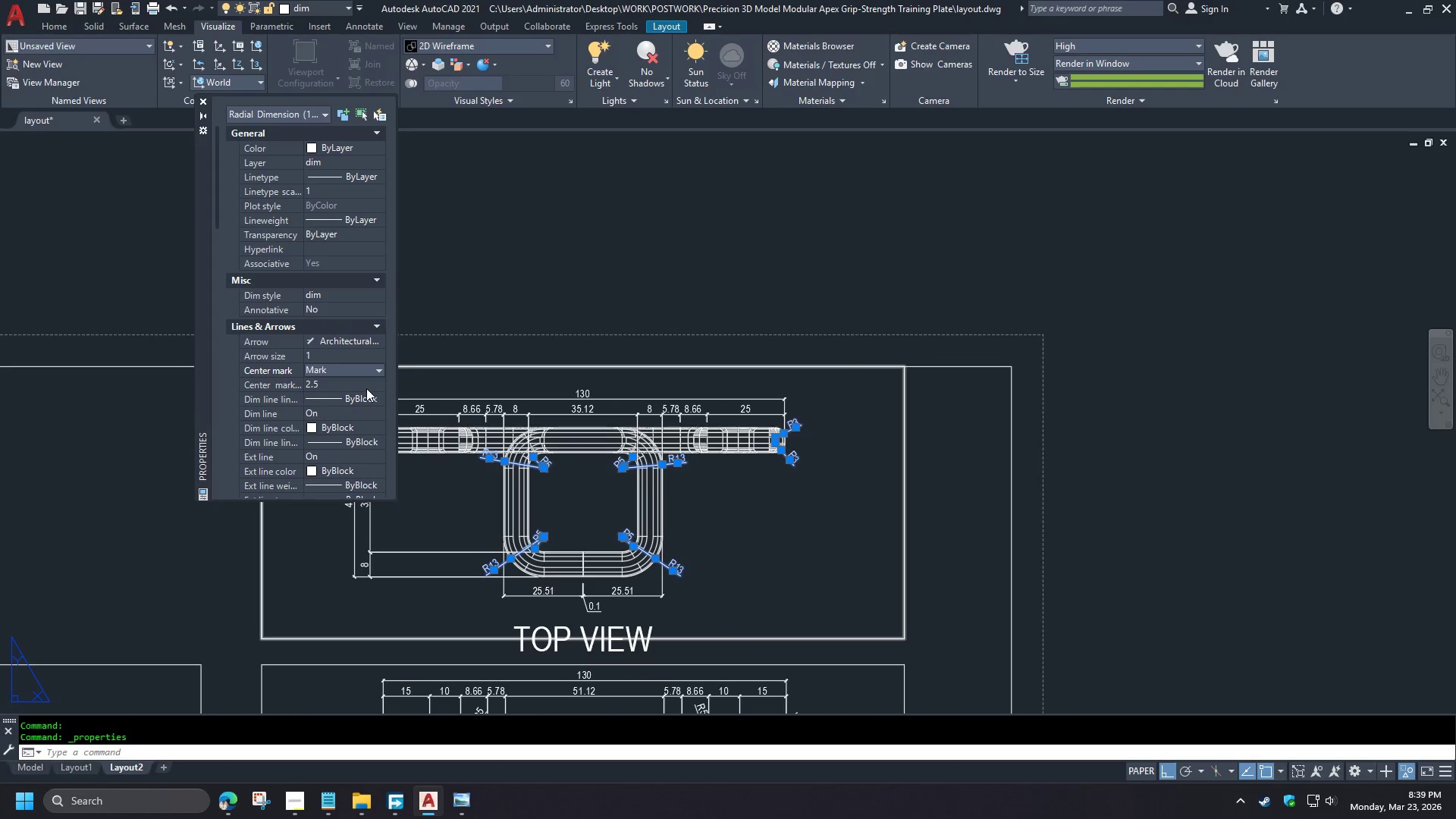 
left_click([368, 375])
 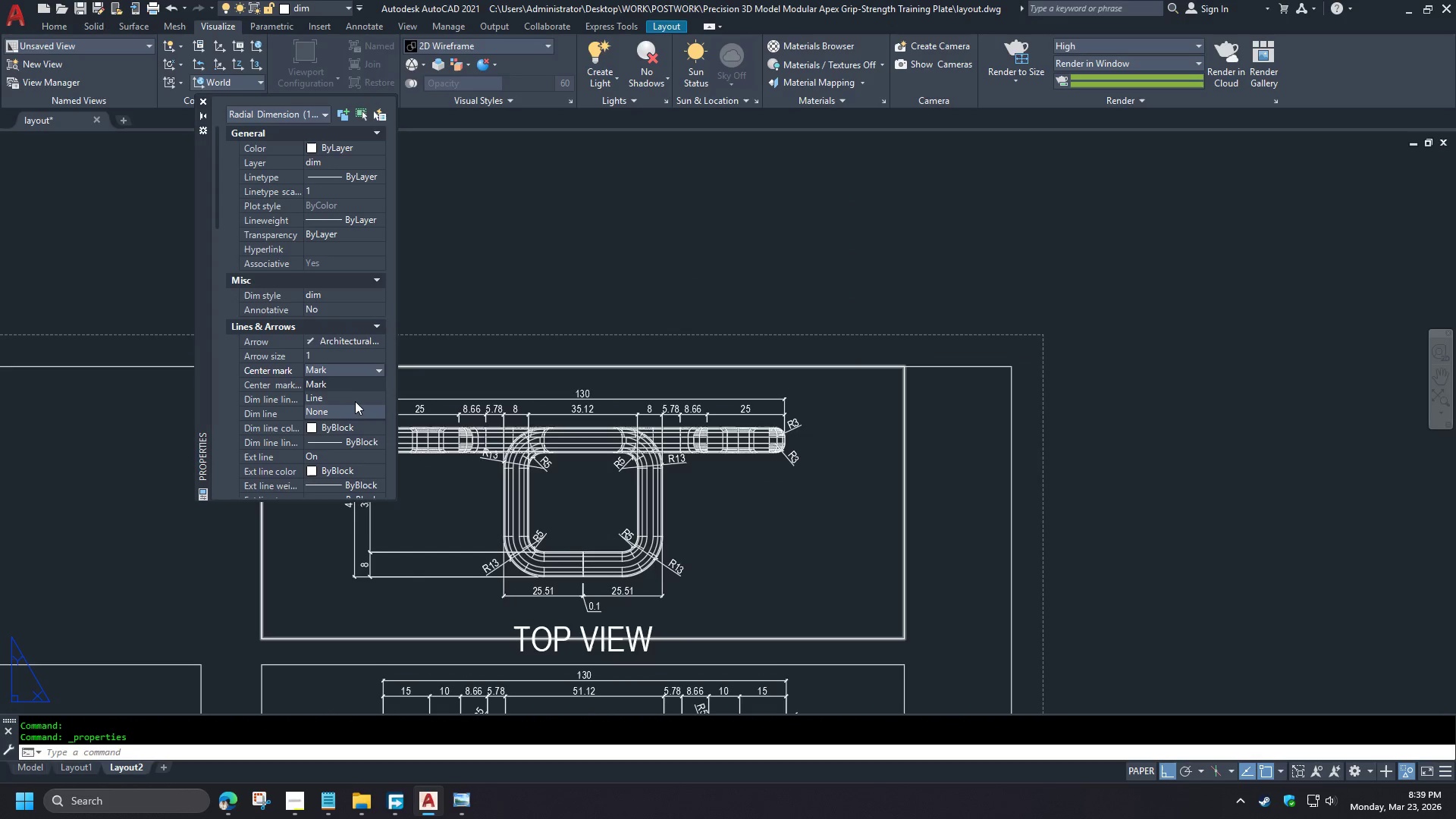 
left_click([353, 412])
 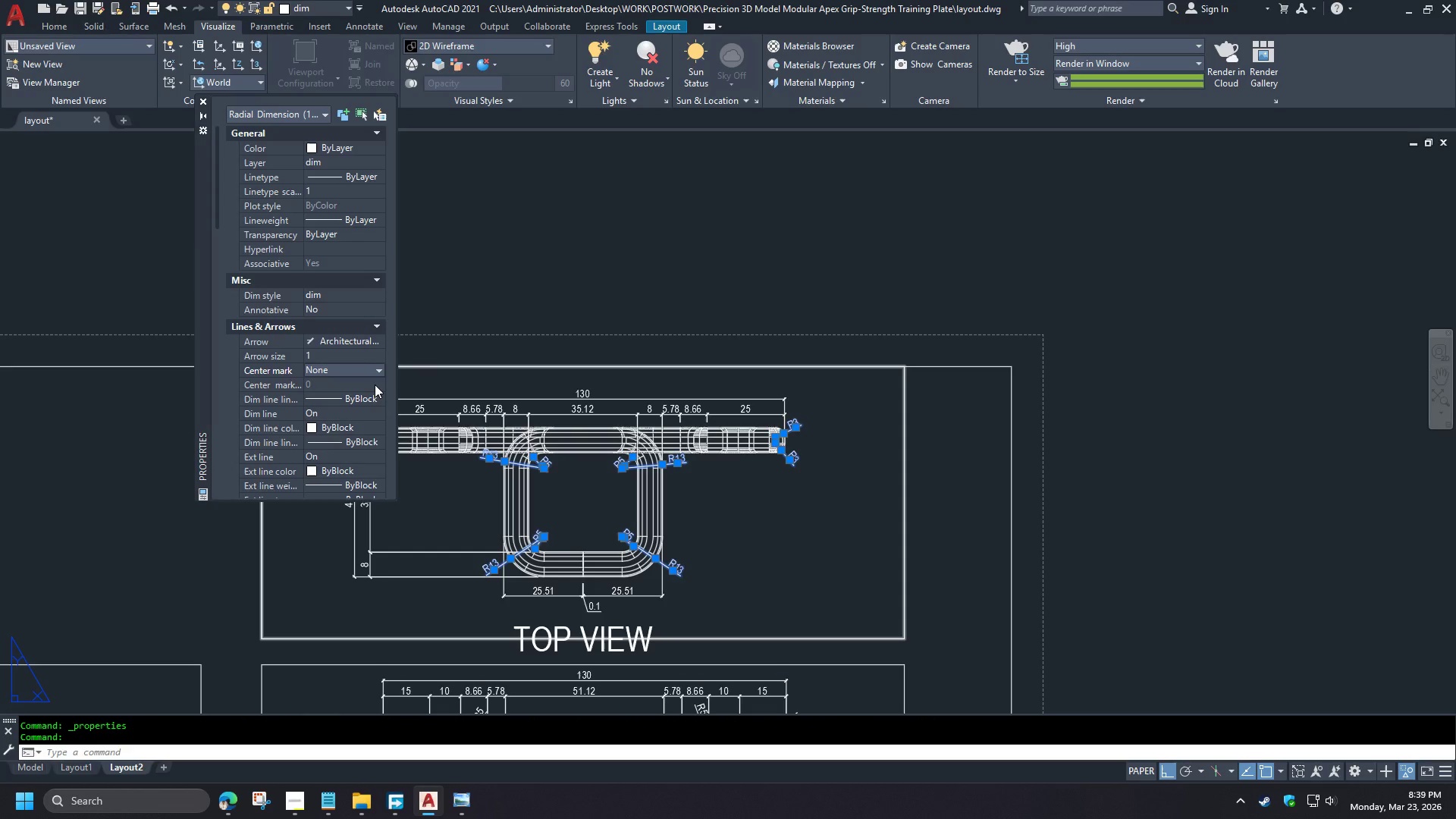 
double_click([375, 340])
 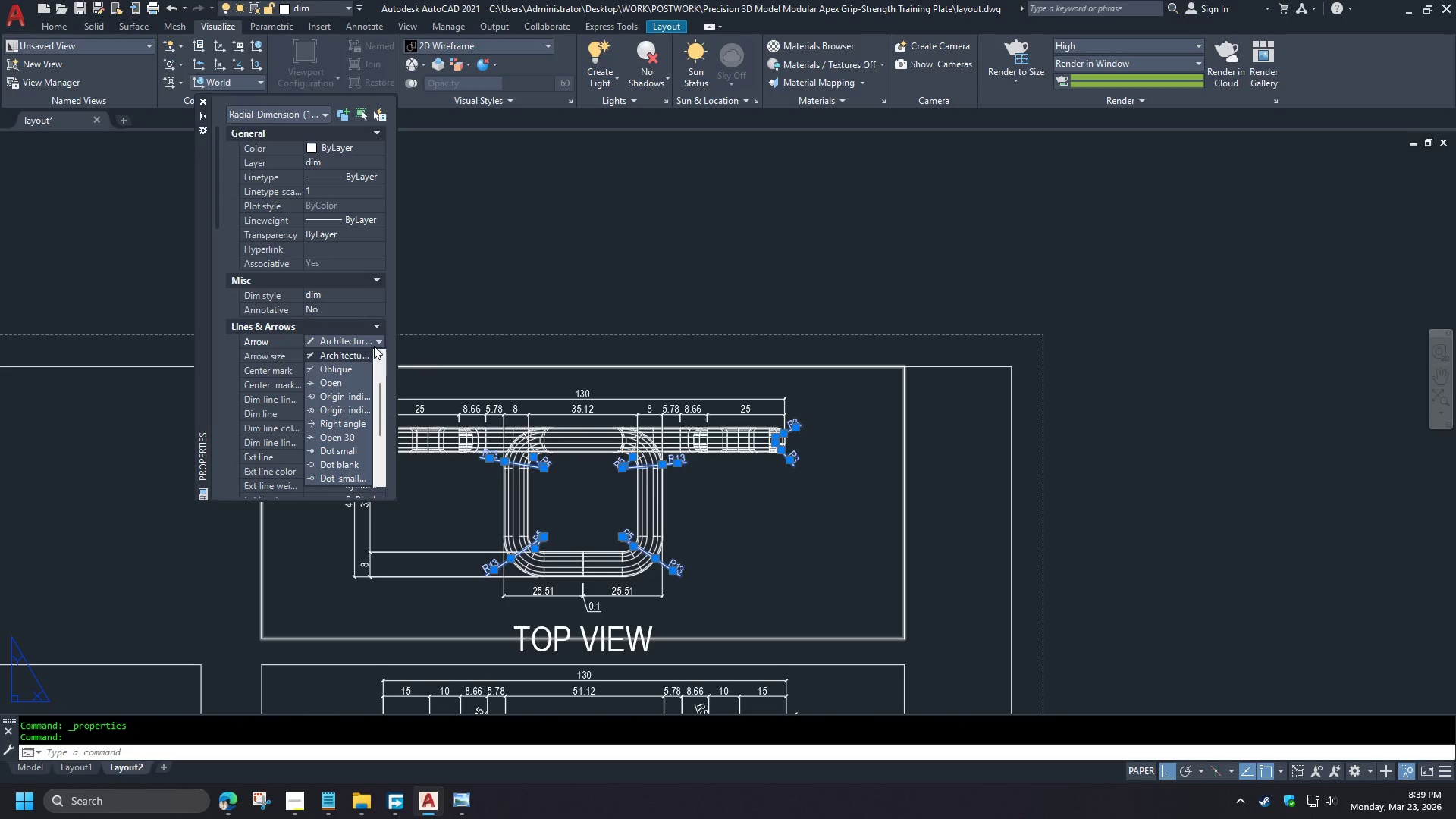 
left_click([345, 357])
 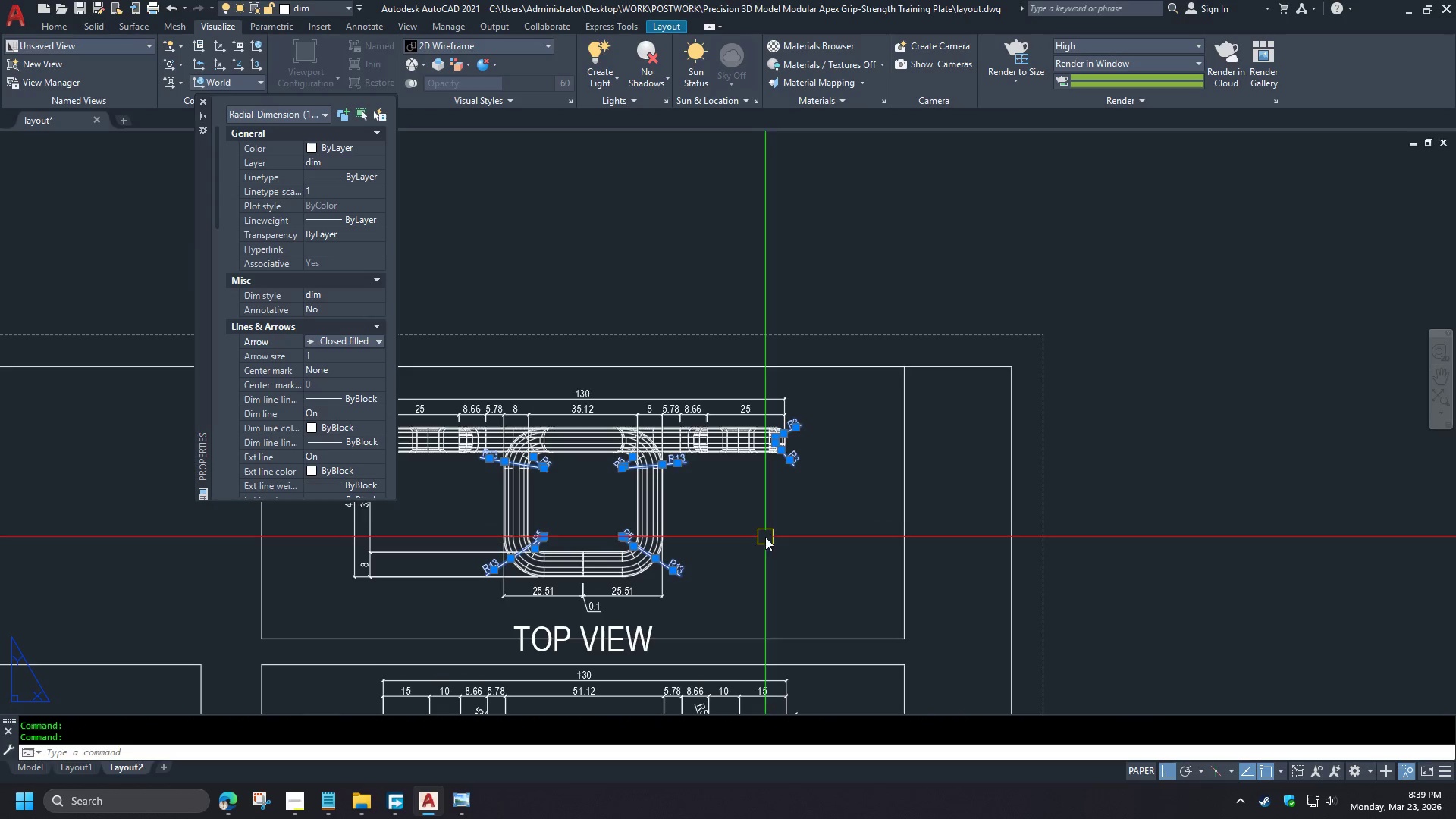 
key(Escape)
 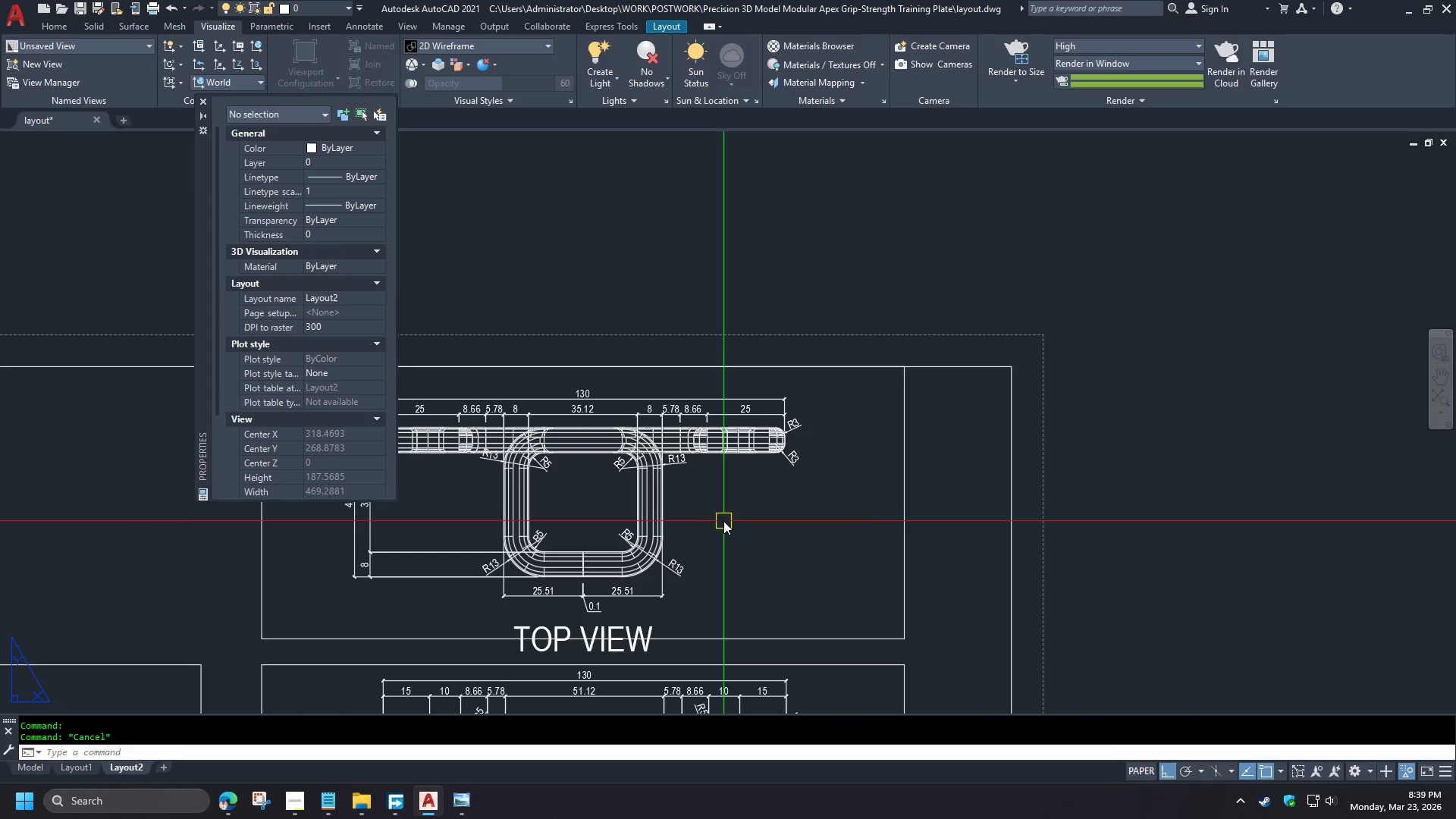 
key(Control+ControlLeft)
 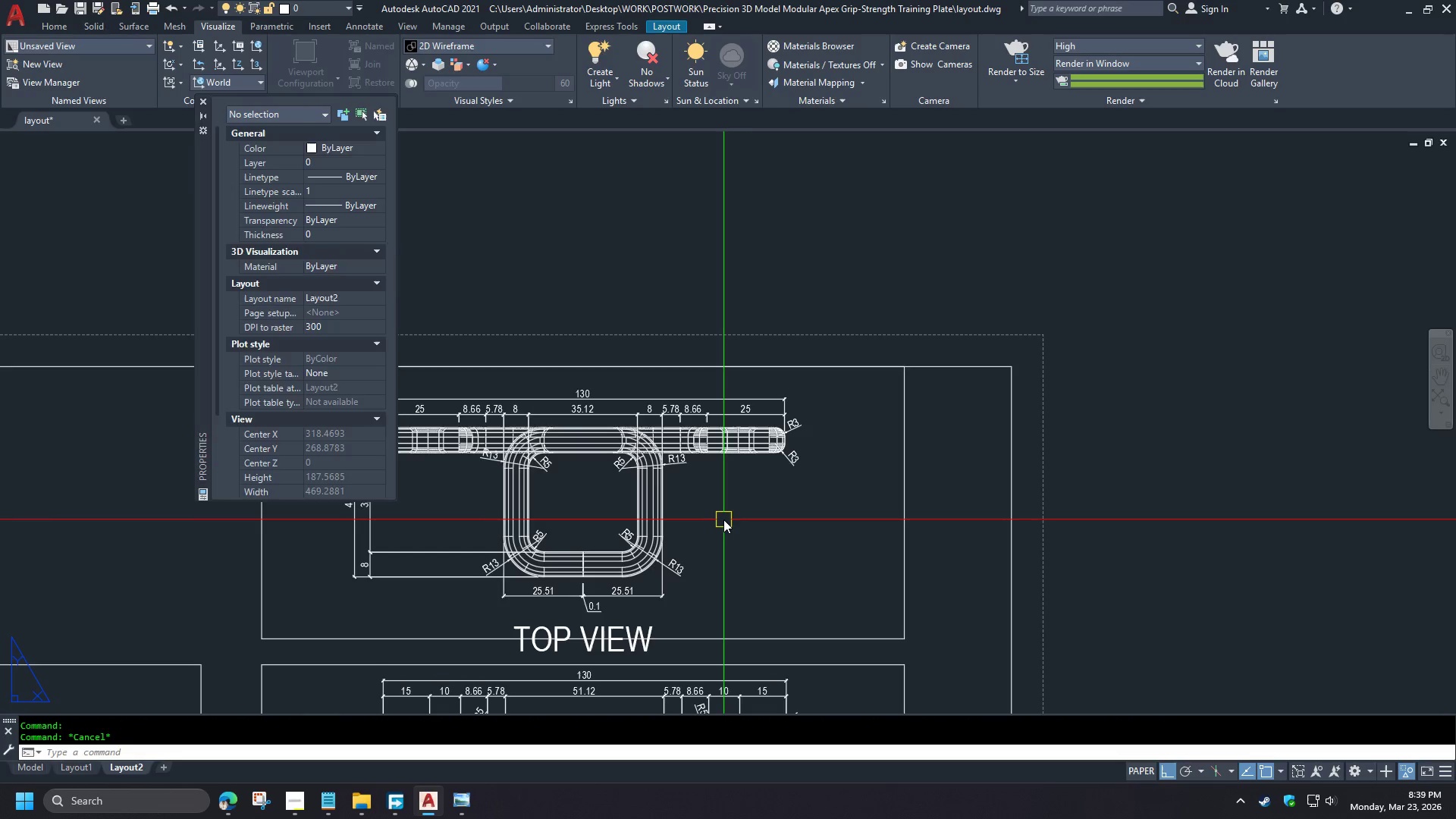 
key(Control+1)
 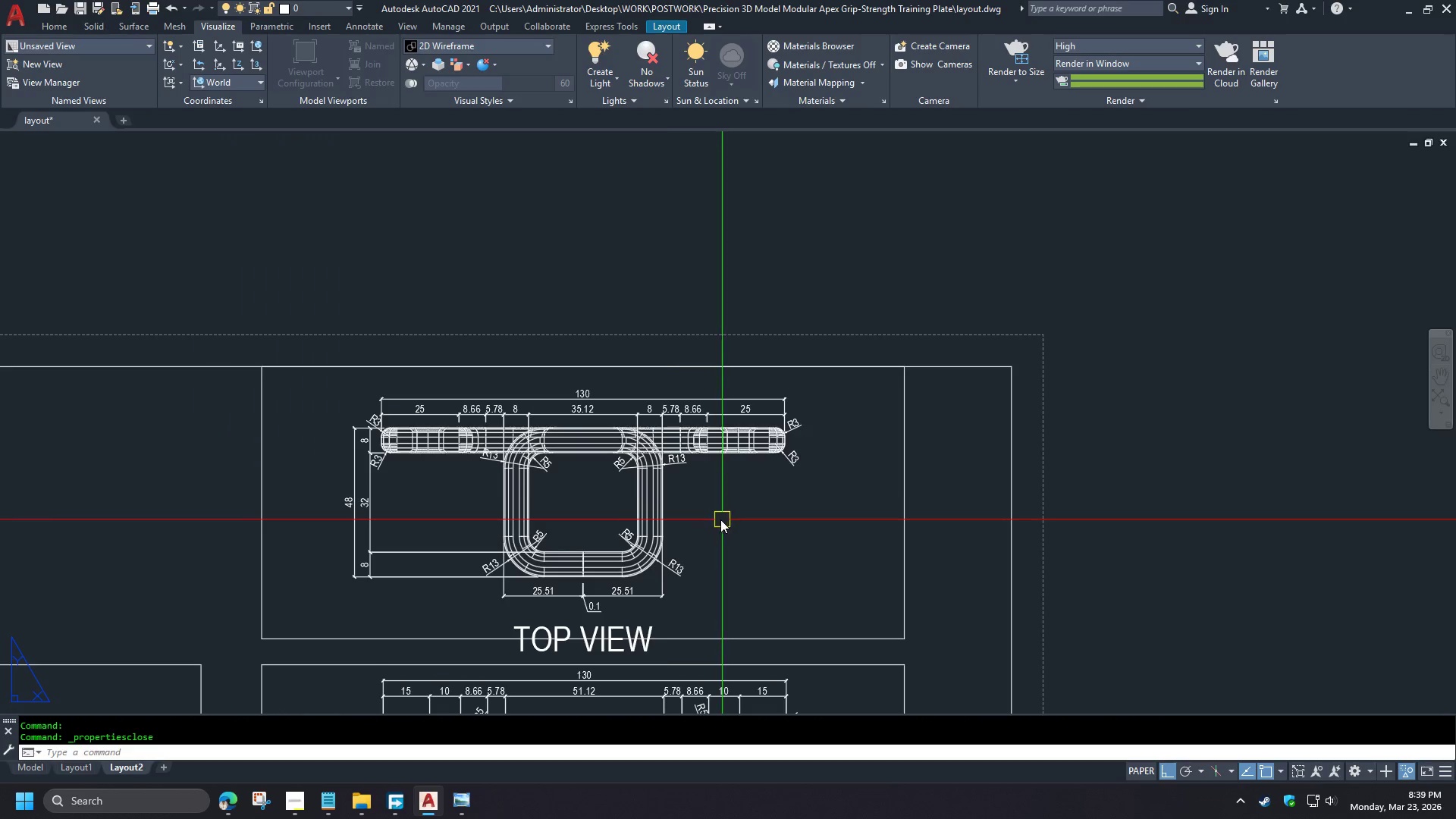 
key(Escape)
 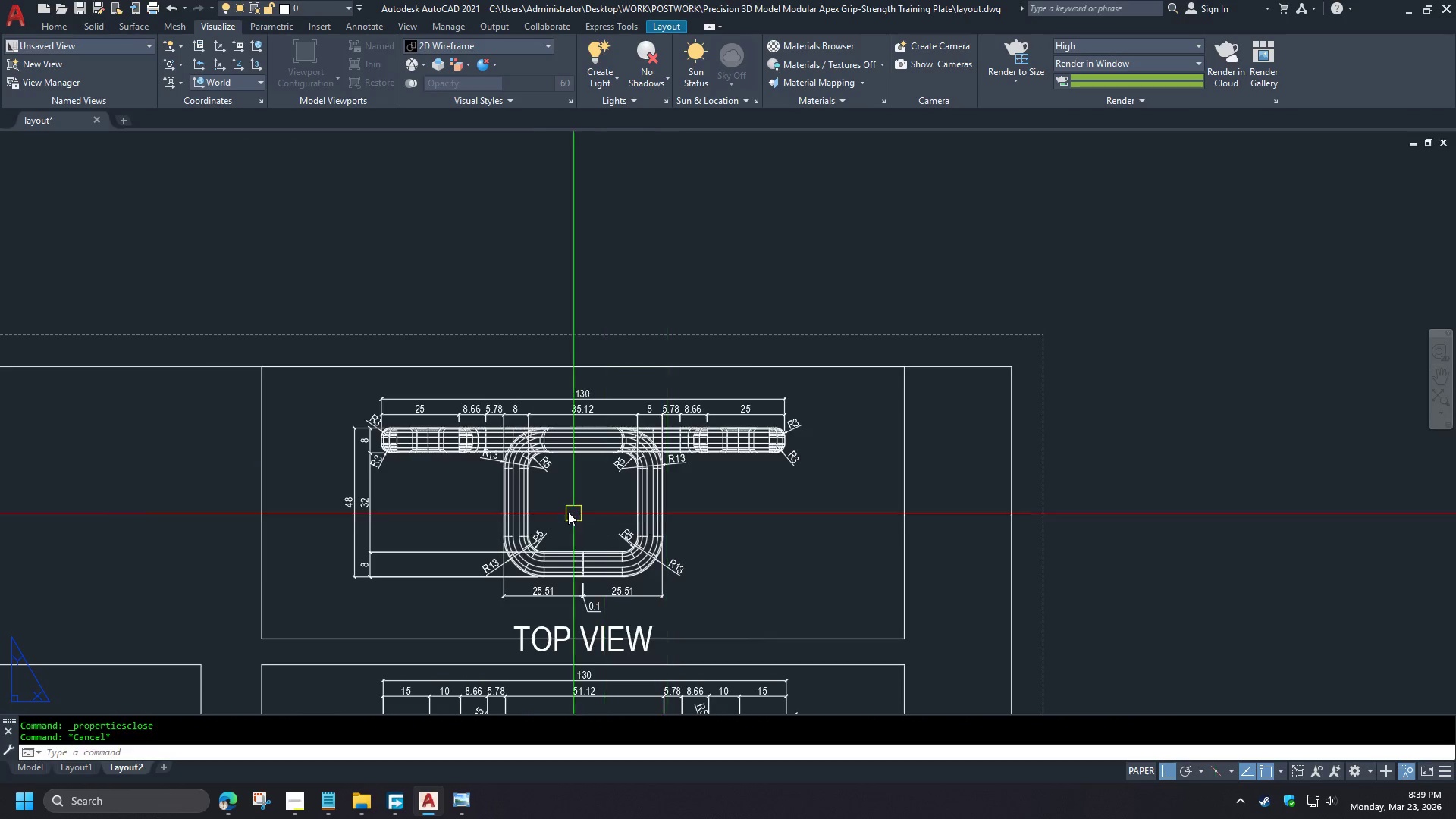 
scroll: coordinate [532, 504], scroll_direction: up, amount: 8.0
 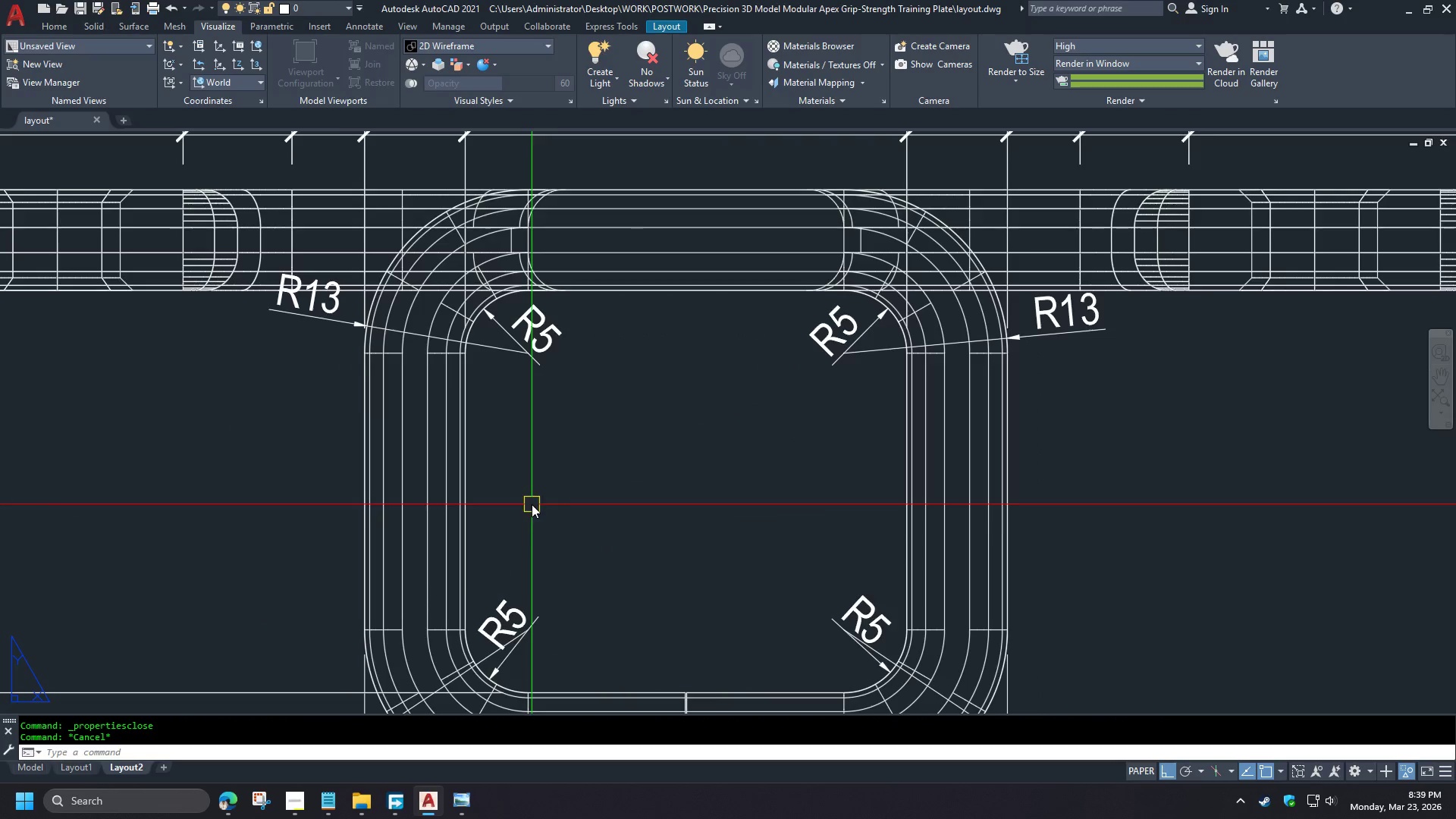 
scroll: coordinate [576, 483], scroll_direction: down, amount: 1.0
 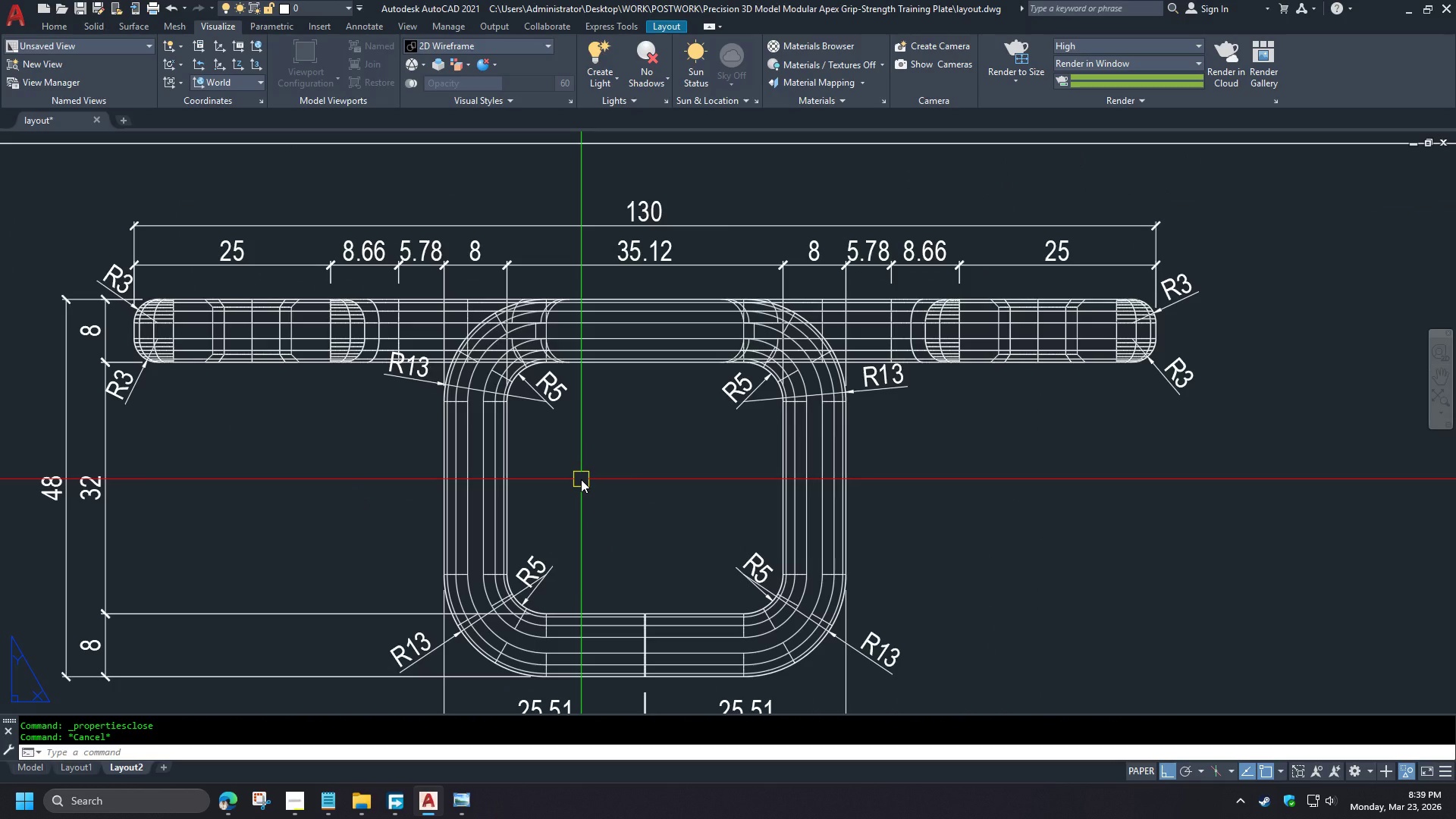 
wait(6.5)
 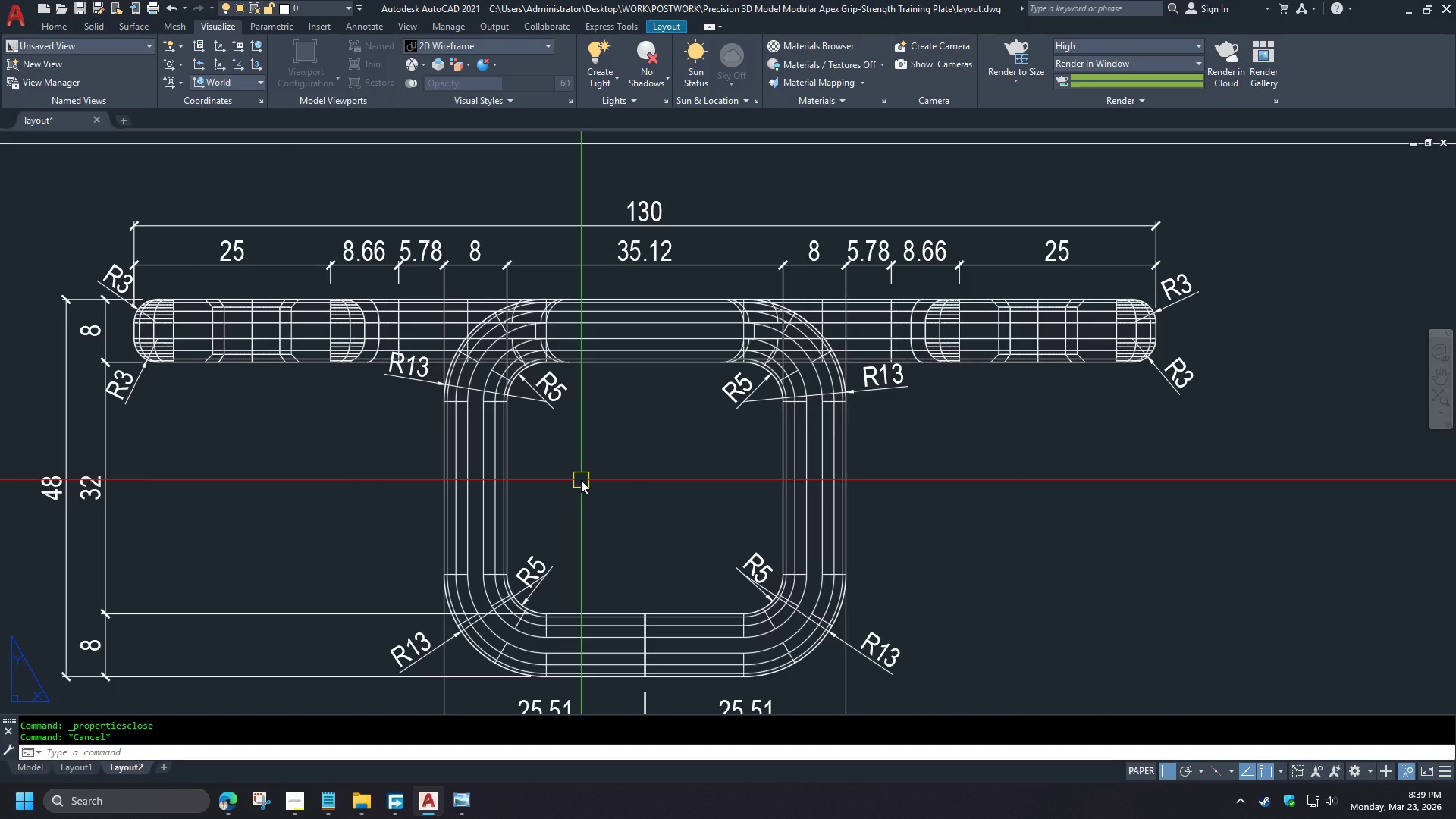 
scroll: coordinate [581, 479], scroll_direction: down, amount: 2.0
 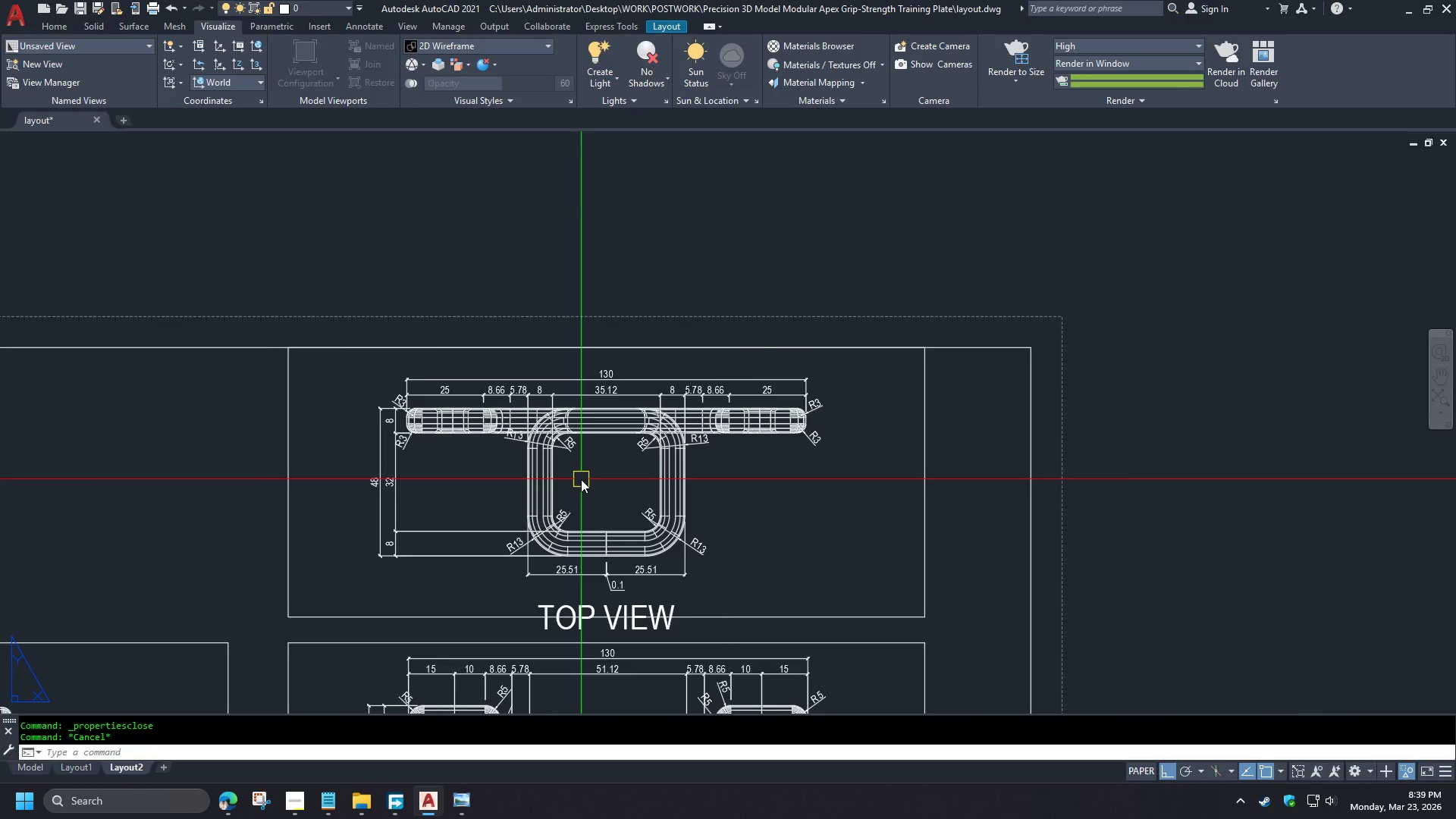 
scroll: coordinate [581, 479], scroll_direction: up, amount: 2.0
 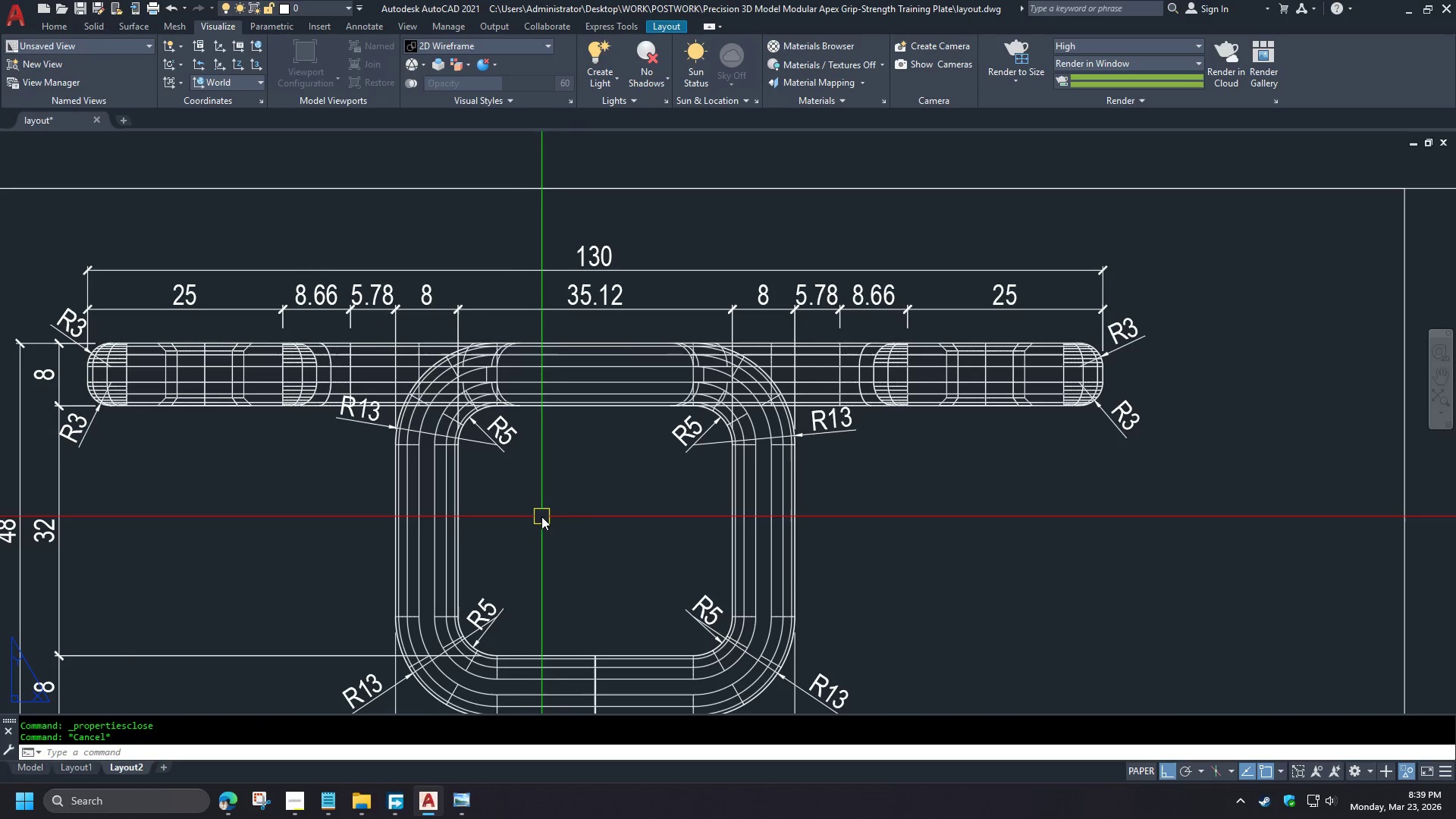 
scroll: coordinate [541, 352], scroll_direction: down, amount: 3.0
 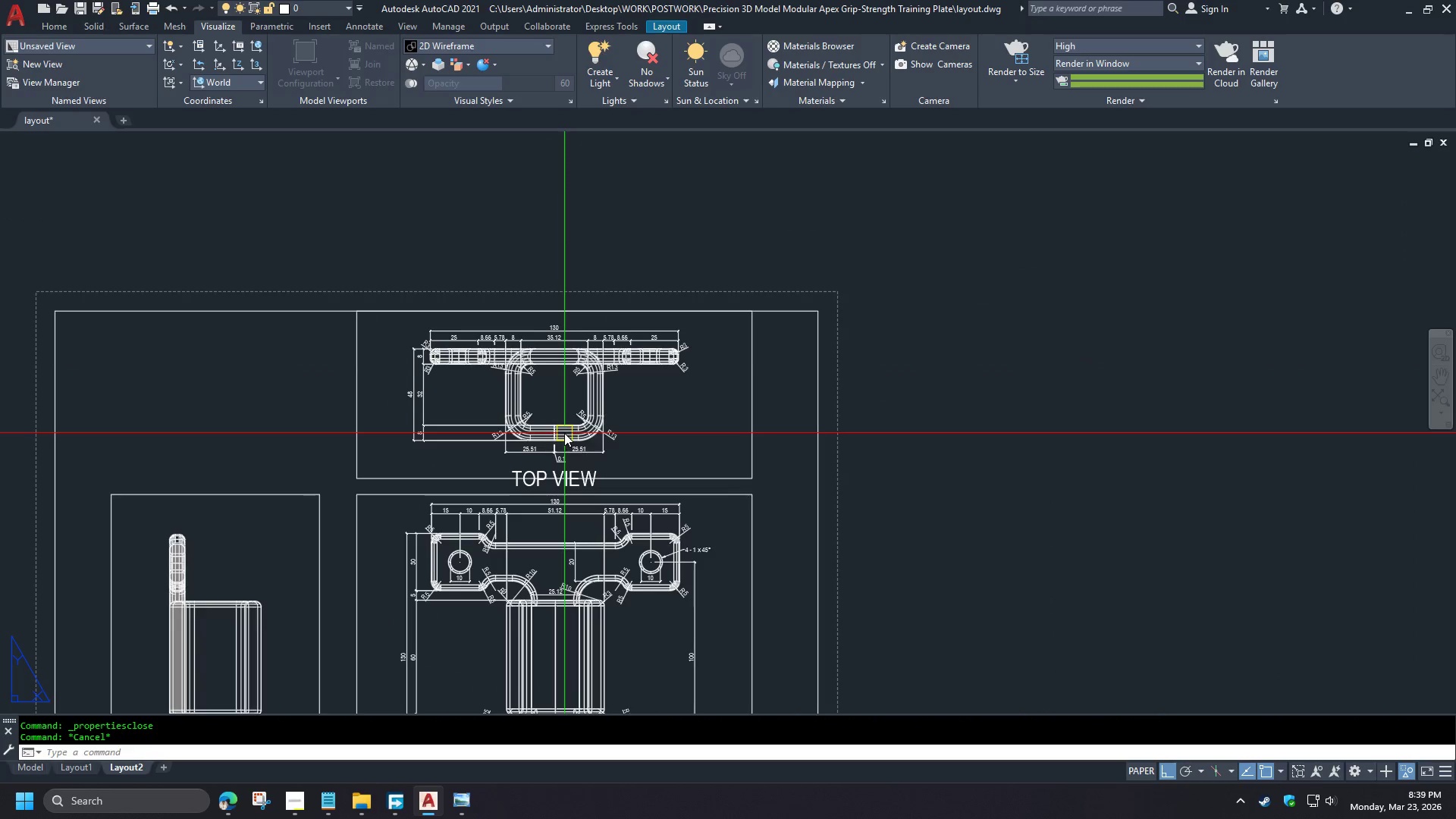 
scroll: coordinate [544, 381], scroll_direction: up, amount: 4.0
 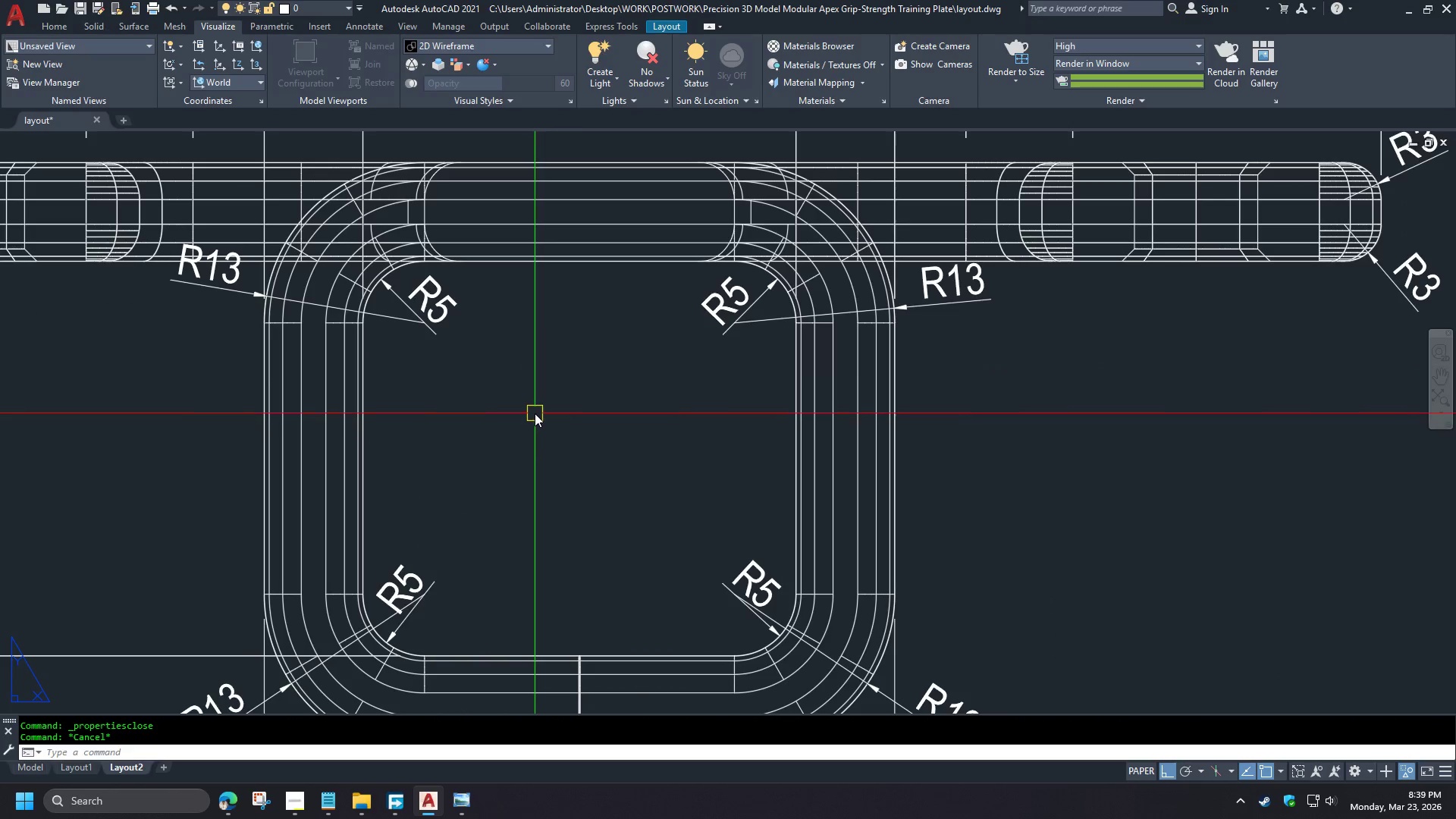 
wait(11.83)
 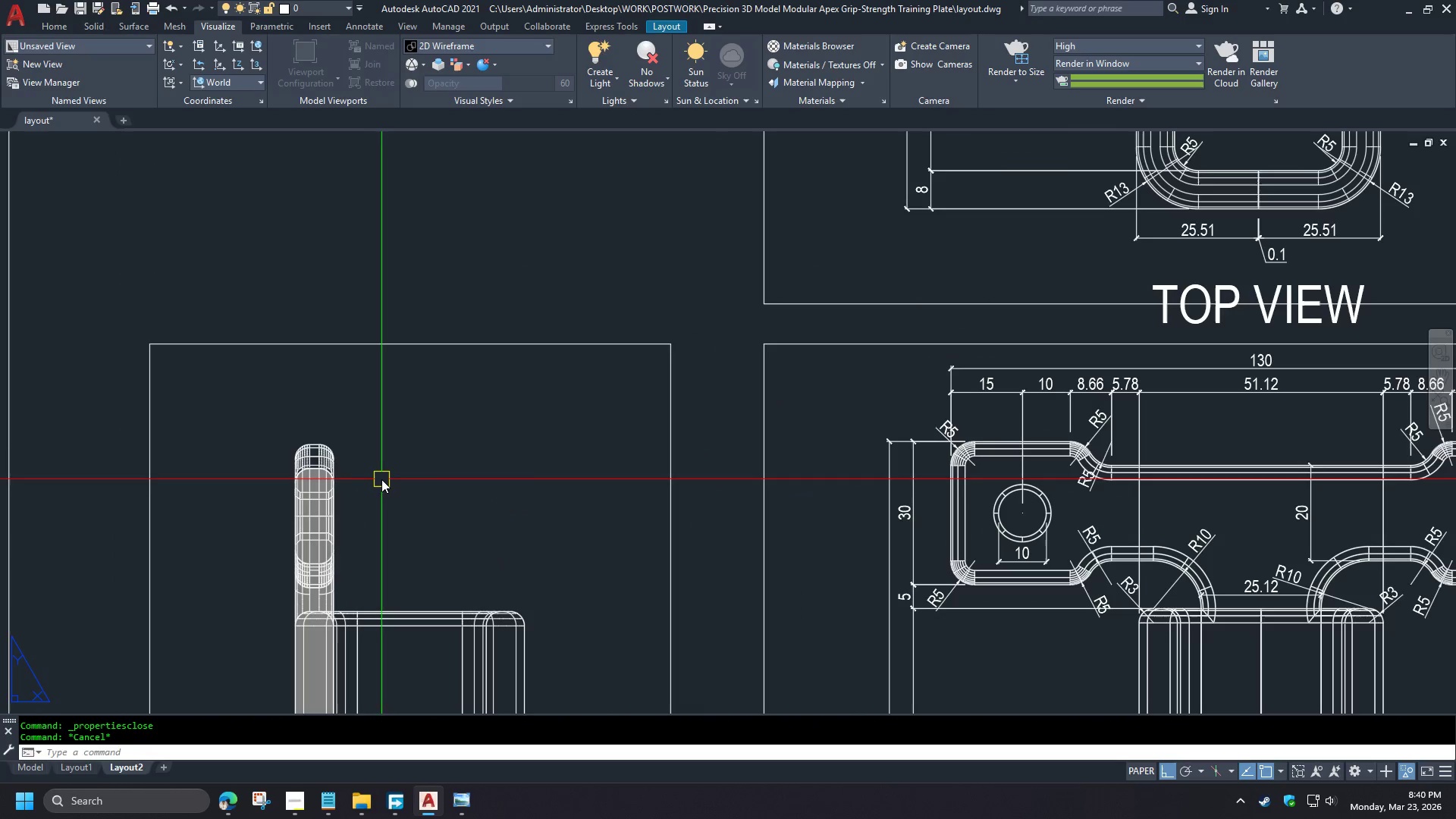 
type(dra)
key(Escape)
 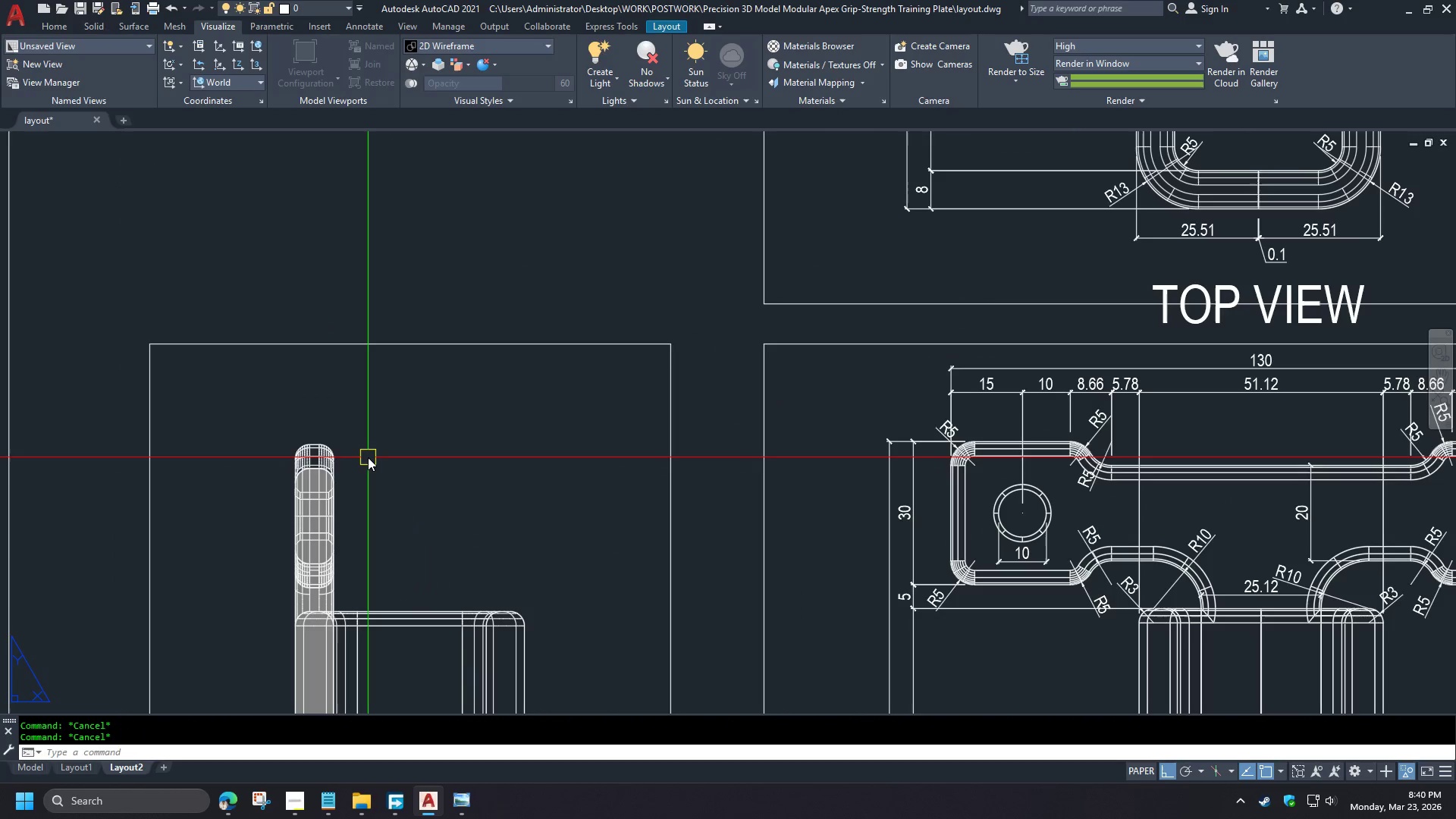 
scroll: coordinate [534, 413], scroll_direction: down, amount: 1.0
 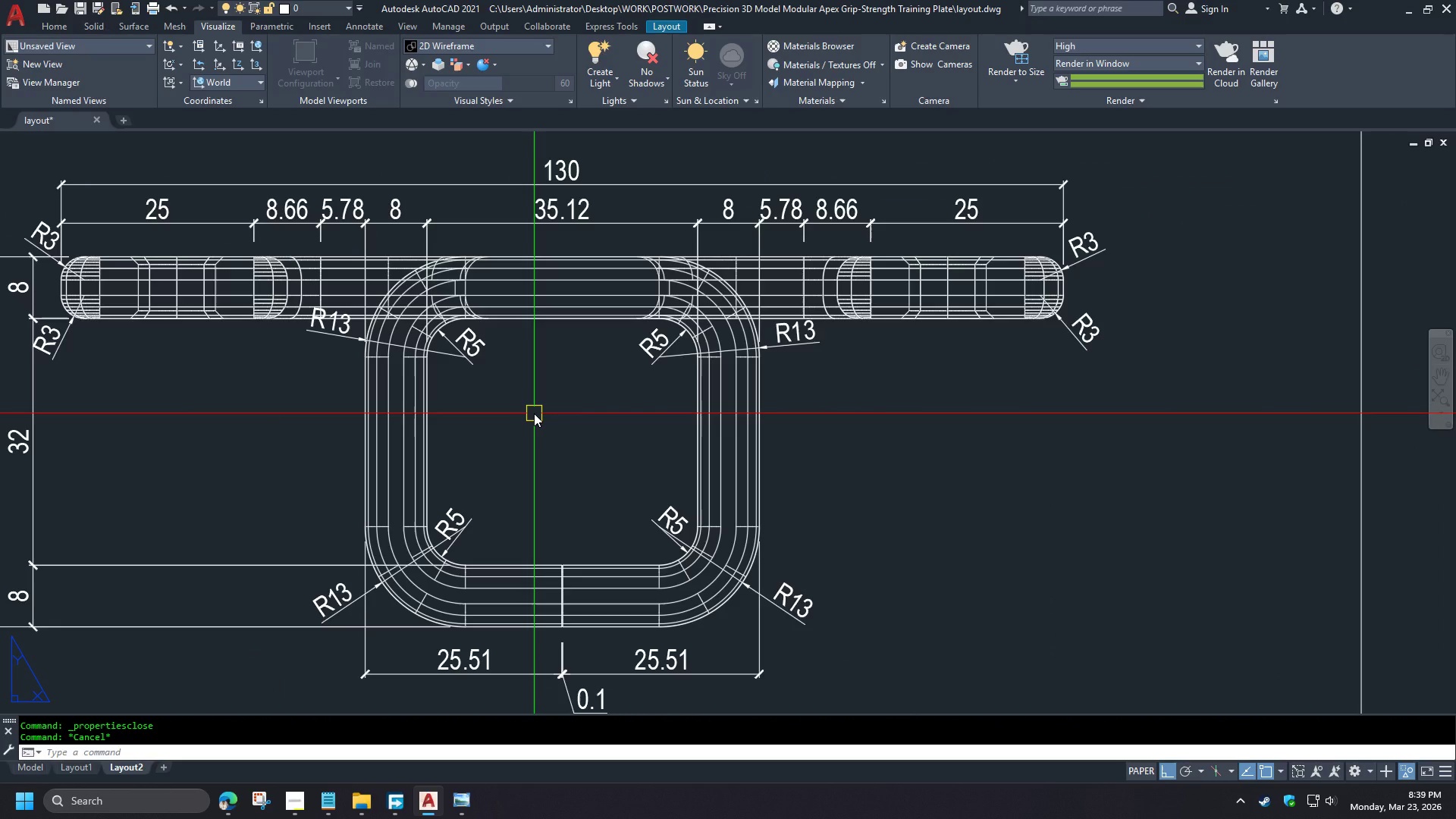 
type(dli end )
 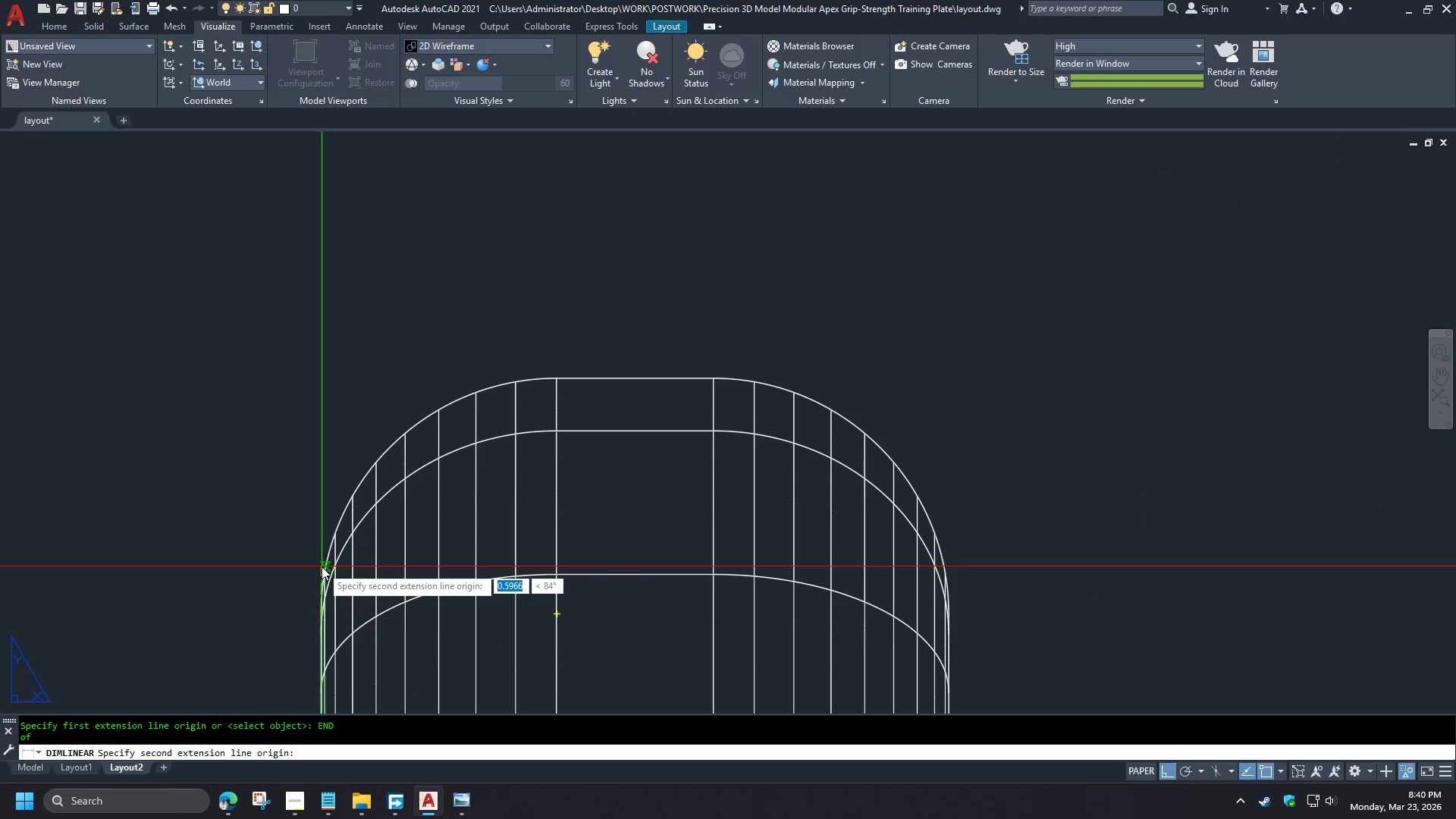 
left_click([322, 566])
 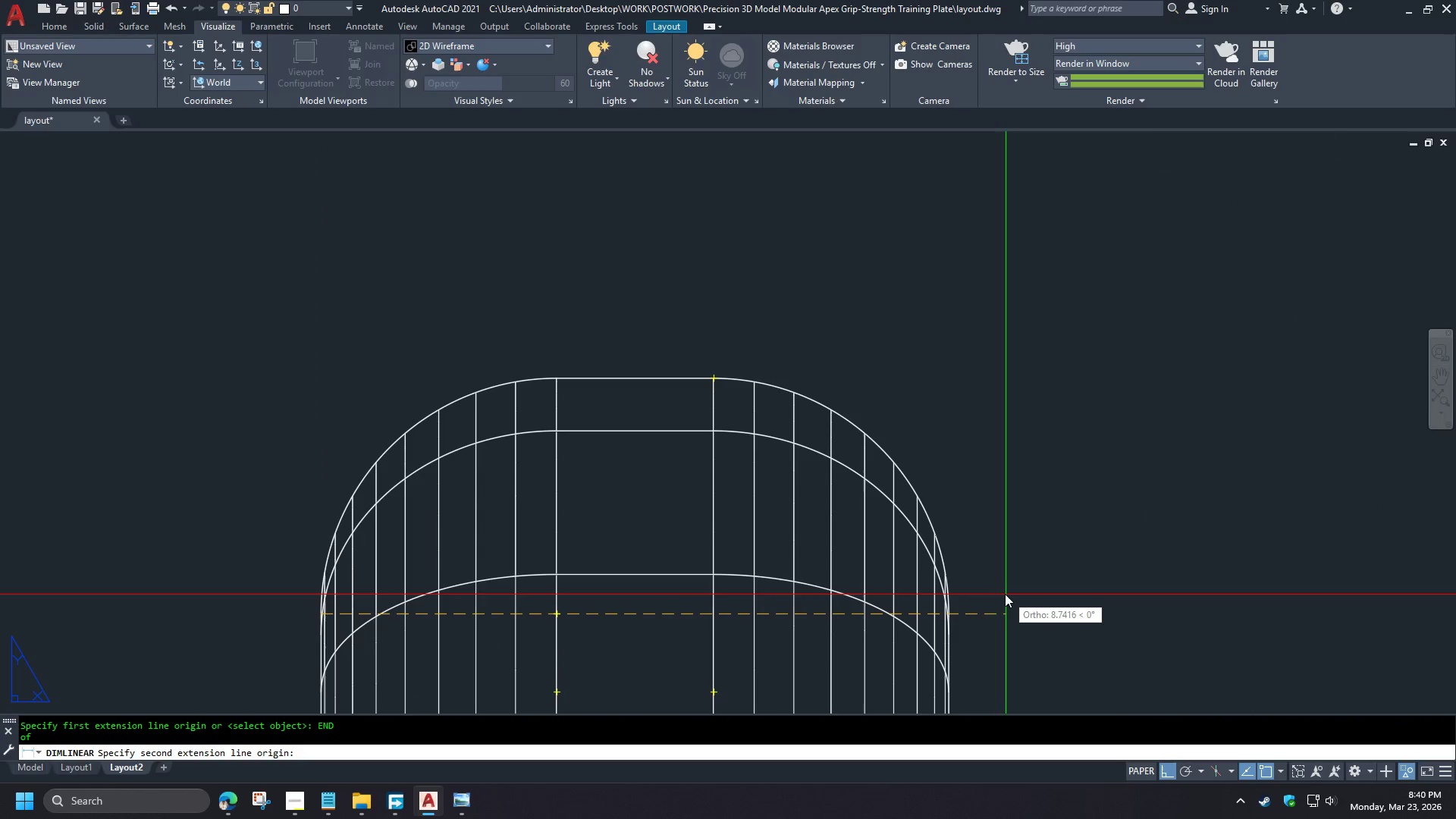 
scroll: coordinate [533, 413], scroll_direction: down, amount: 1.0
 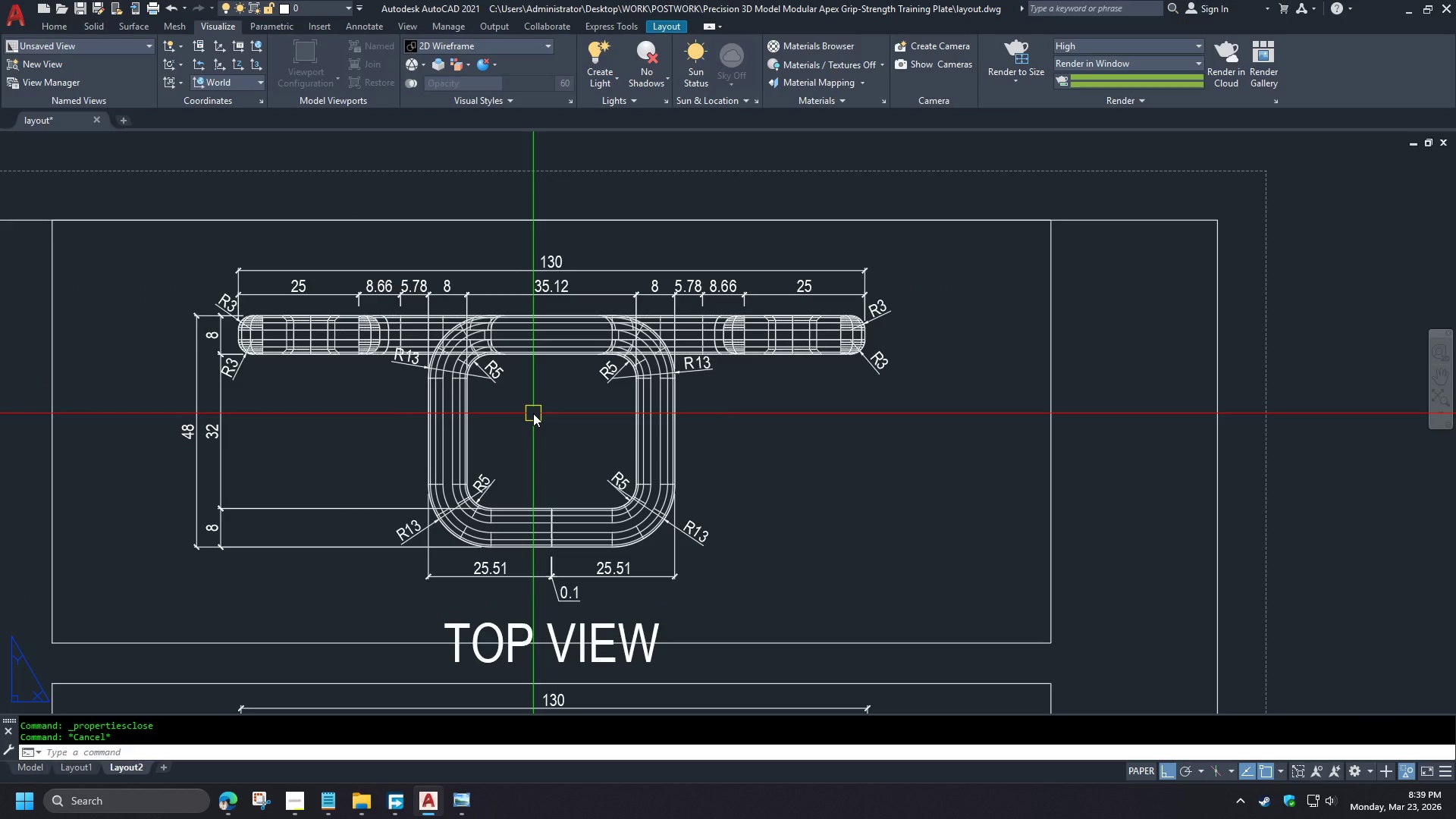 
type(end)
 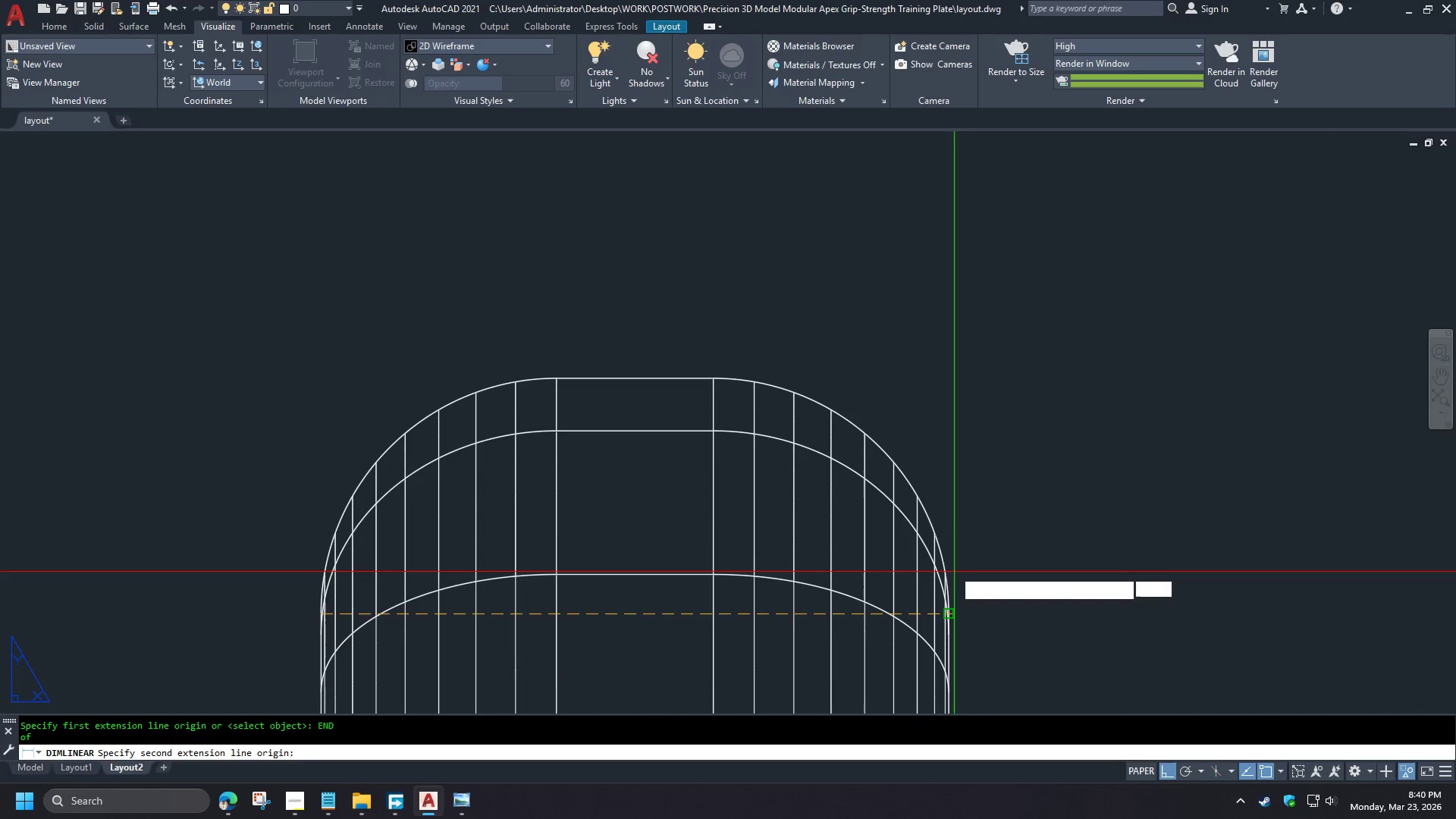 
key(Space)
 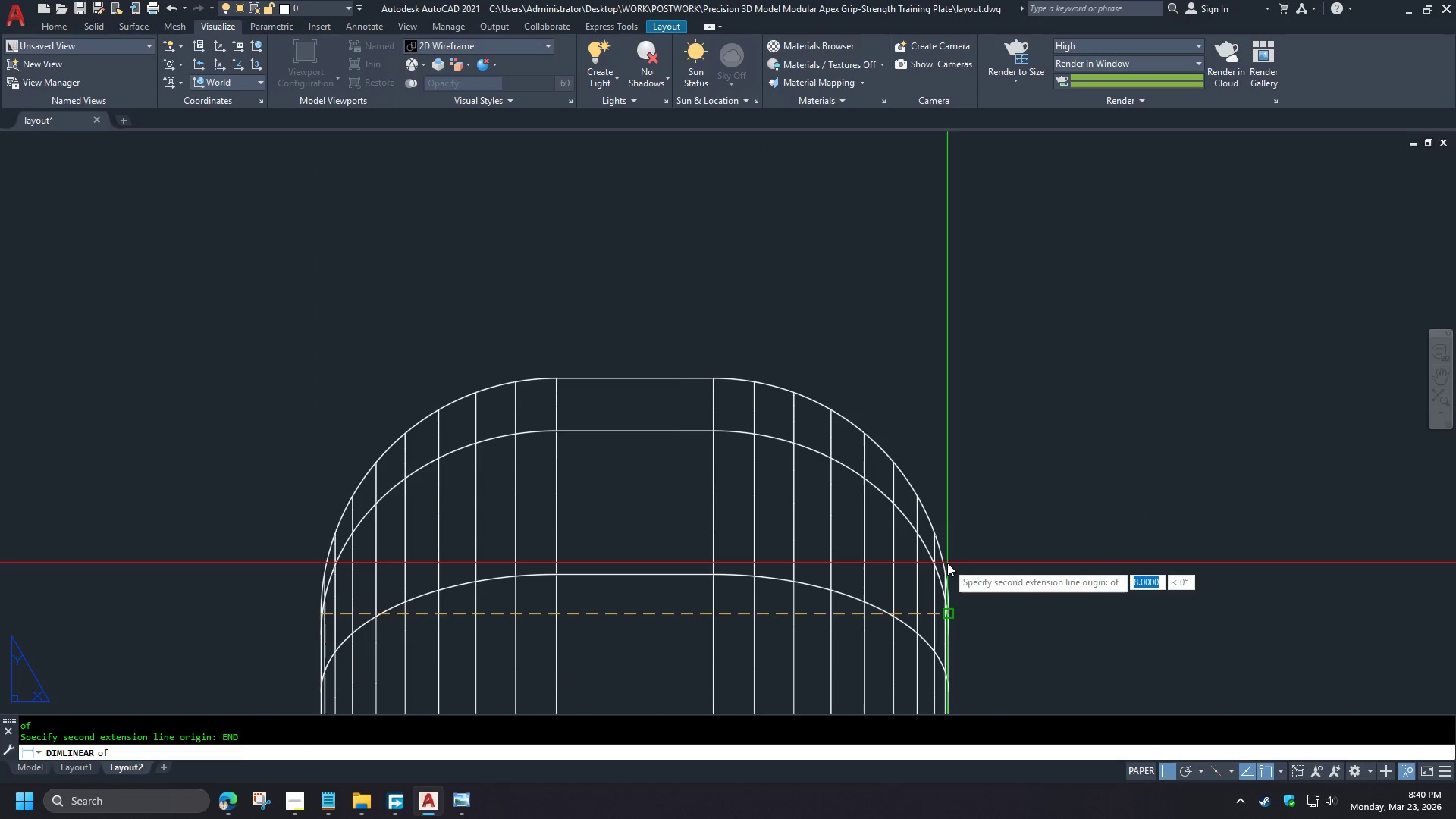 
left_click([947, 563])
 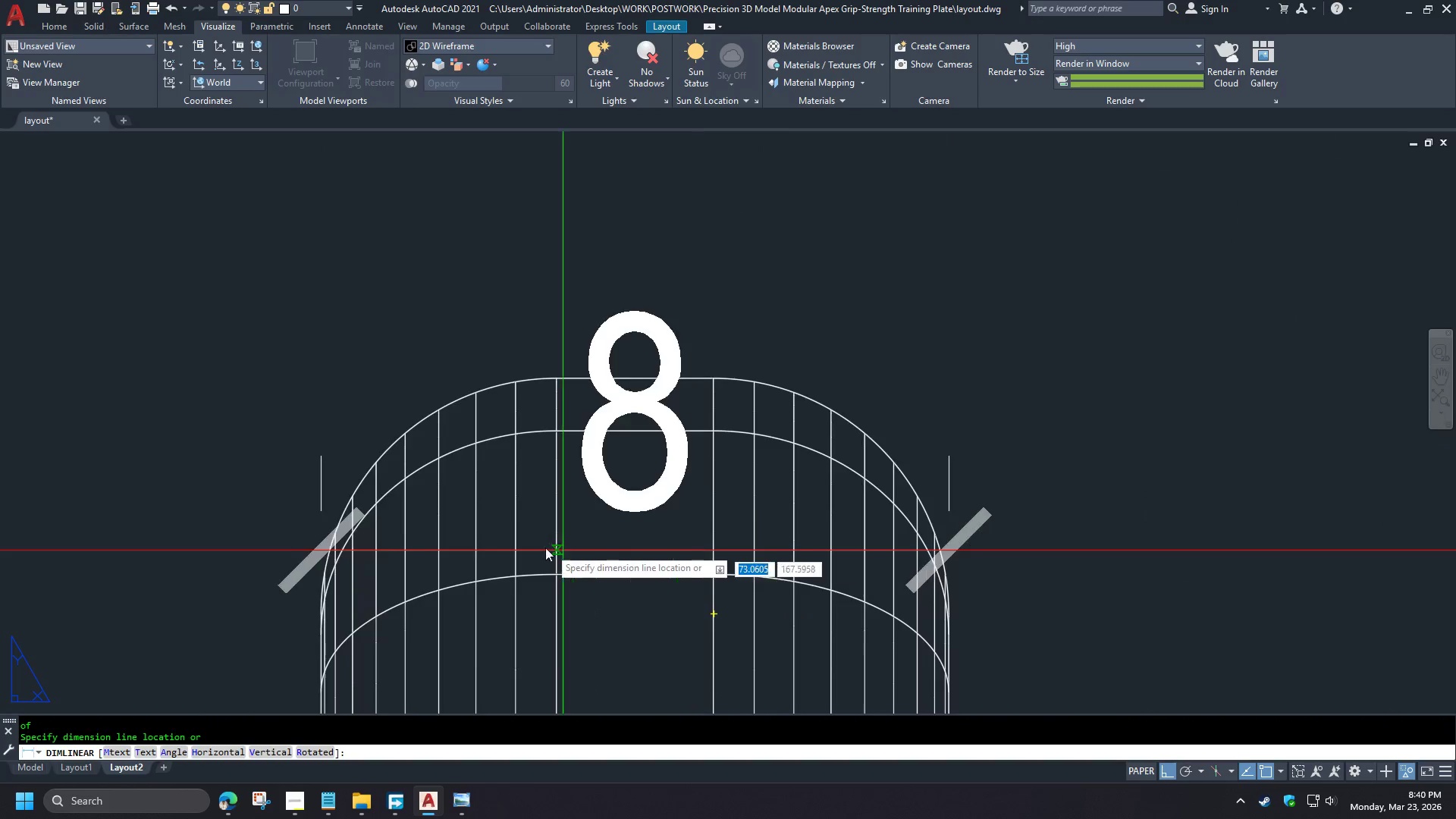 
scroll: coordinate [584, 384], scroll_direction: down, amount: 3.0
 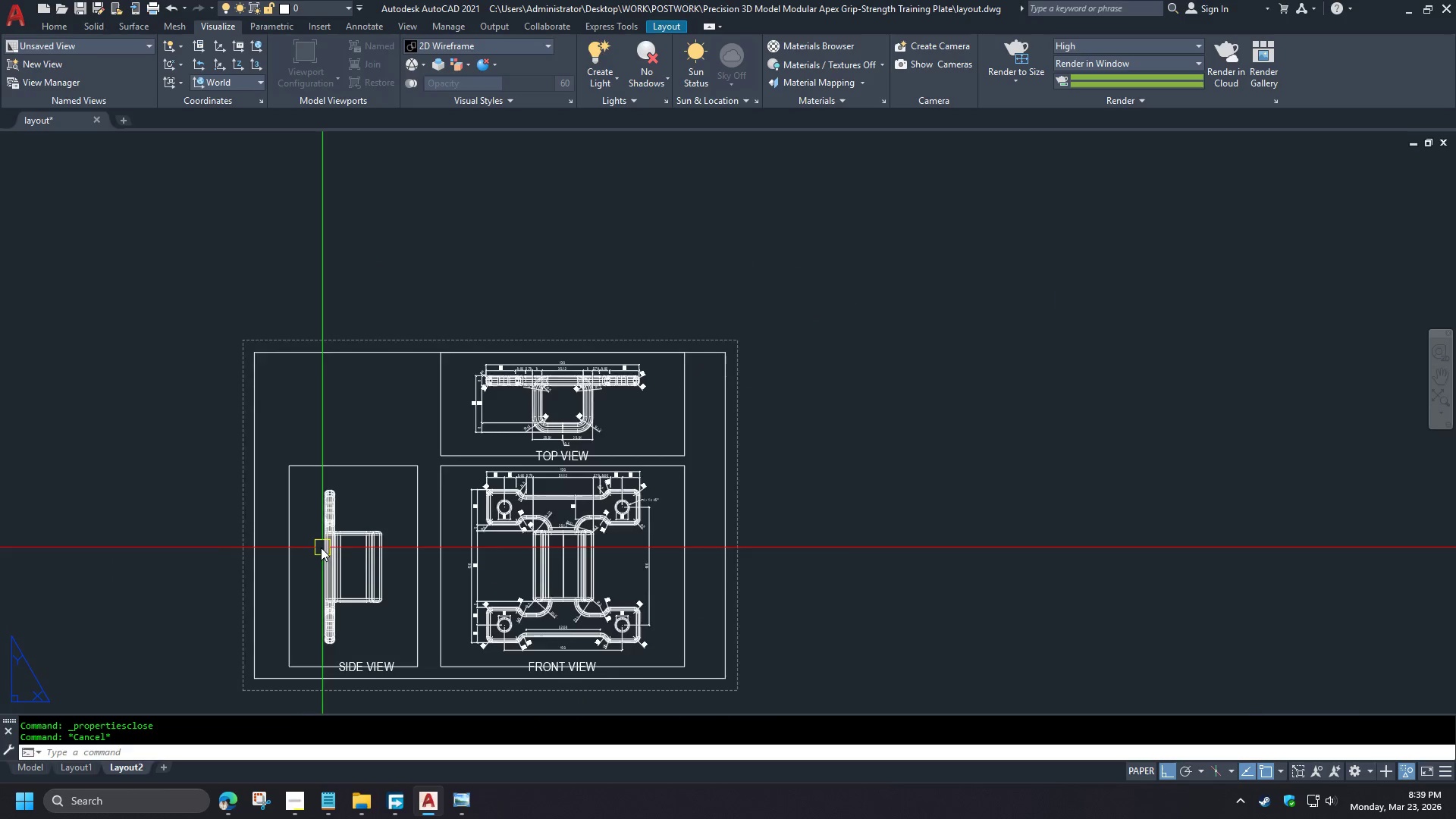 
scroll: coordinate [382, 484], scroll_direction: up, amount: 3.0
 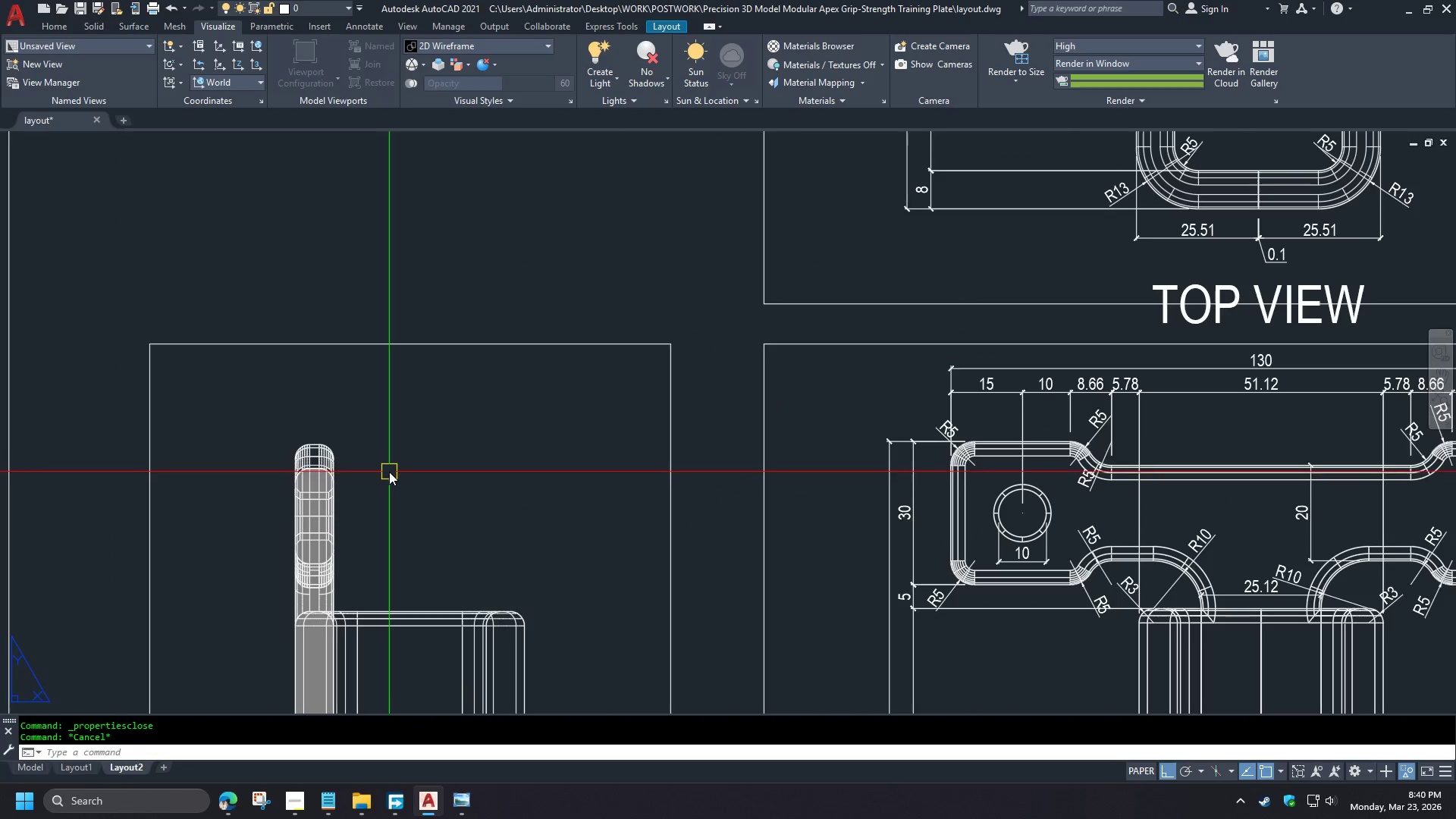 
left_click([676, 442])
 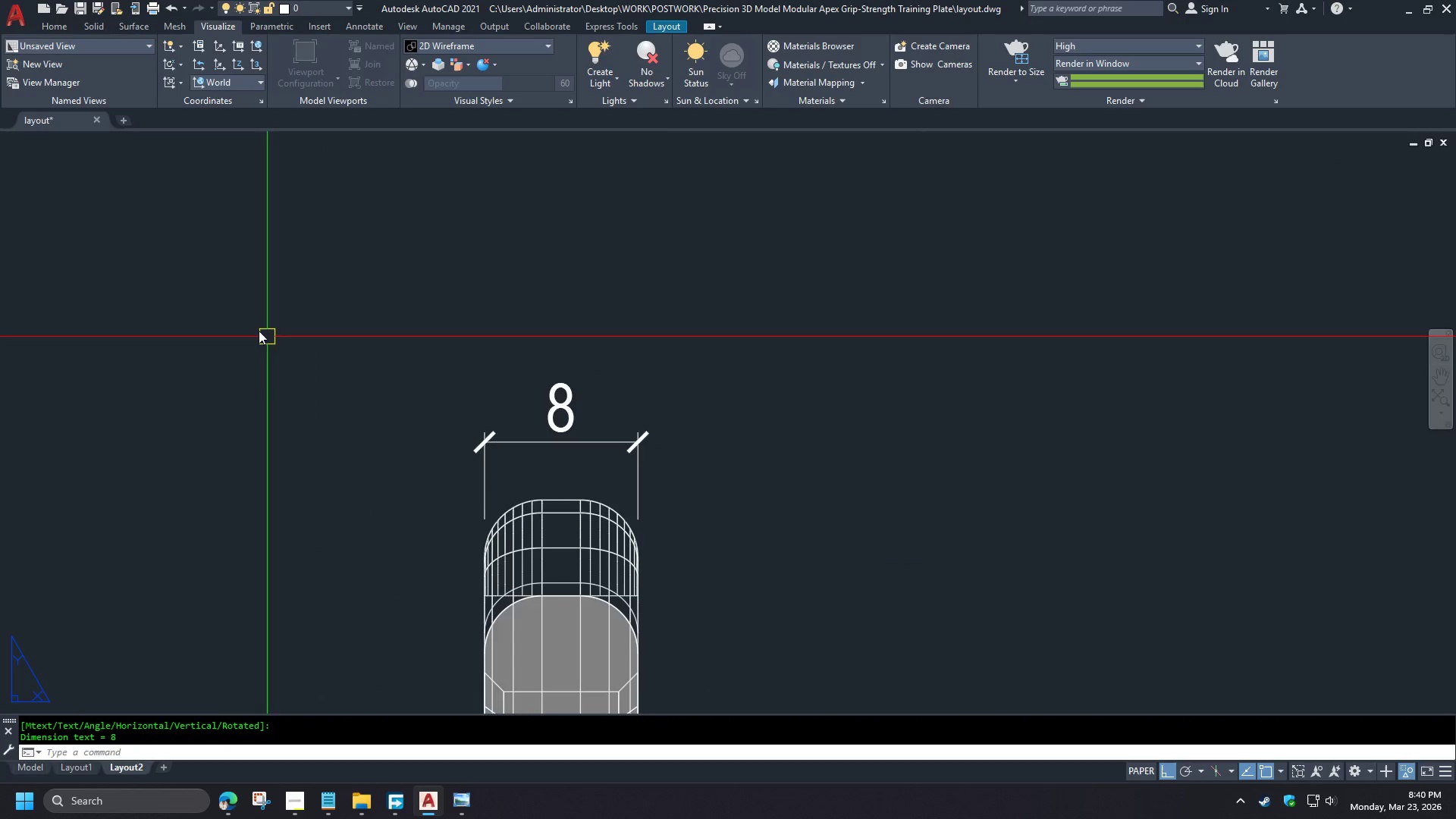 
type(dco )
 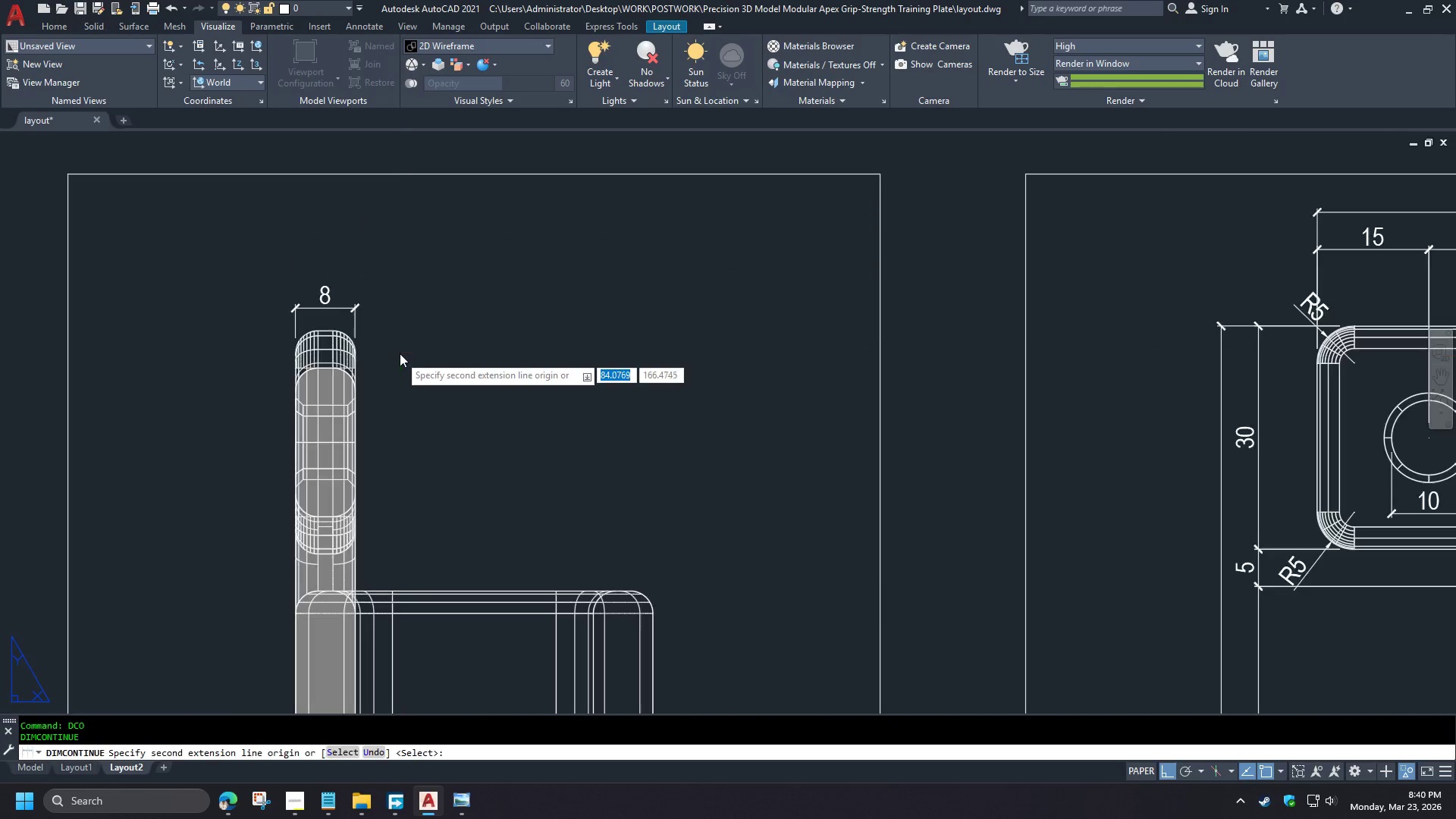 
scroll: coordinate [328, 604], scroll_direction: up, amount: 6.0
 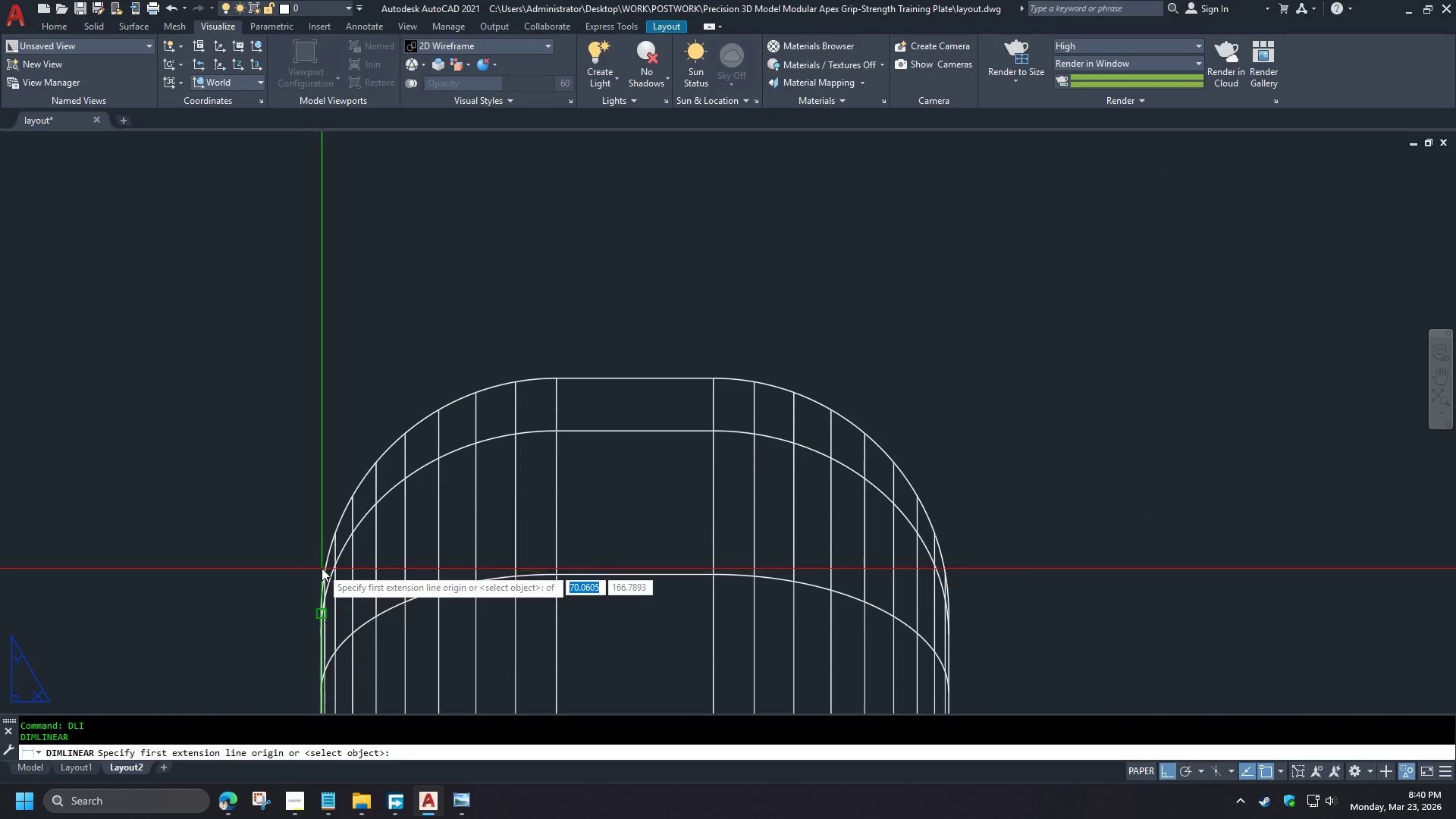 
type(  dba  )
 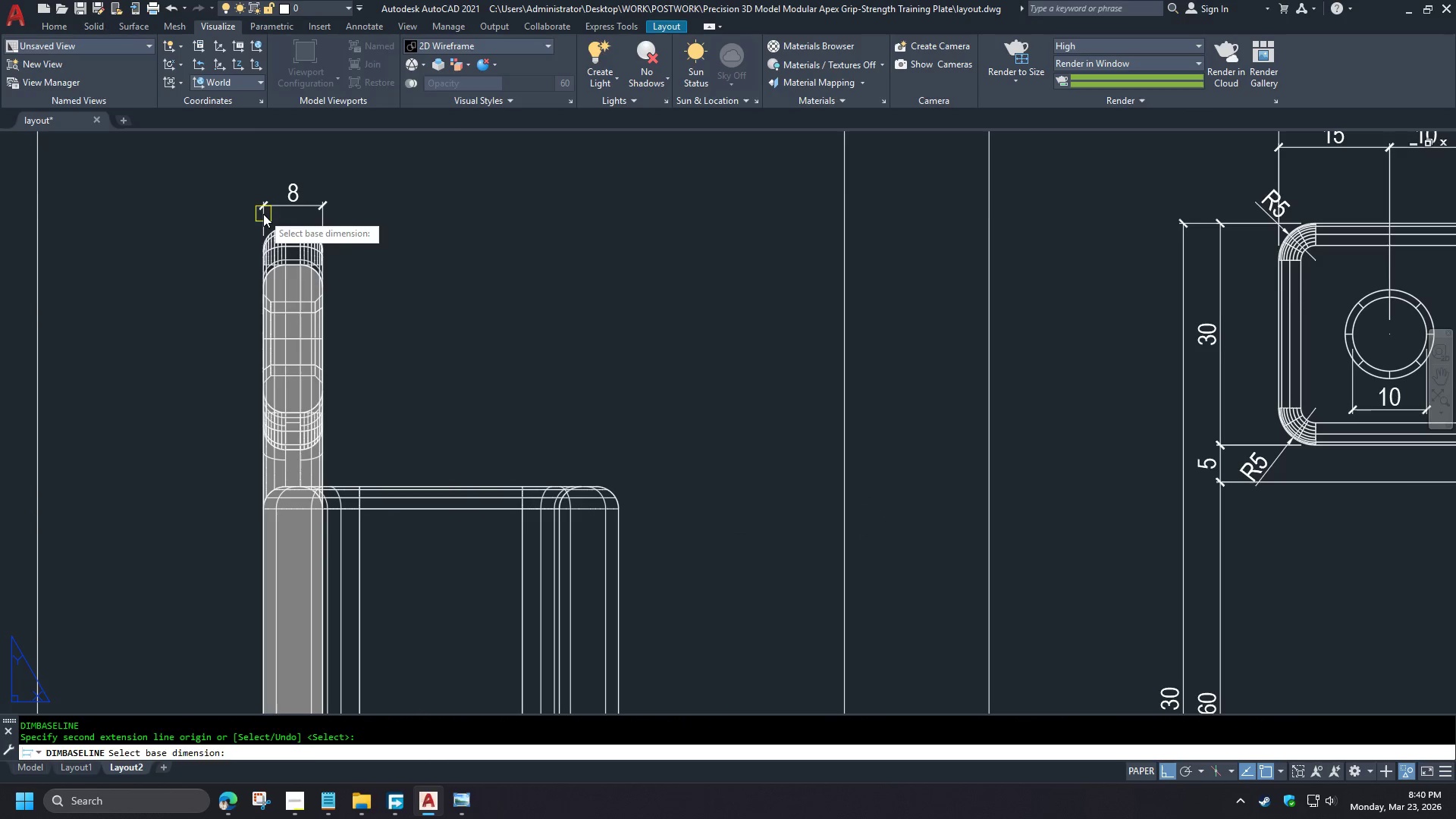 
left_click([263, 214])
 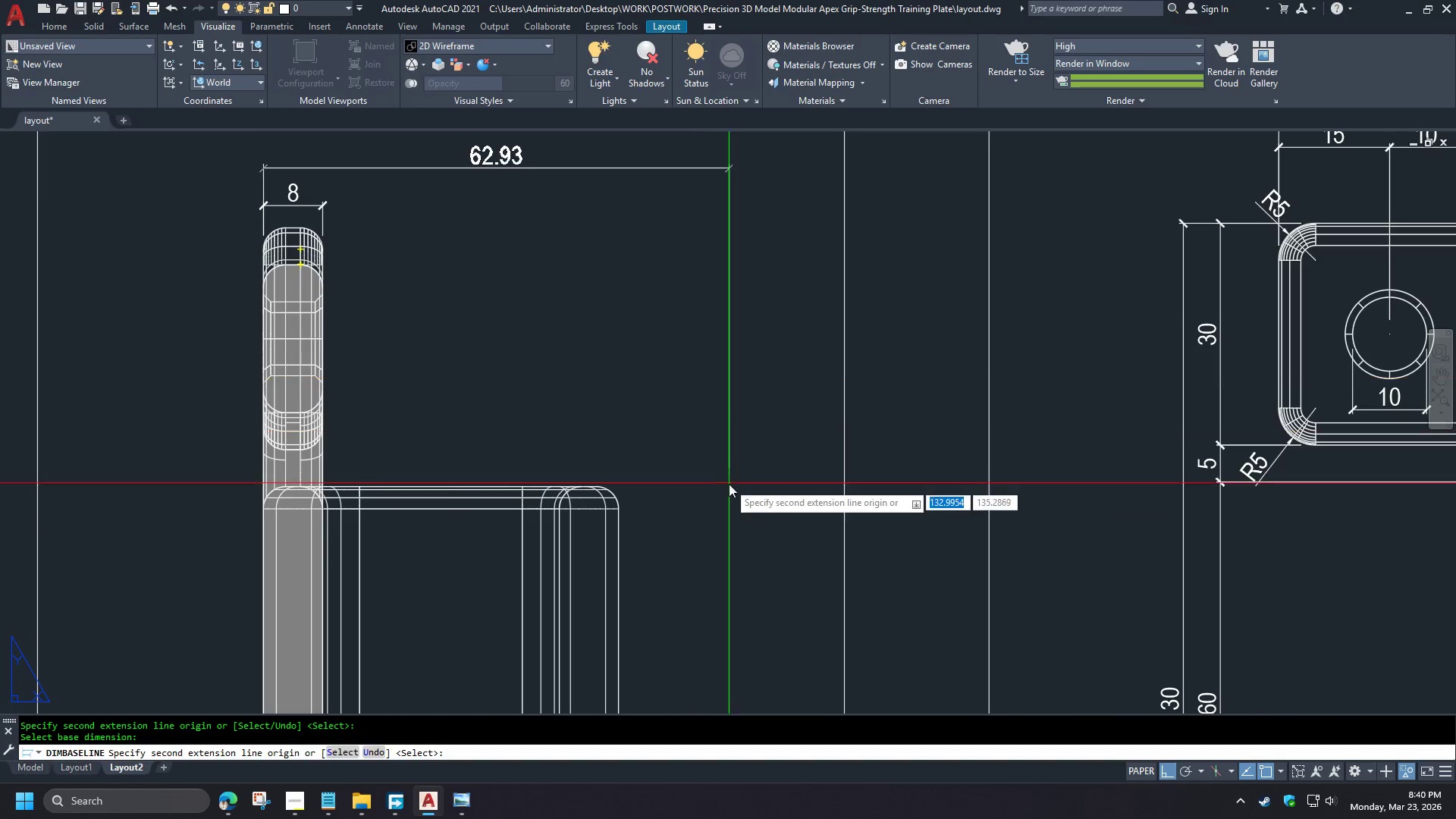 
scroll: coordinate [537, 536], scroll_direction: down, amount: 3.0
 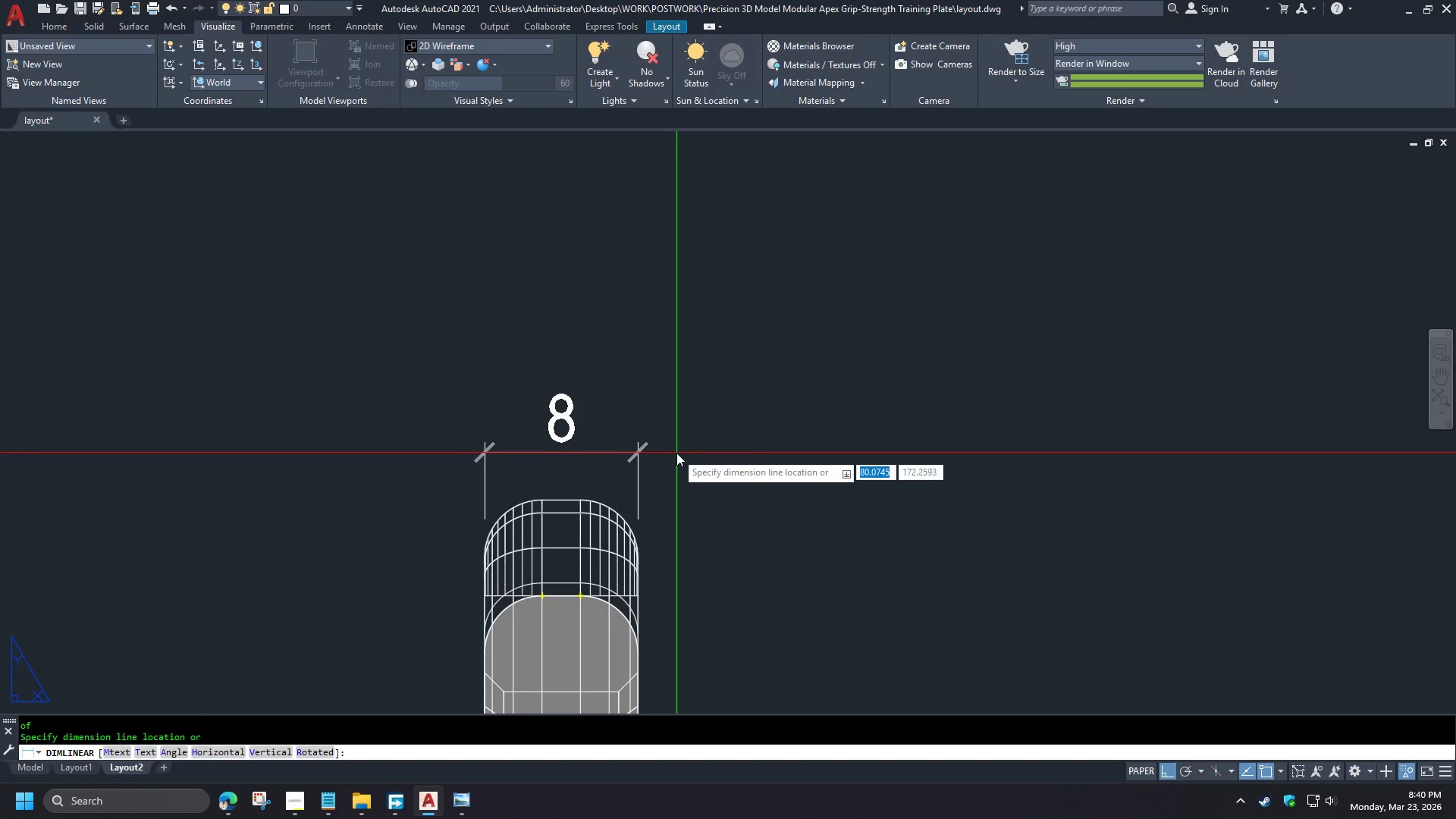 
type(end )
 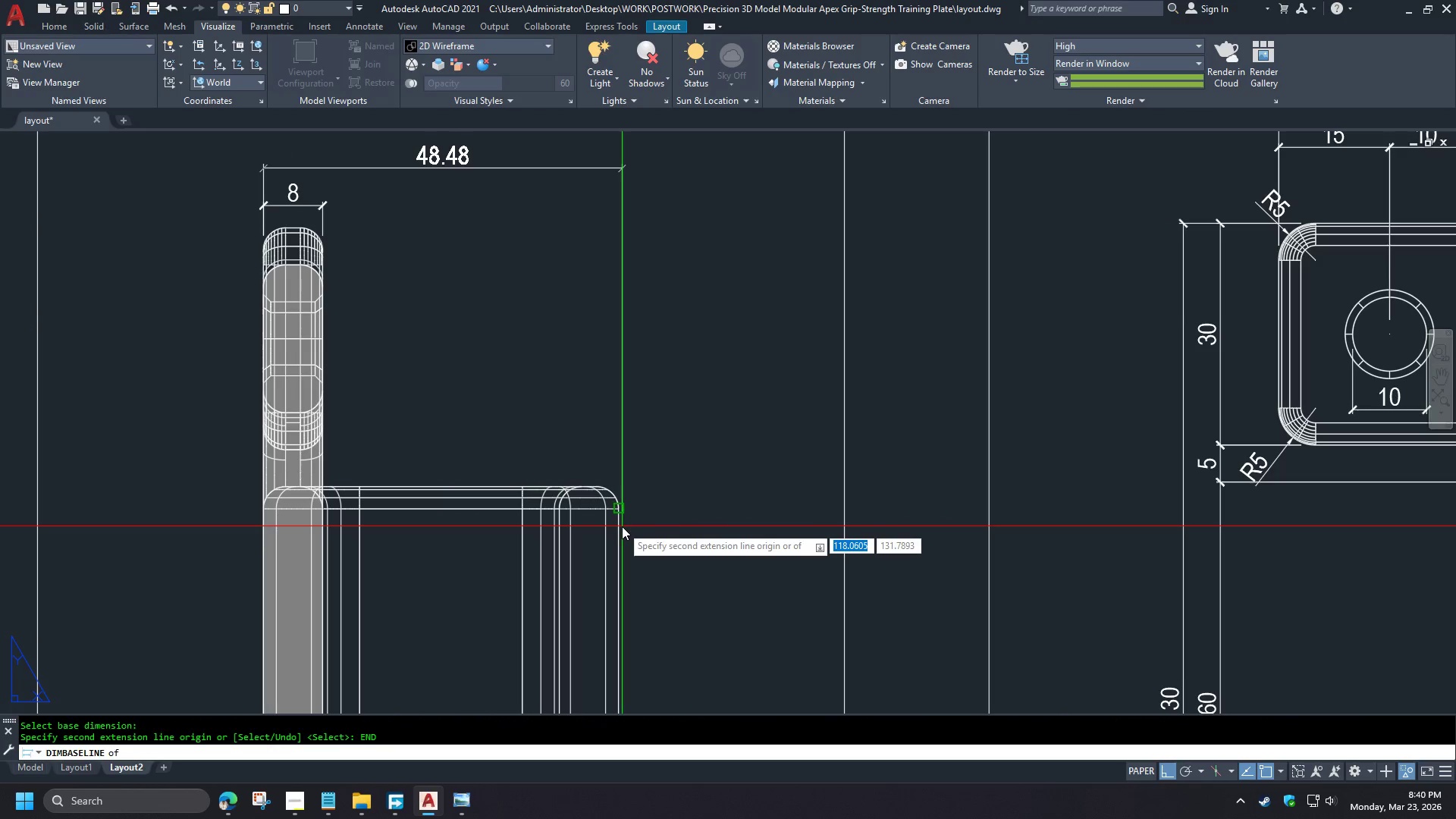 
left_click([622, 526])
 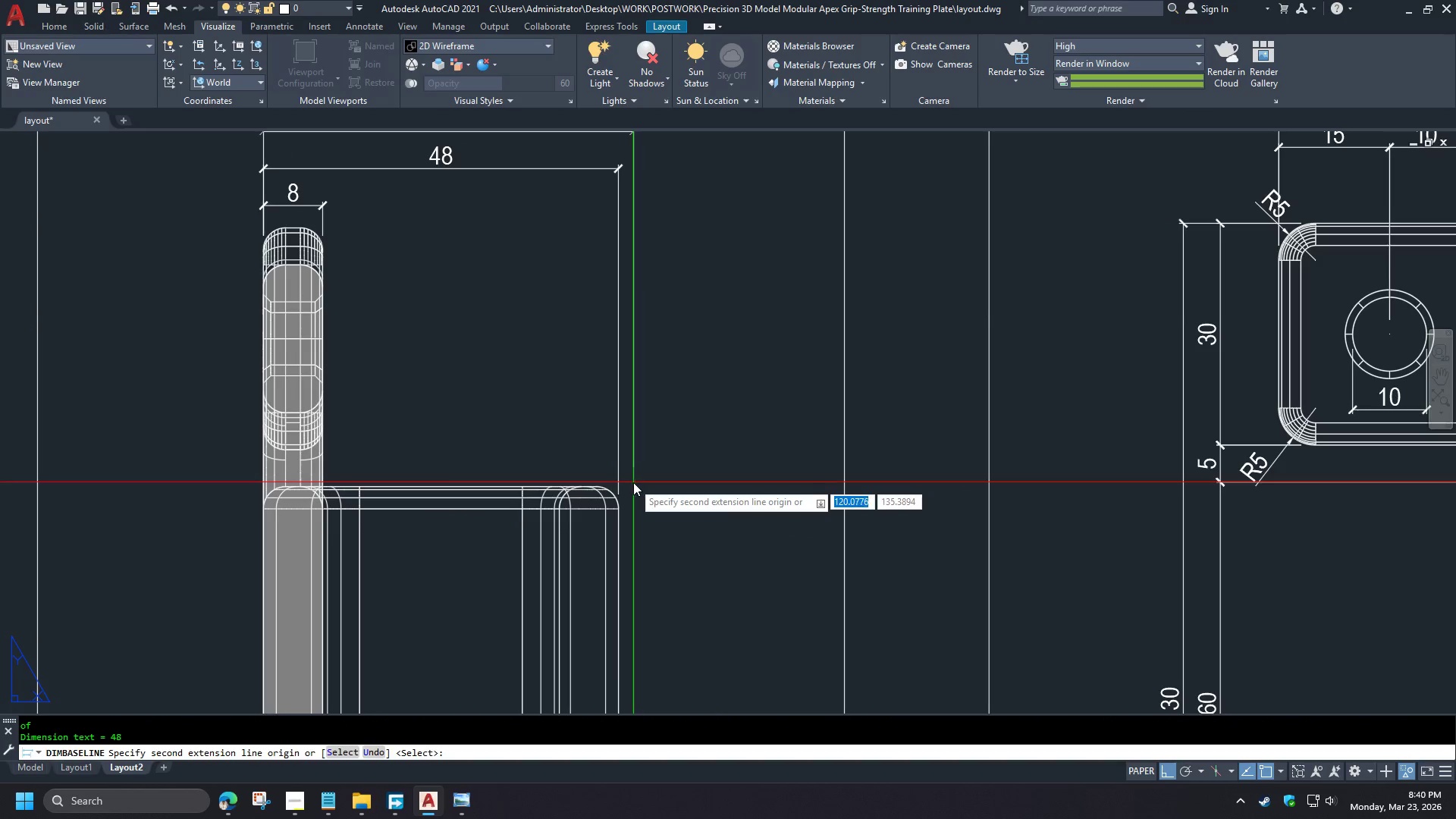 
key(Space)
 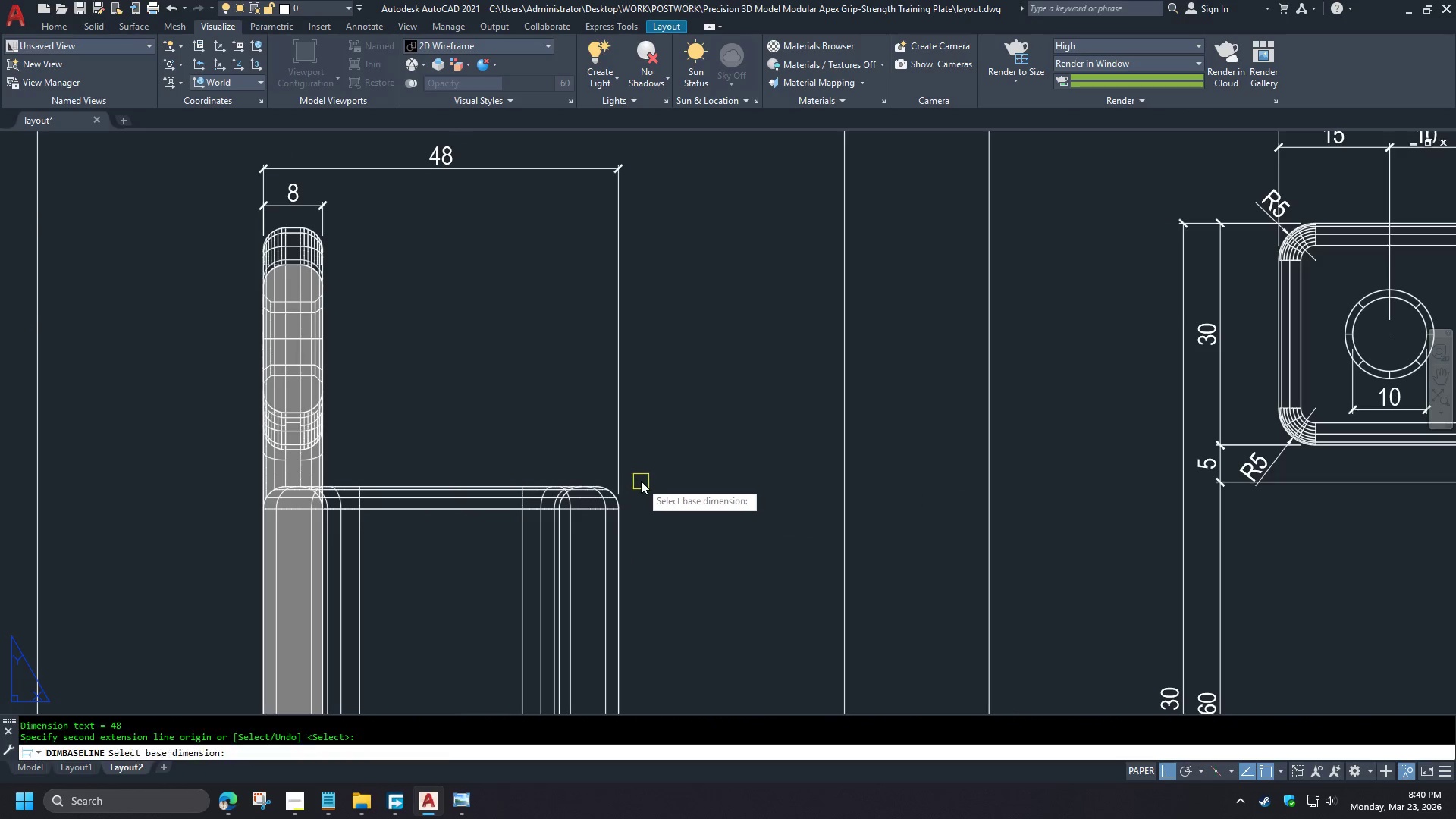 
scroll: coordinate [373, 344], scroll_direction: down, amount: 1.0
 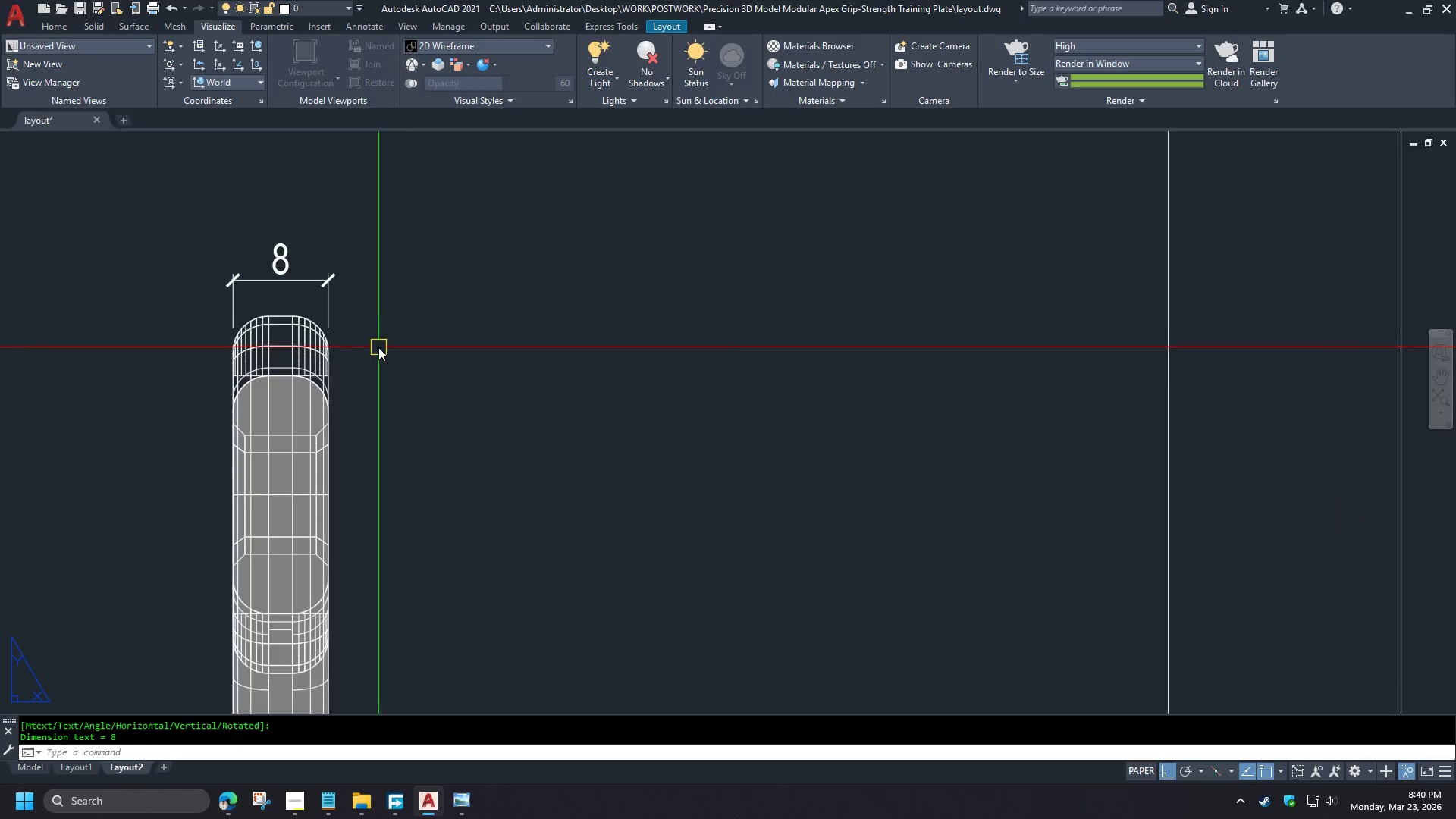 
key(Space)
 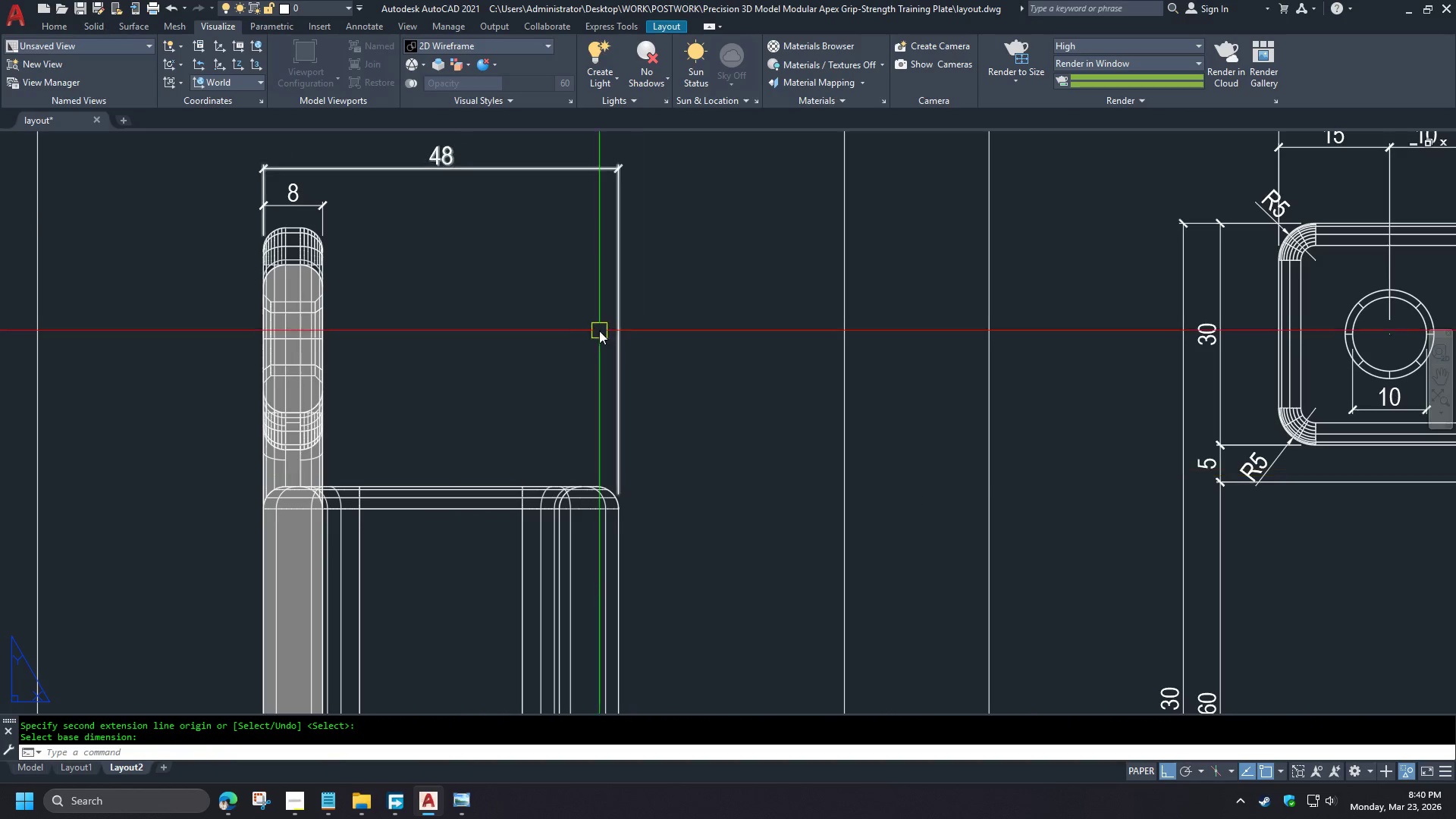 
key(D)
 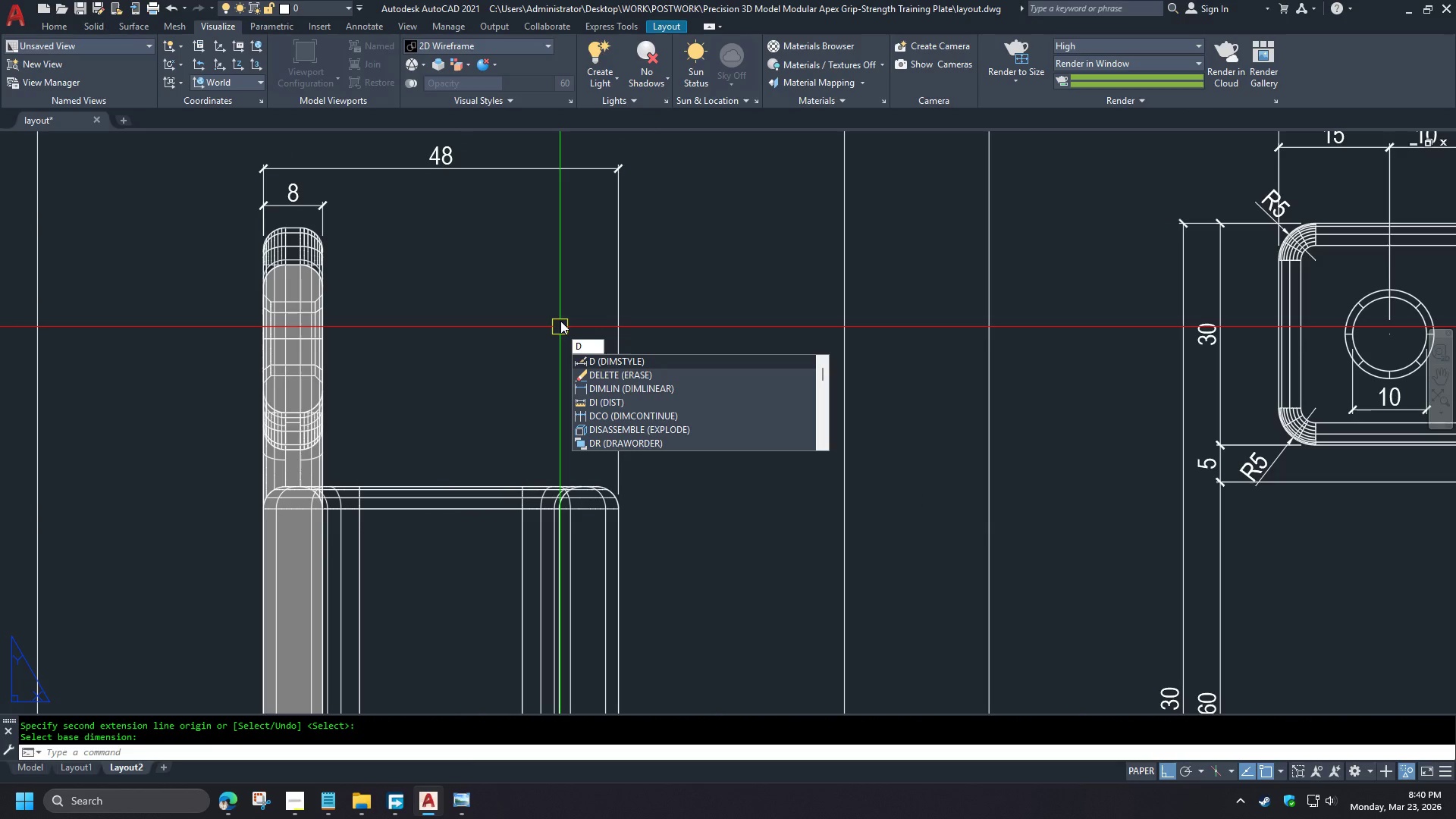 
scroll: coordinate [400, 354], scroll_direction: down, amount: 1.0
 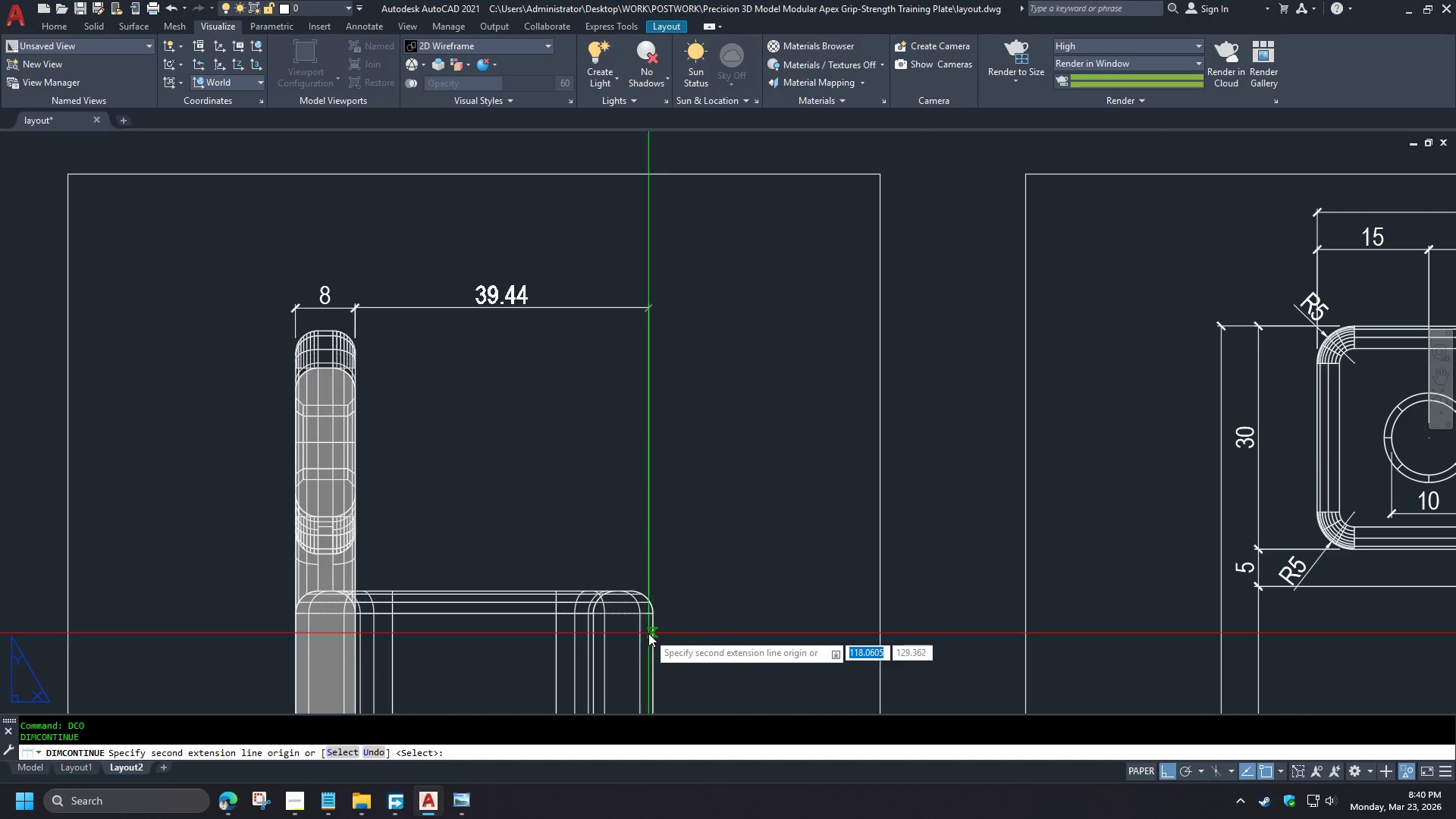 
type(ba  )
 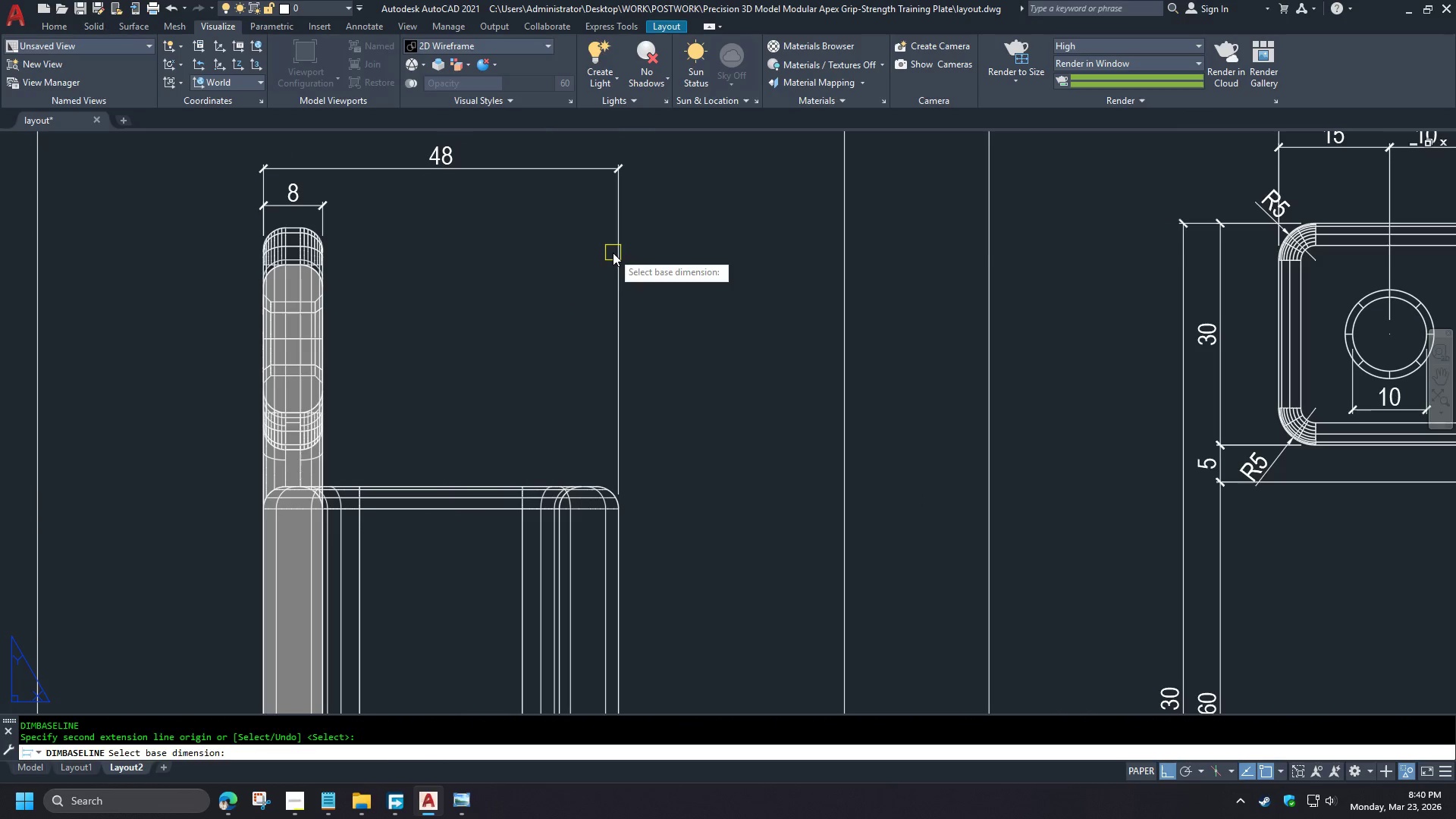 
left_click([613, 253])
 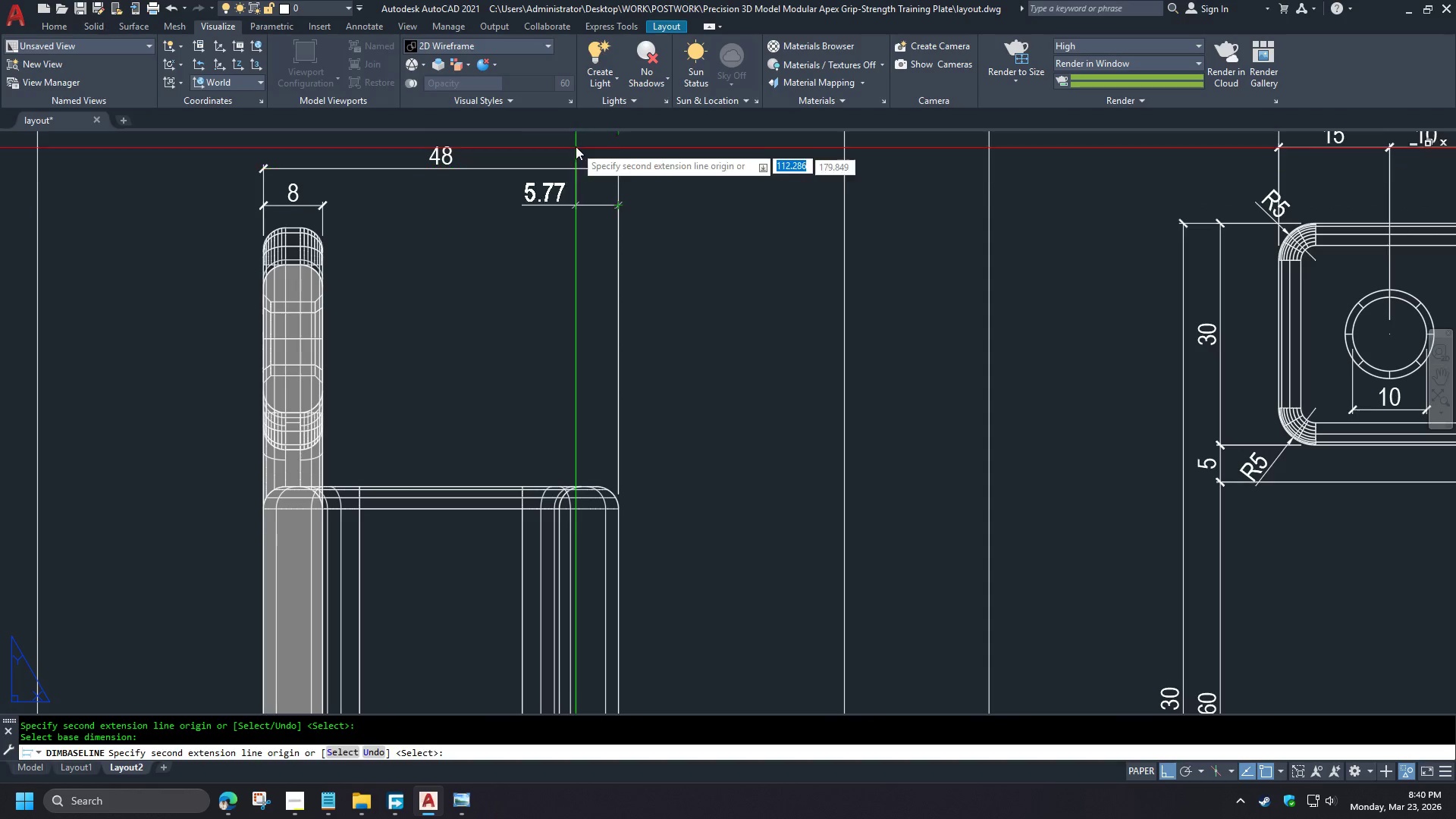 
scroll: coordinate [642, 650], scroll_direction: up, amount: 2.0
 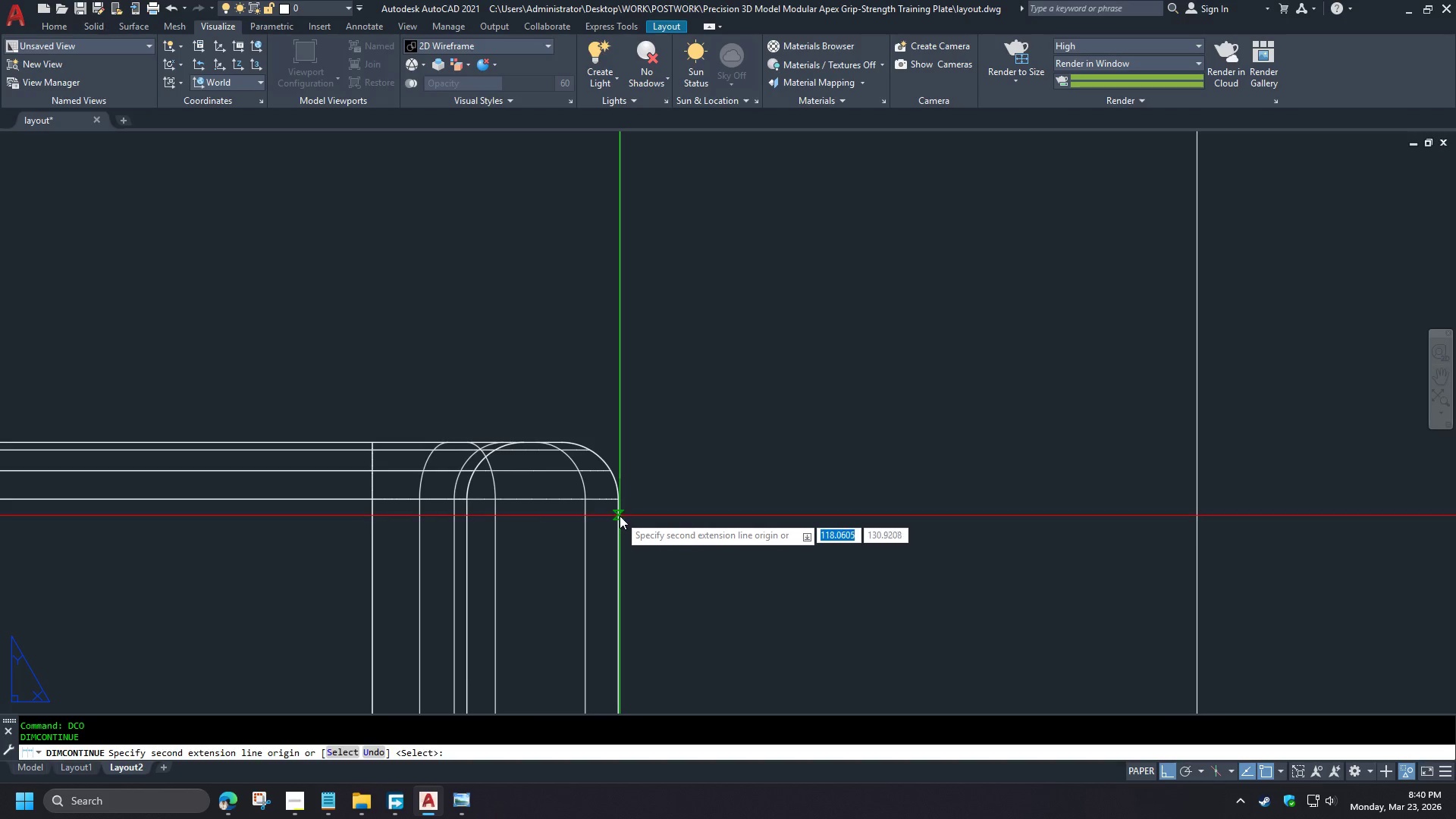 
left_click([577, 140])
 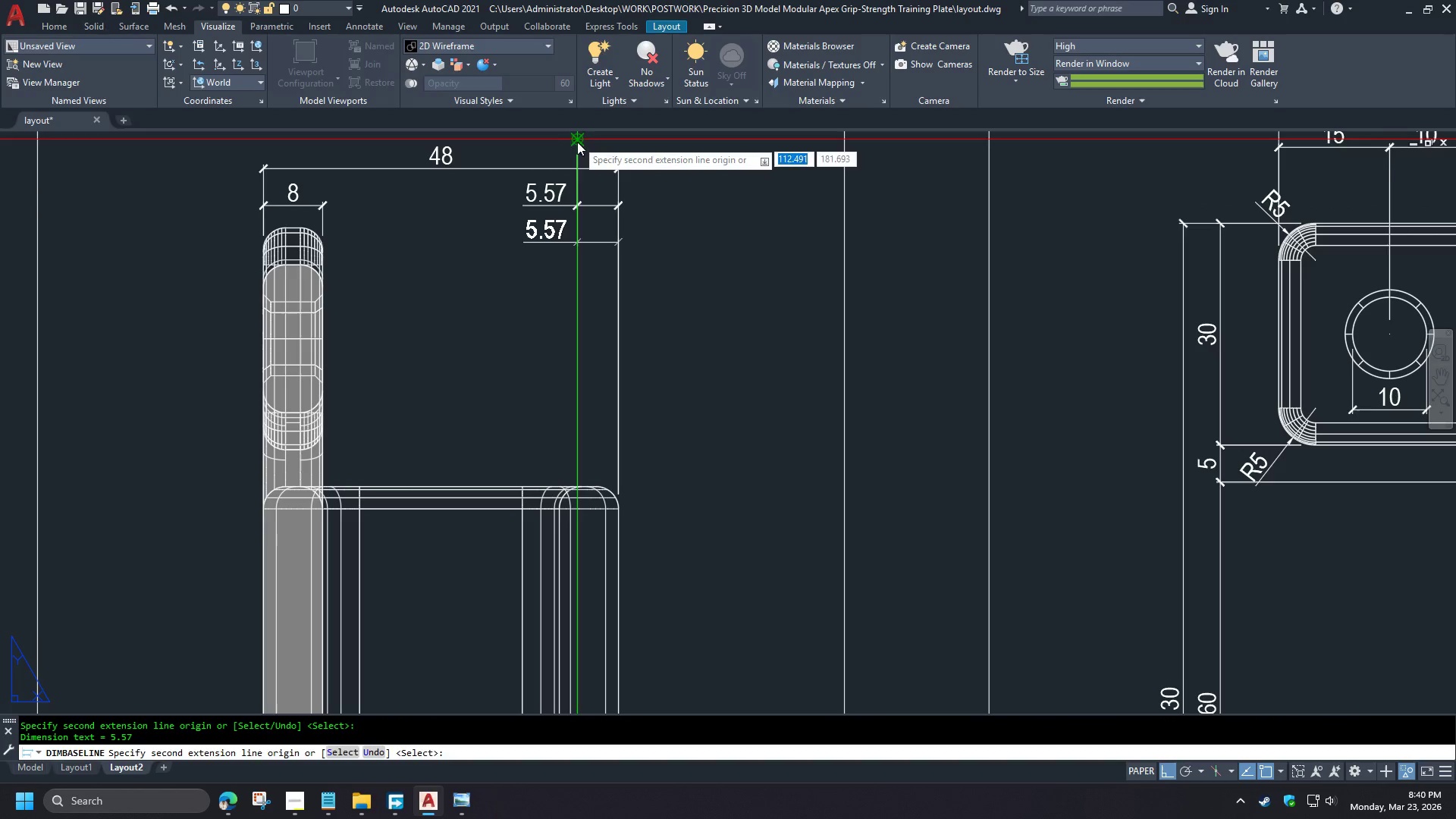 
key(Escape)
 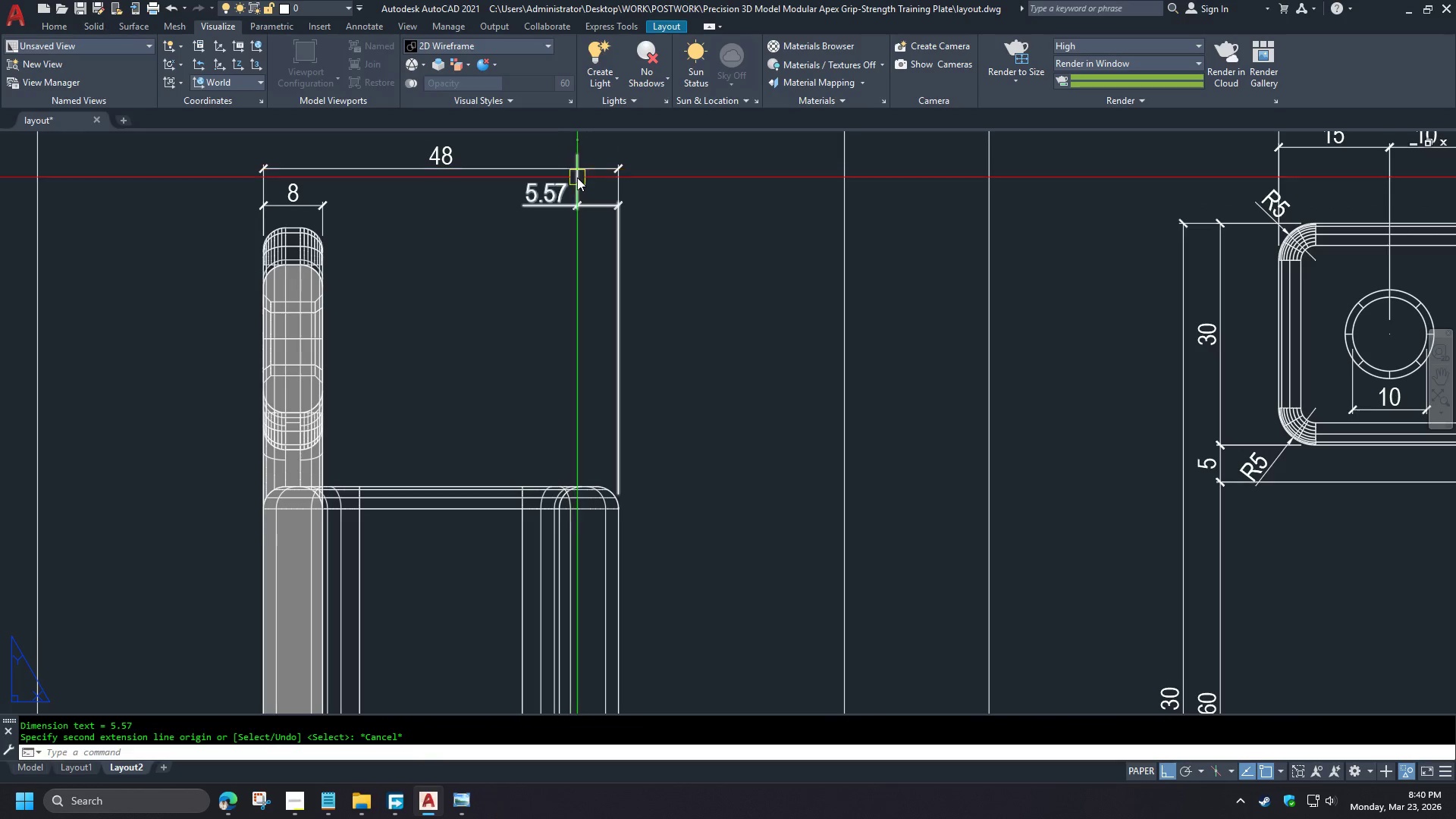 
key(Escape)
 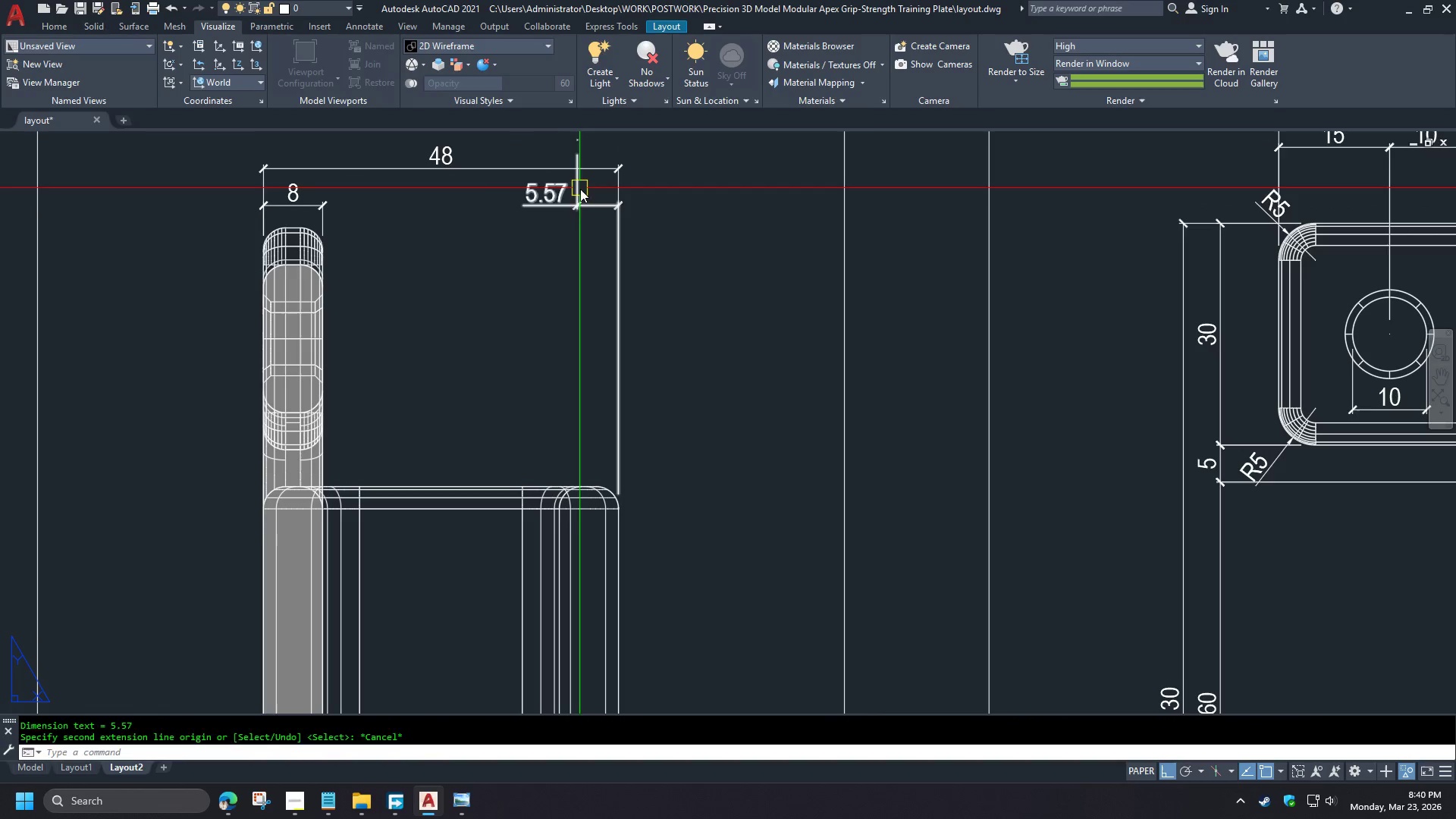 
left_click([581, 192])
 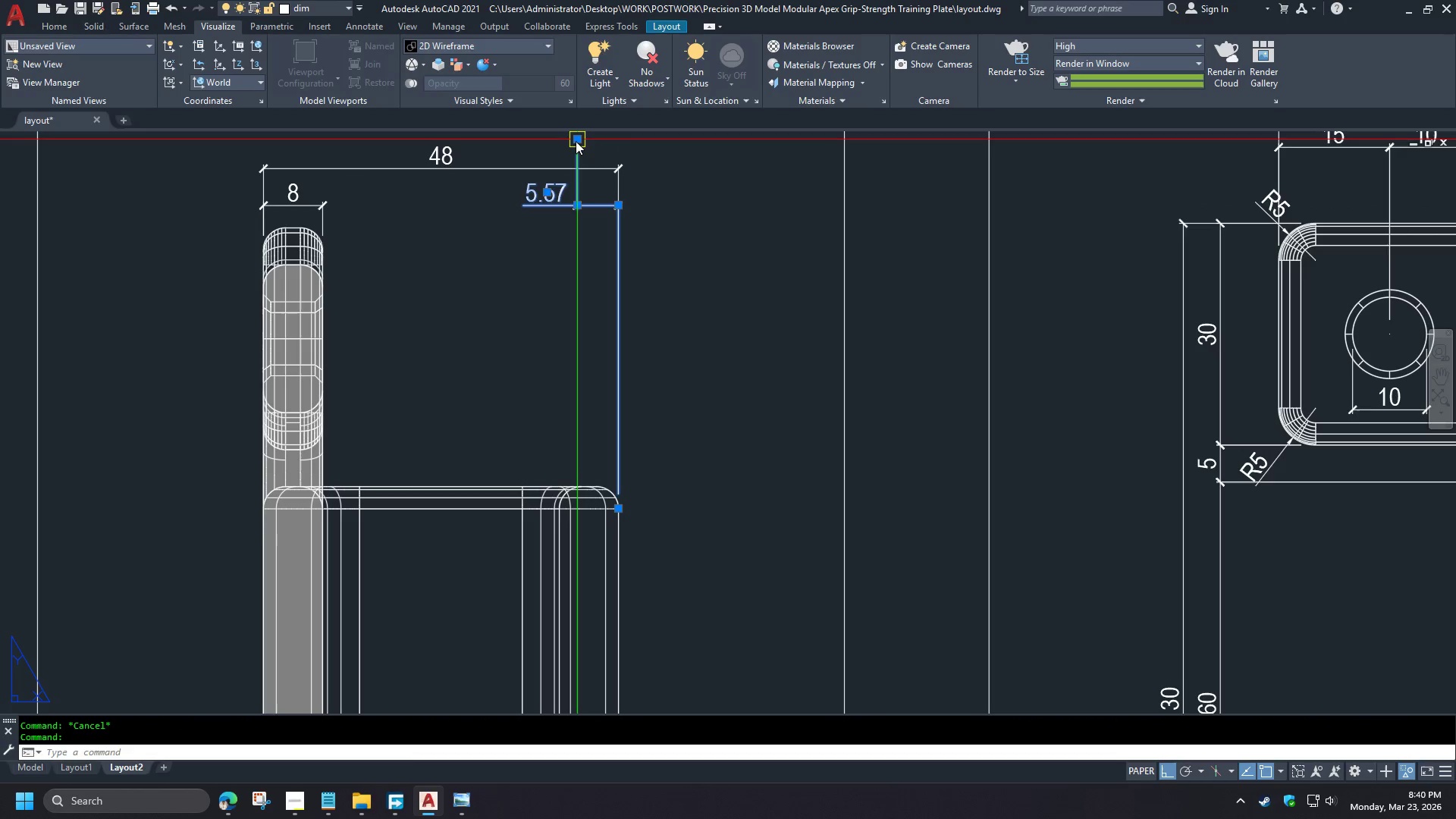 
scroll: coordinate [618, 516], scroll_direction: down, amount: 2.0
 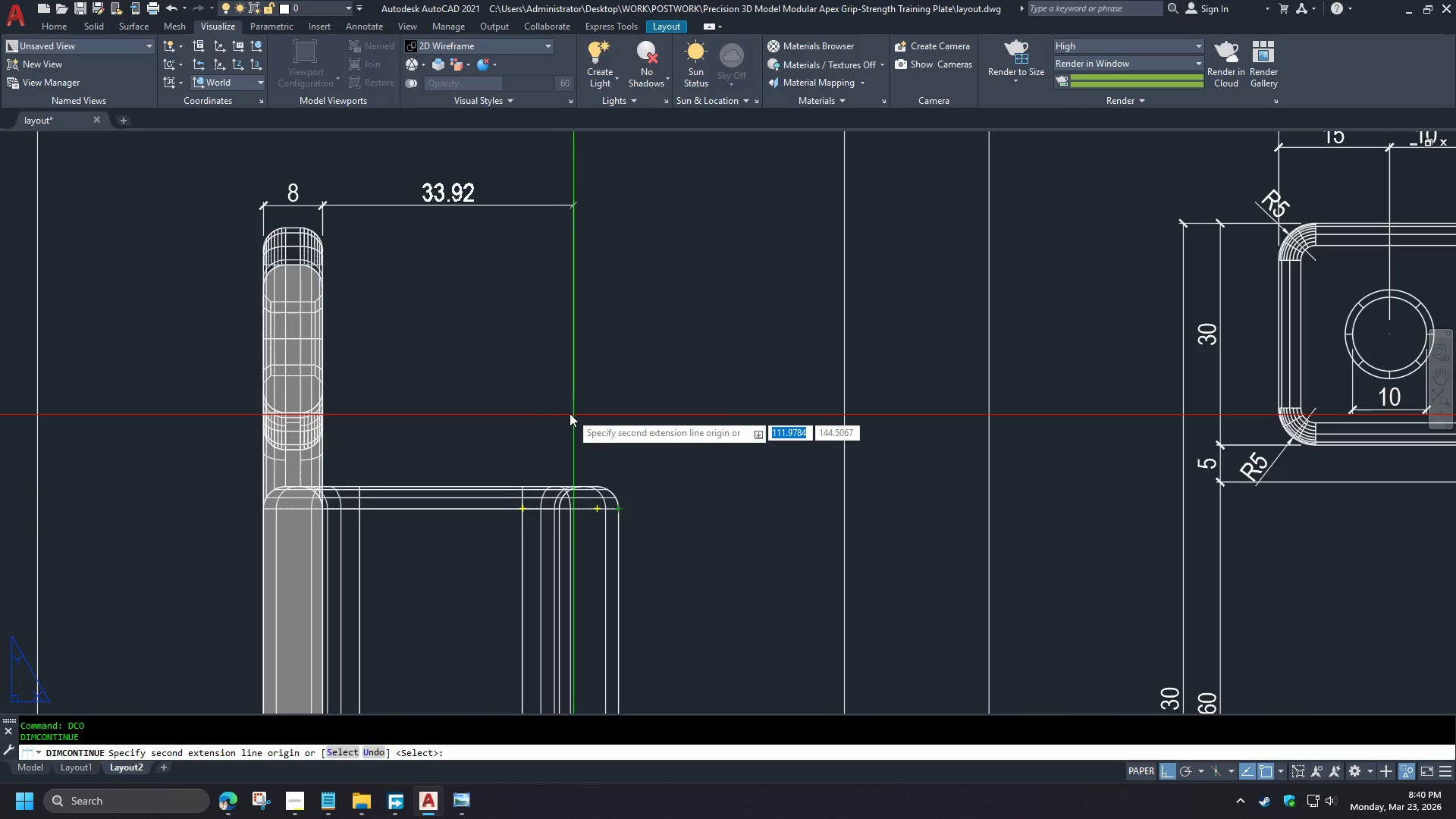 
left_click([576, 141])
 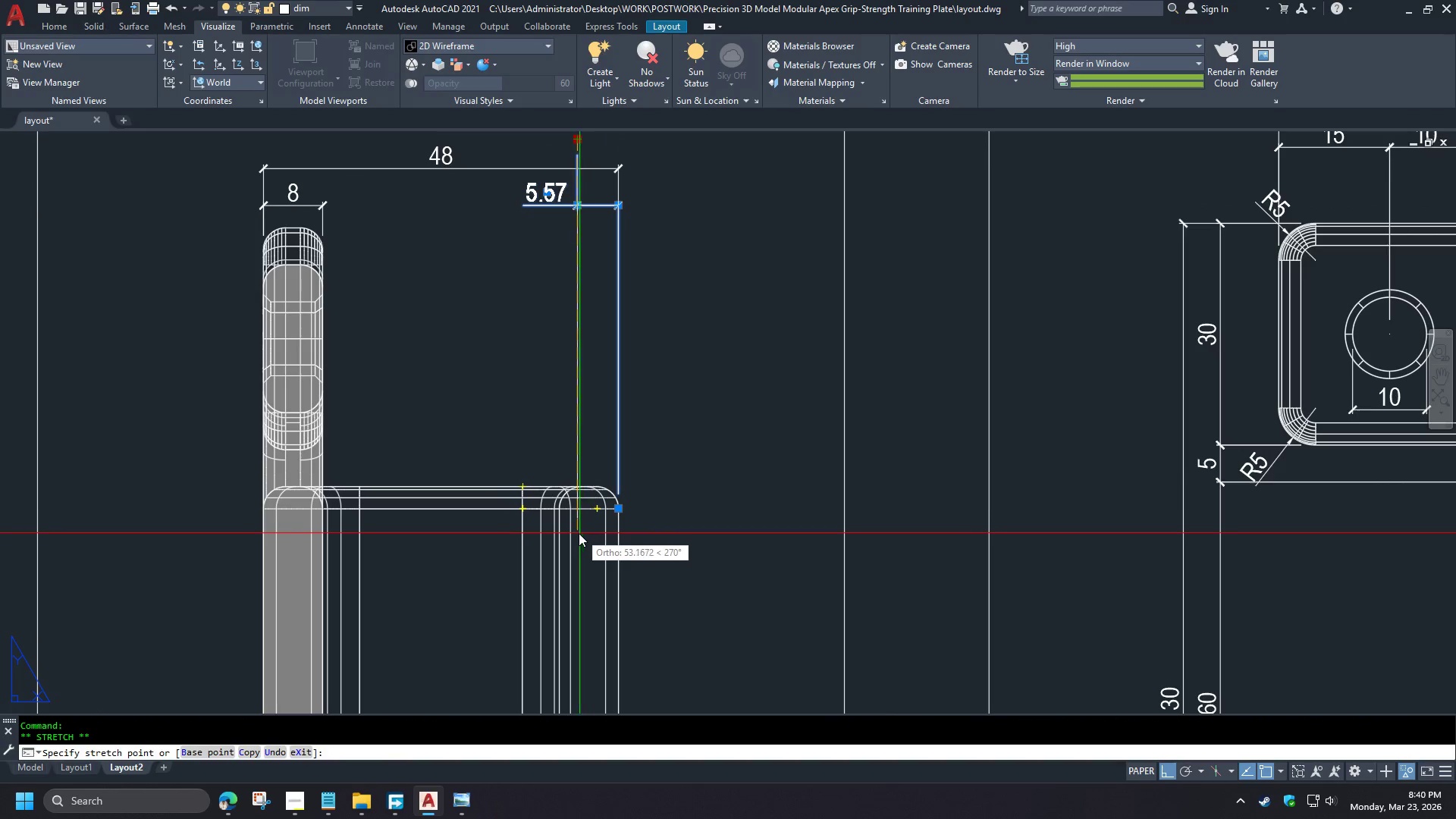 
type(end )
 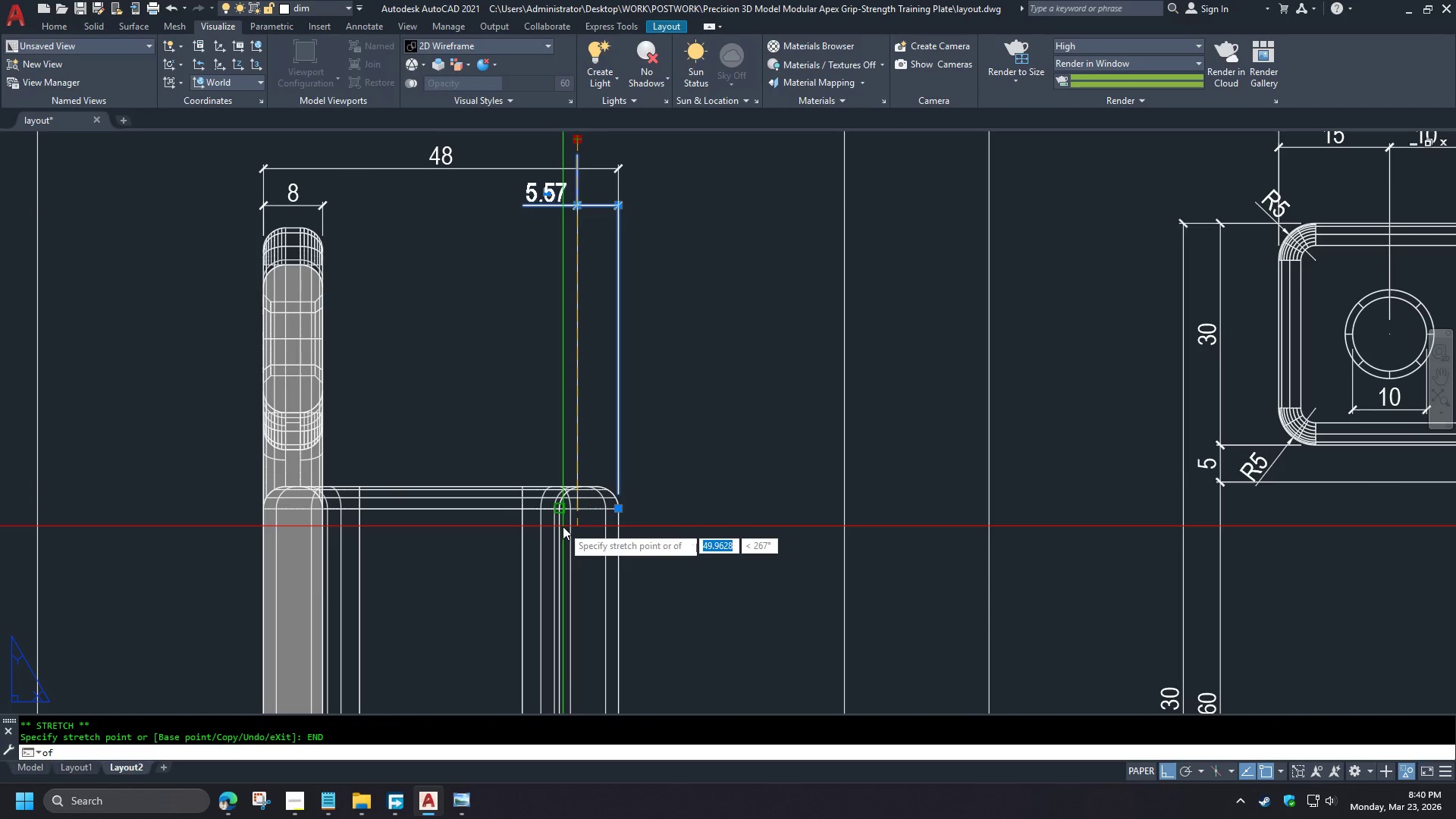 
left_click([563, 526])
 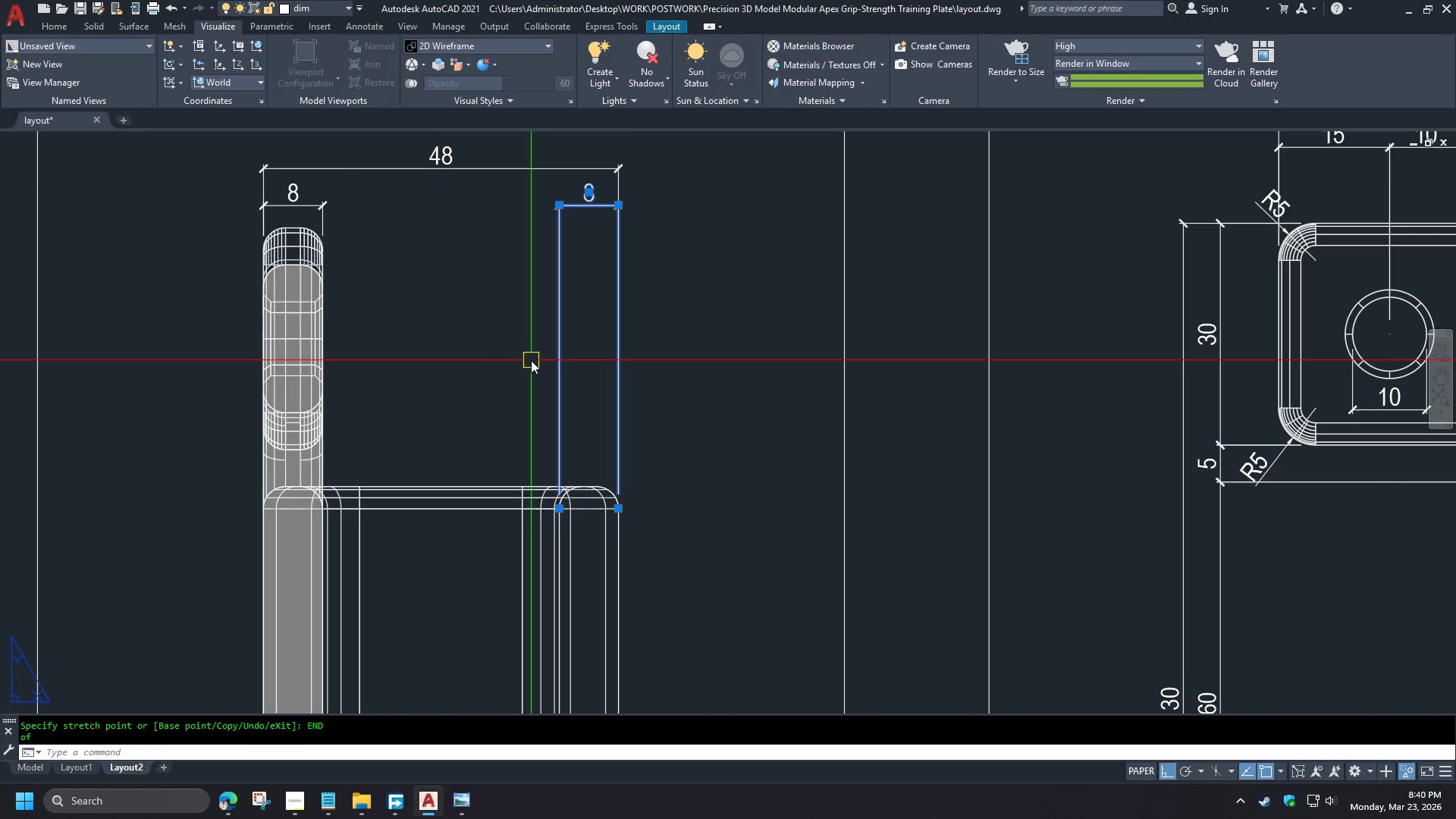 
key(Escape)
type(dco  )
 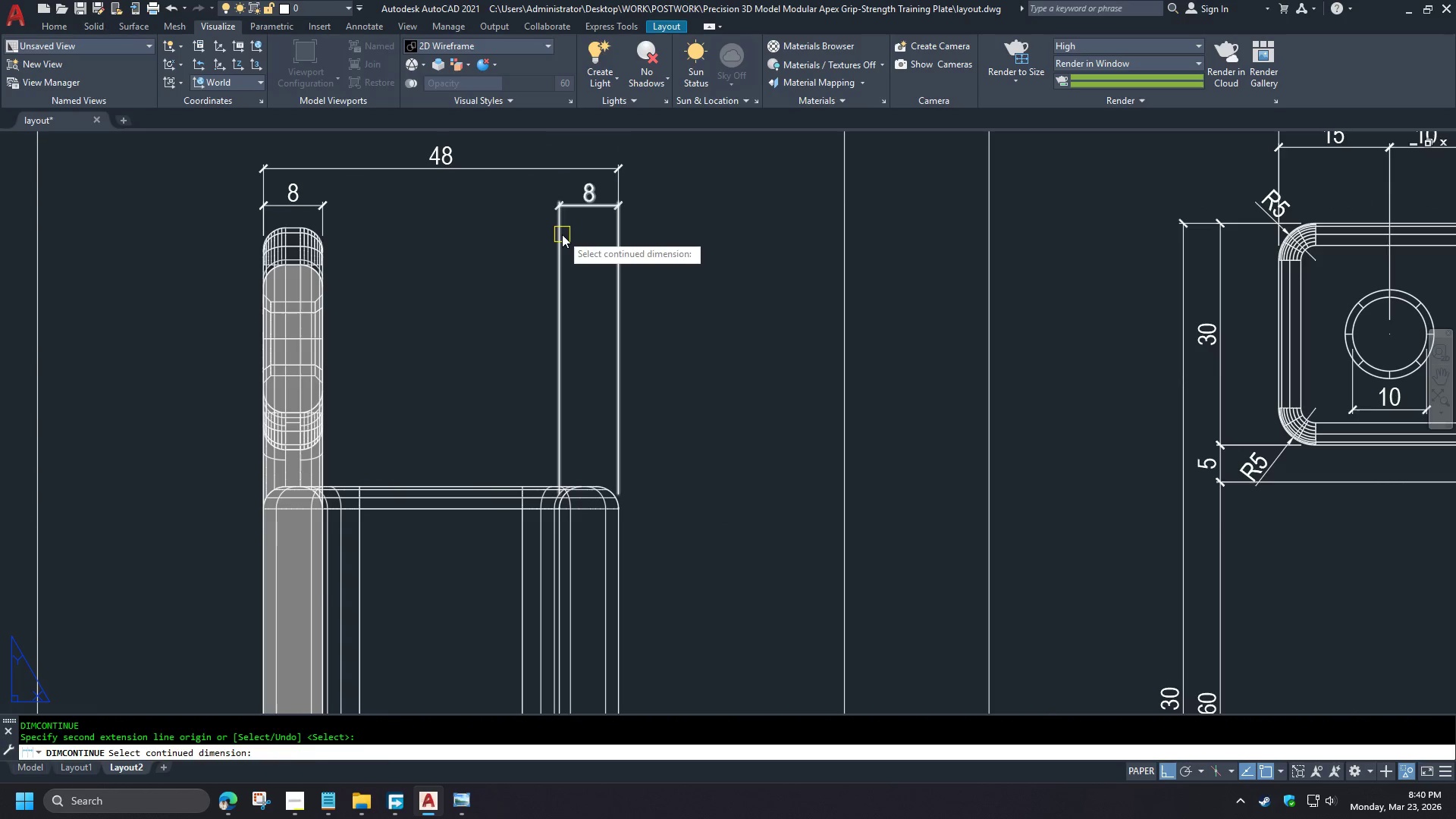 
left_click([562, 234])
 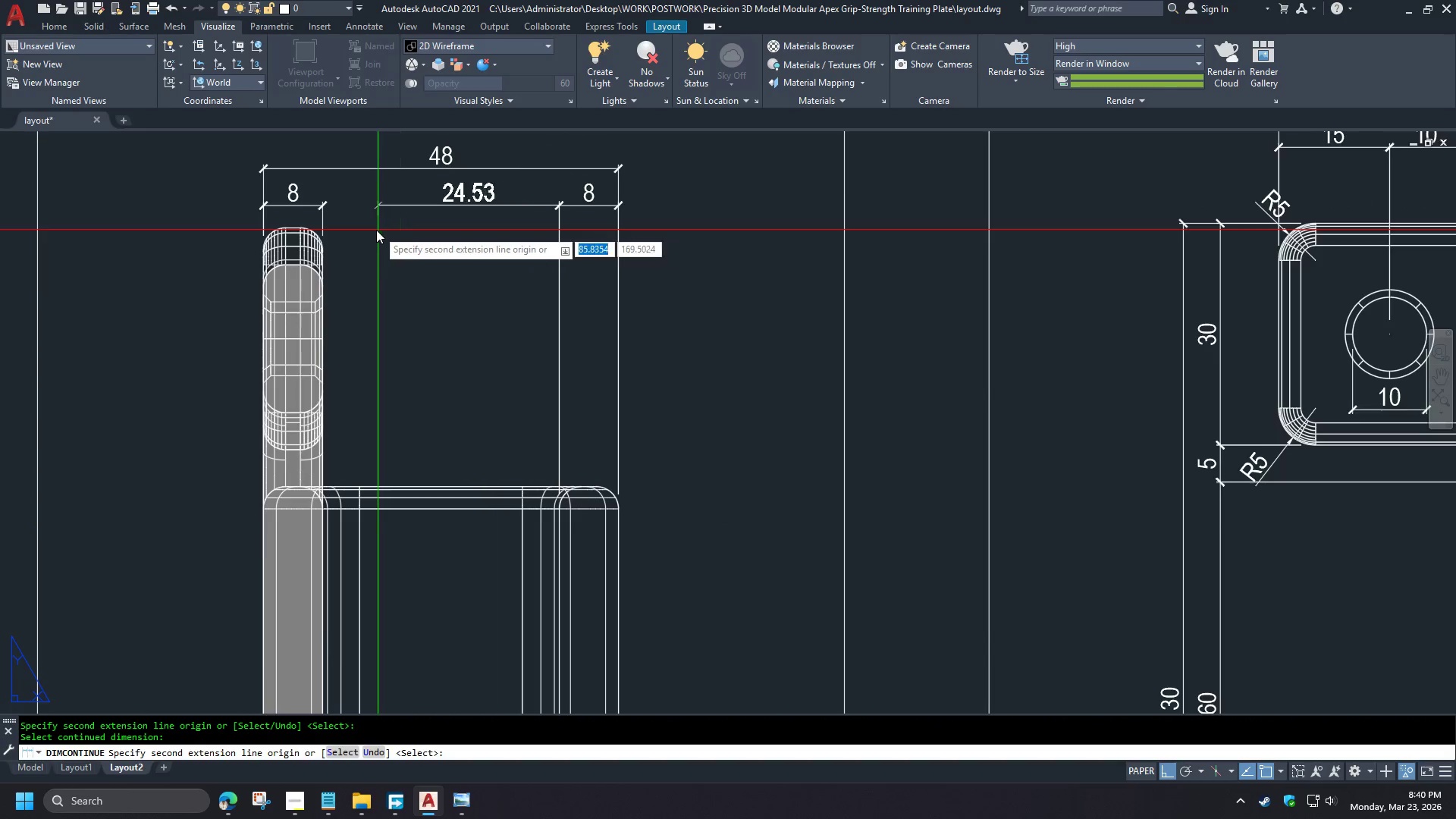 
type(en)
 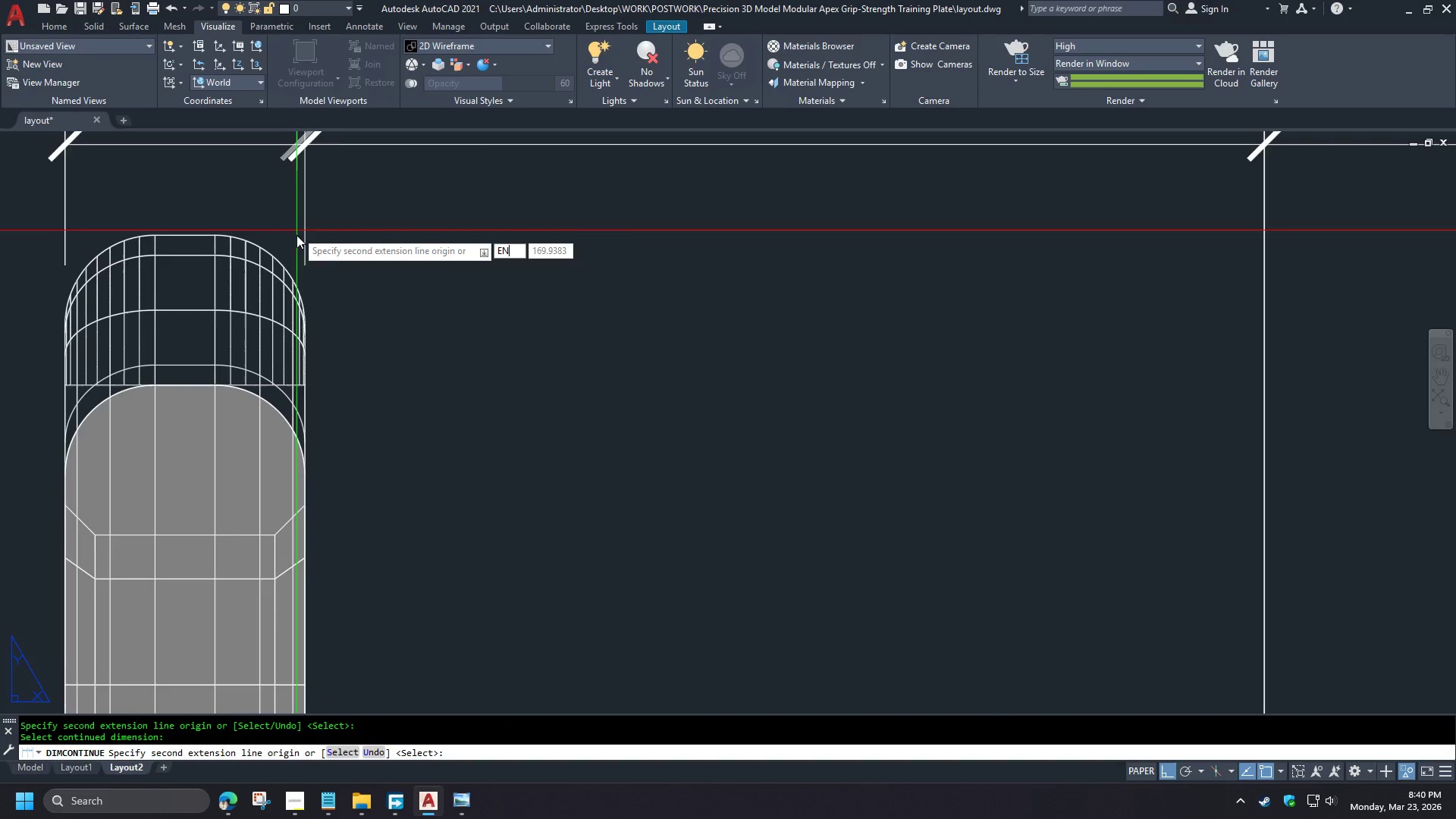 
key(D)
 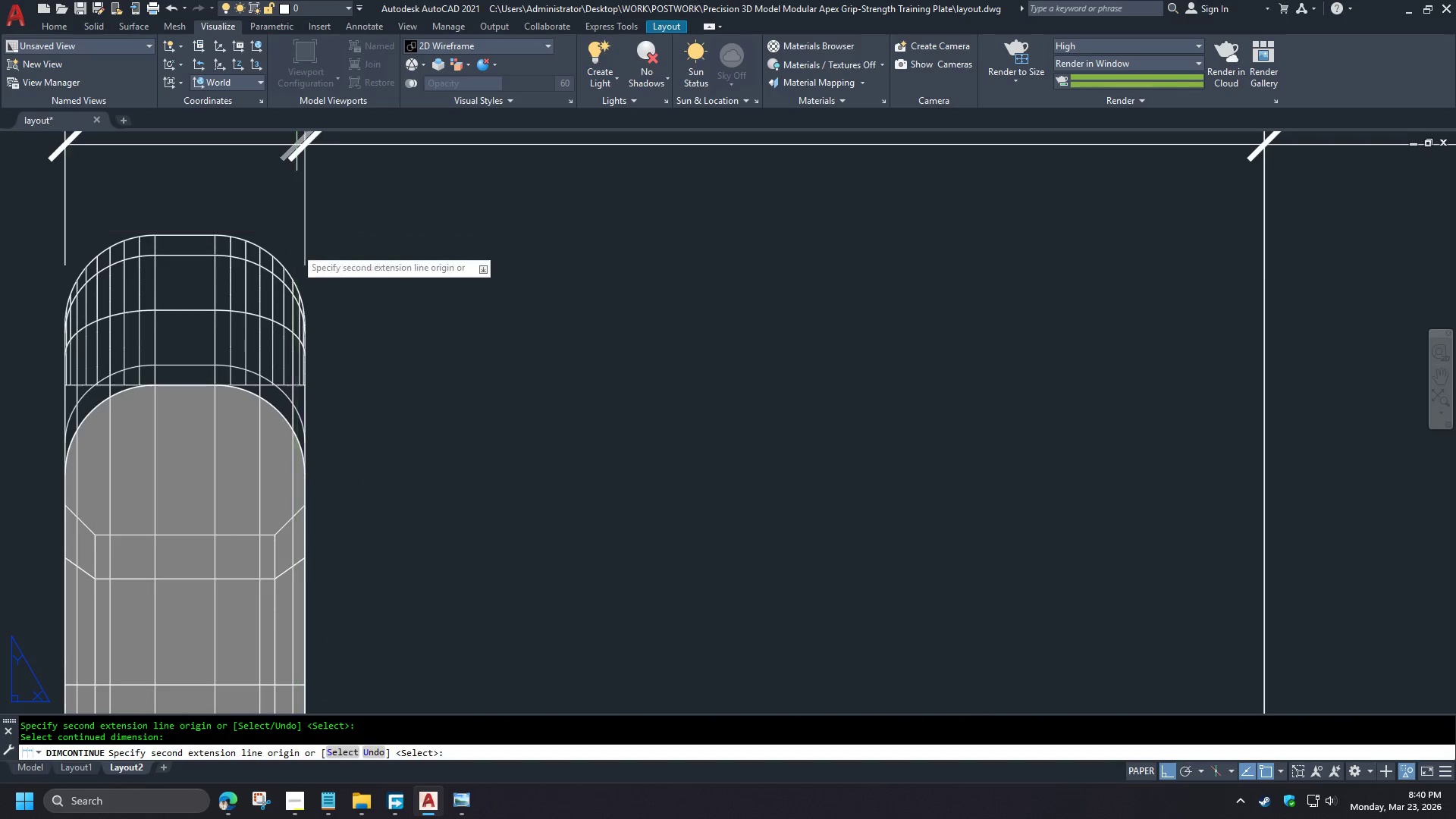 
key(Space)
 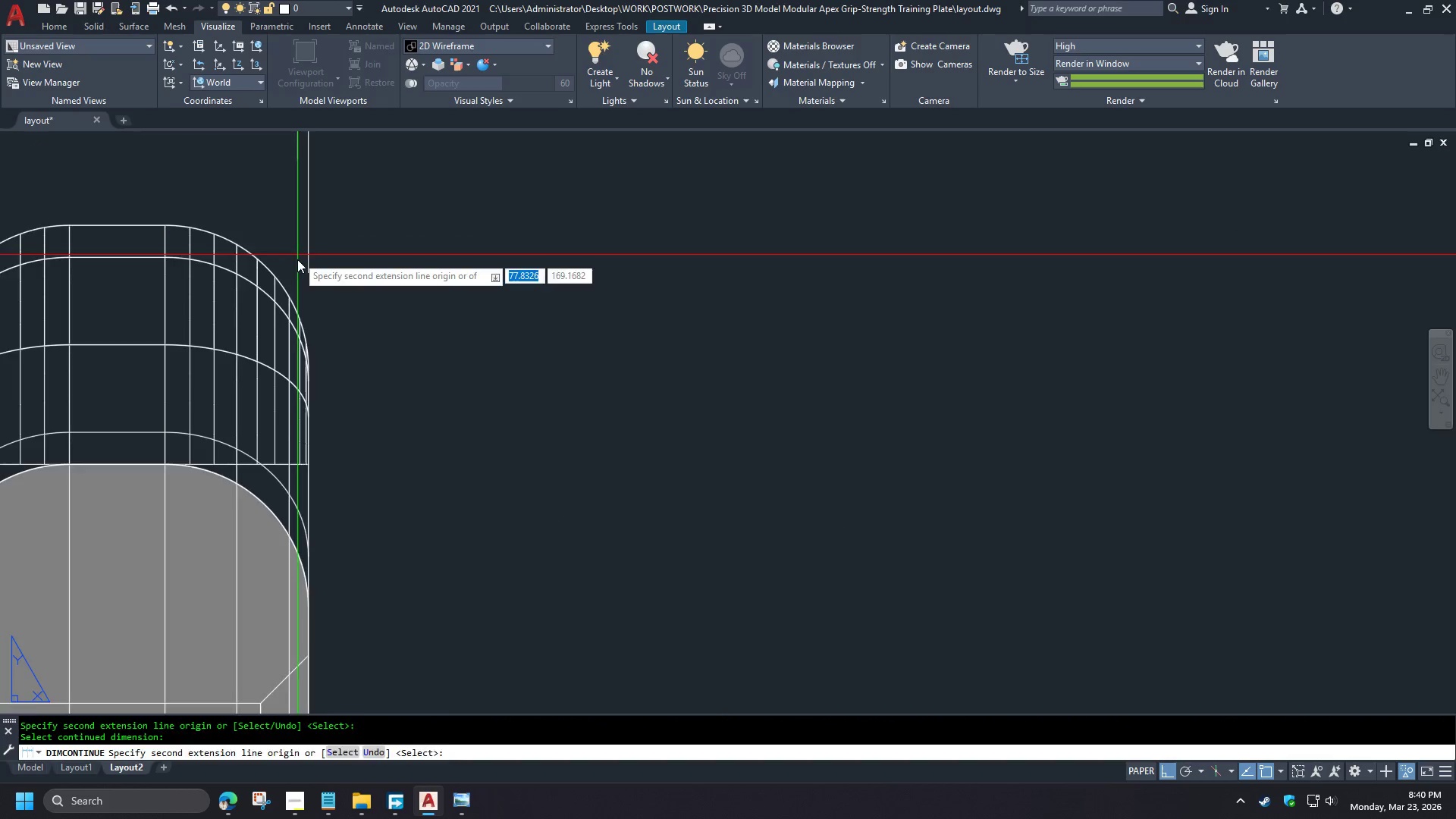 
left_click([313, 446])
 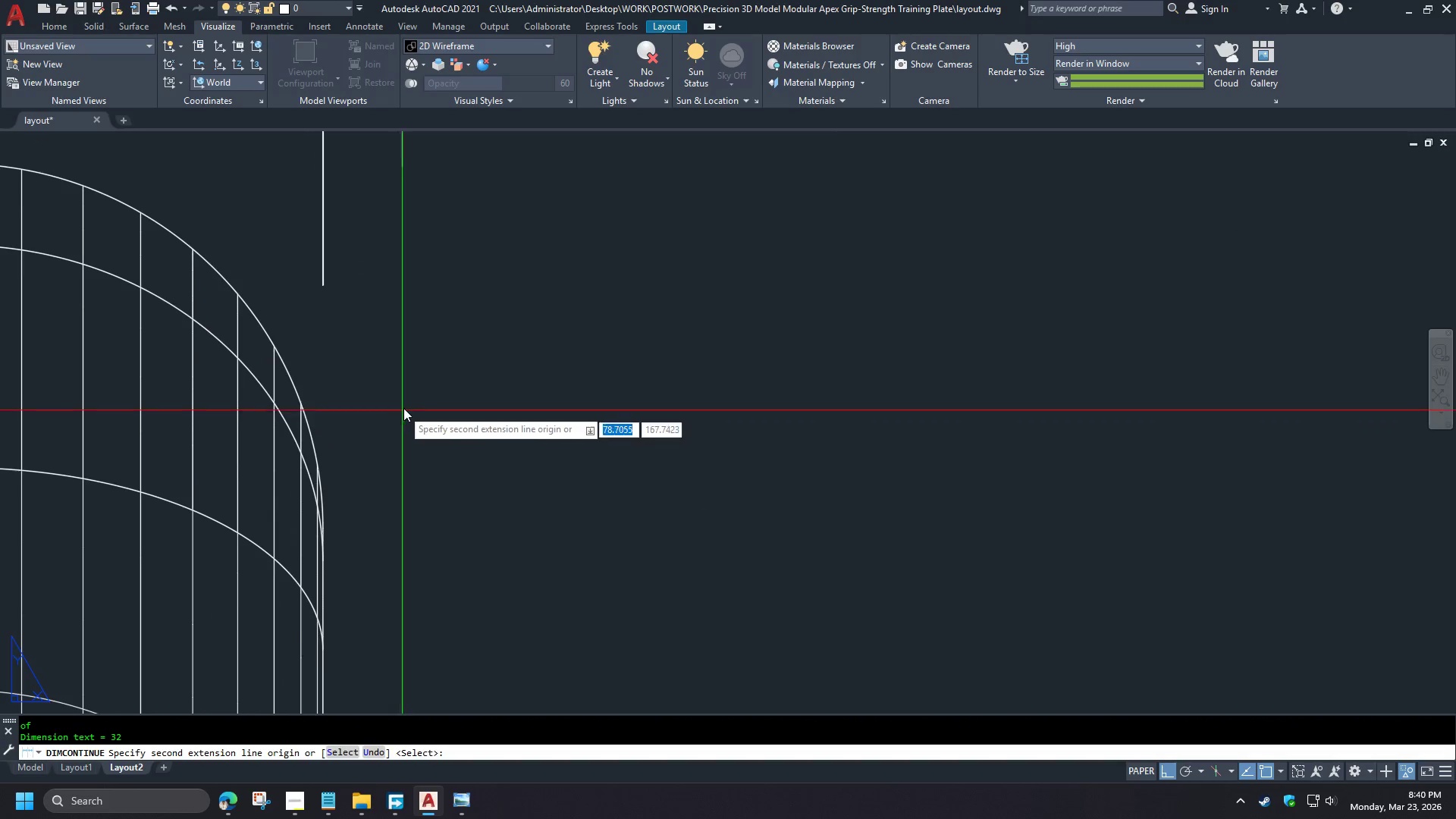 
key(Space)
 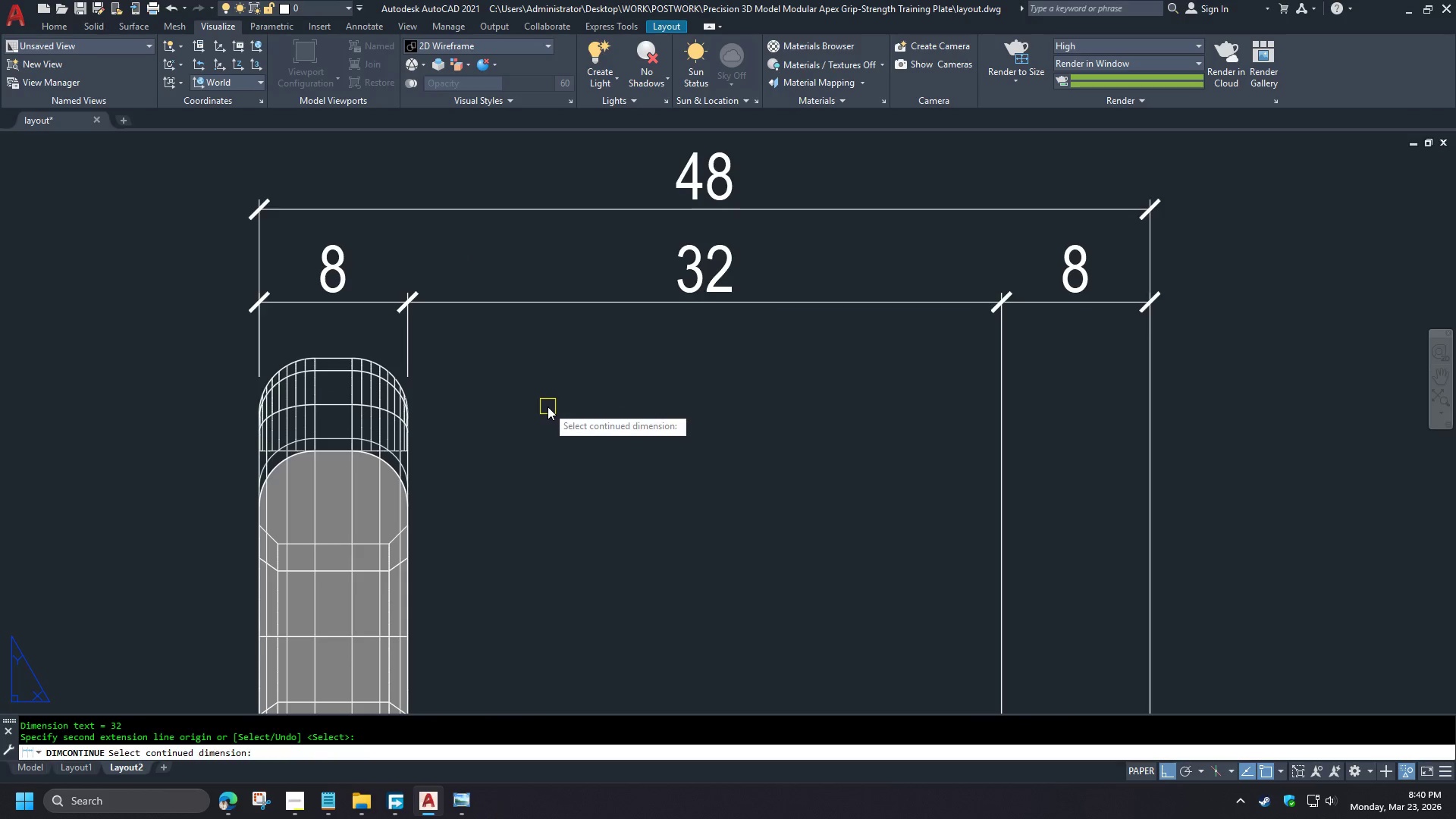 
key(Space)
 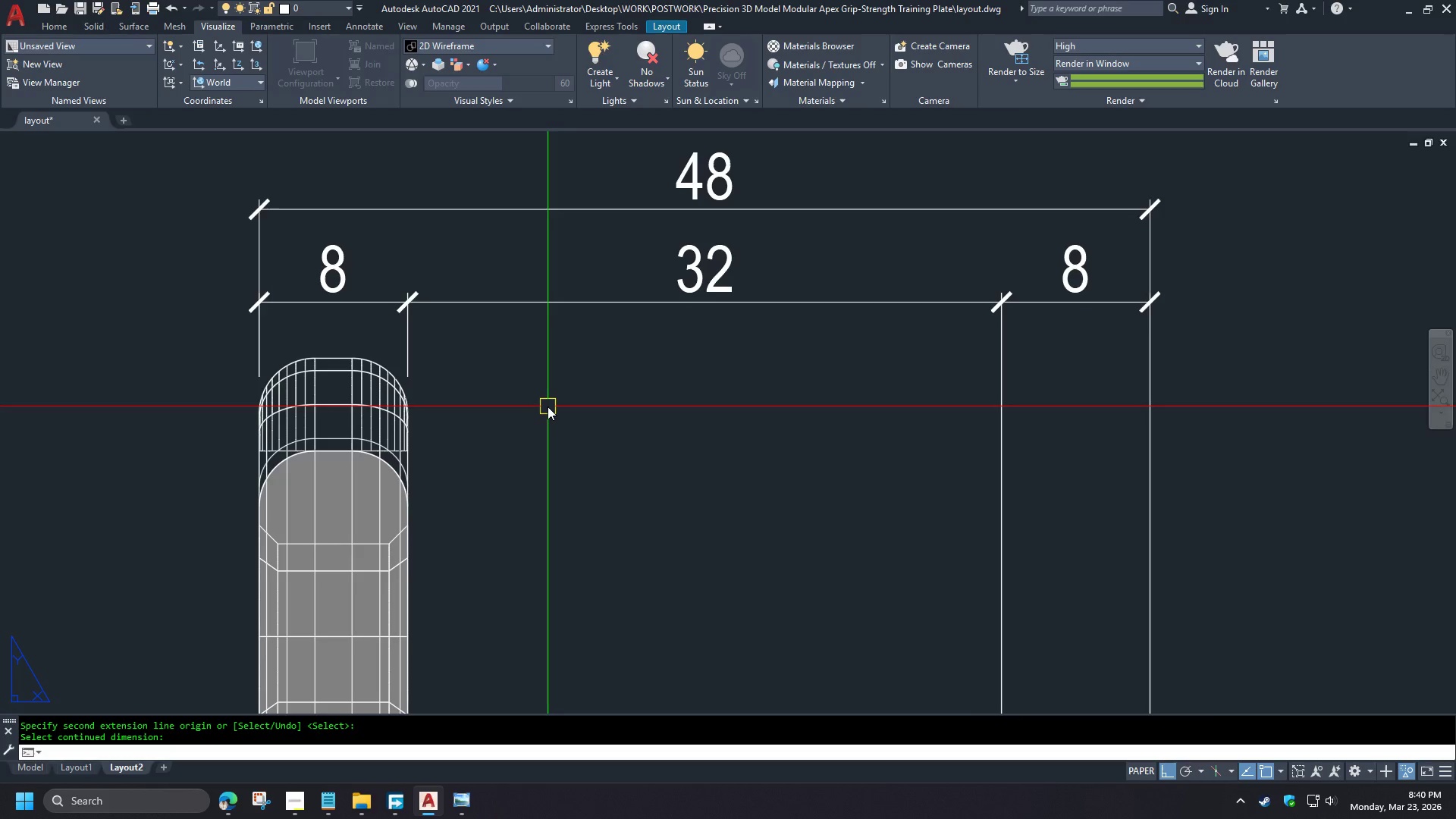 
scroll: coordinate [297, 271], scroll_direction: up, amount: 6.0
 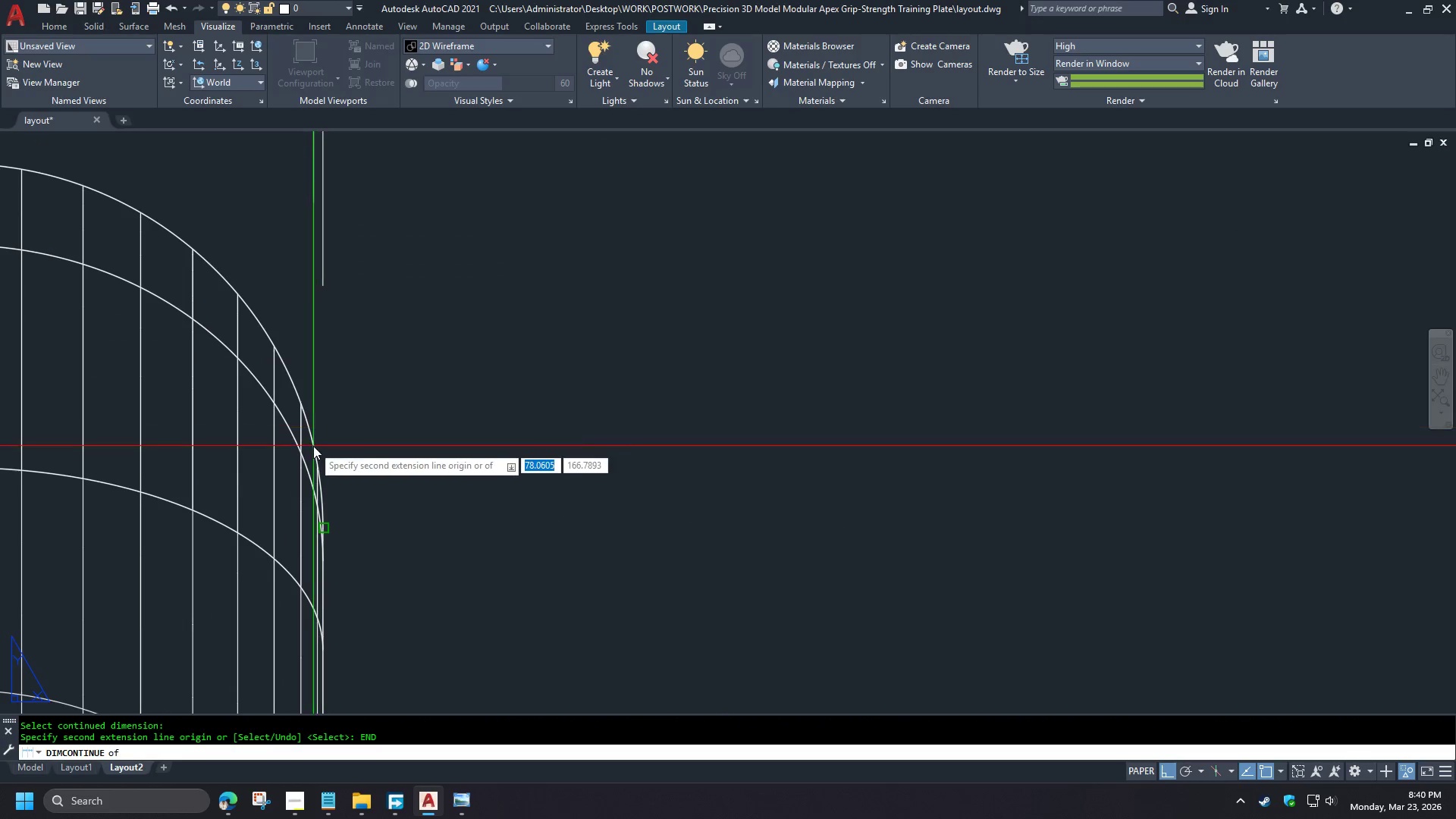 
scroll: coordinate [425, 393], scroll_direction: down, amount: 4.0
 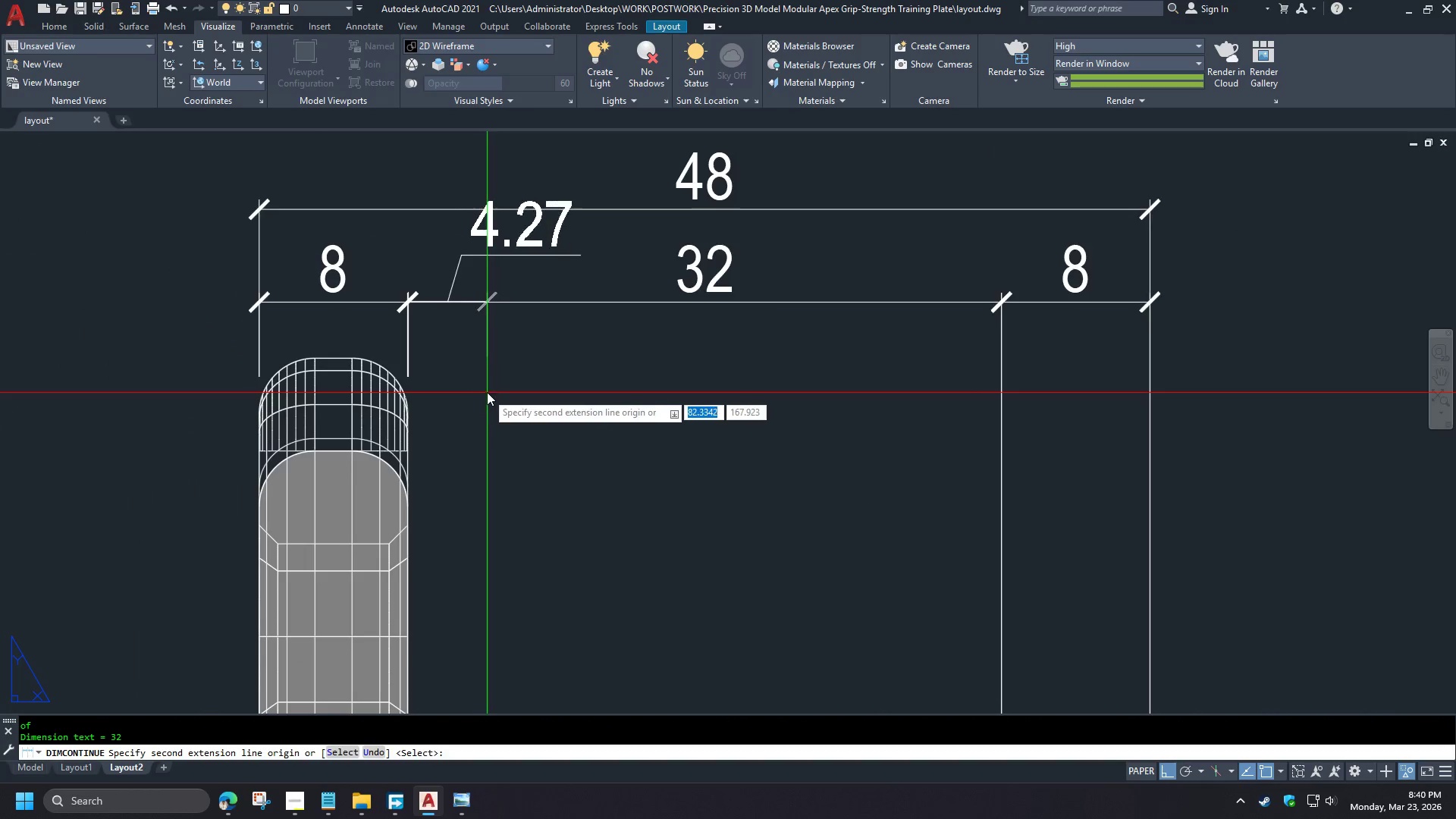 
wait(18.92)
 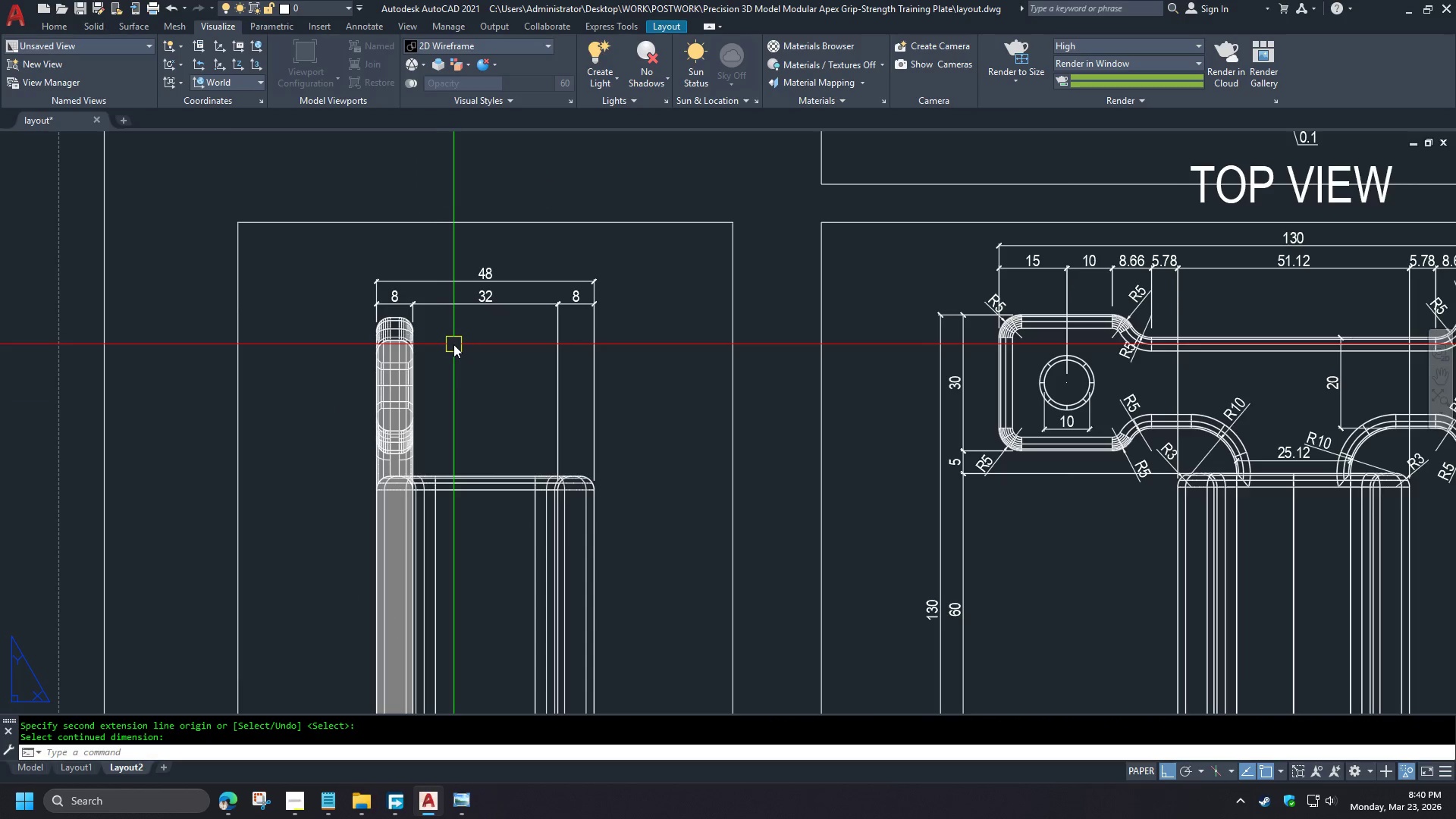 
type(dli )
 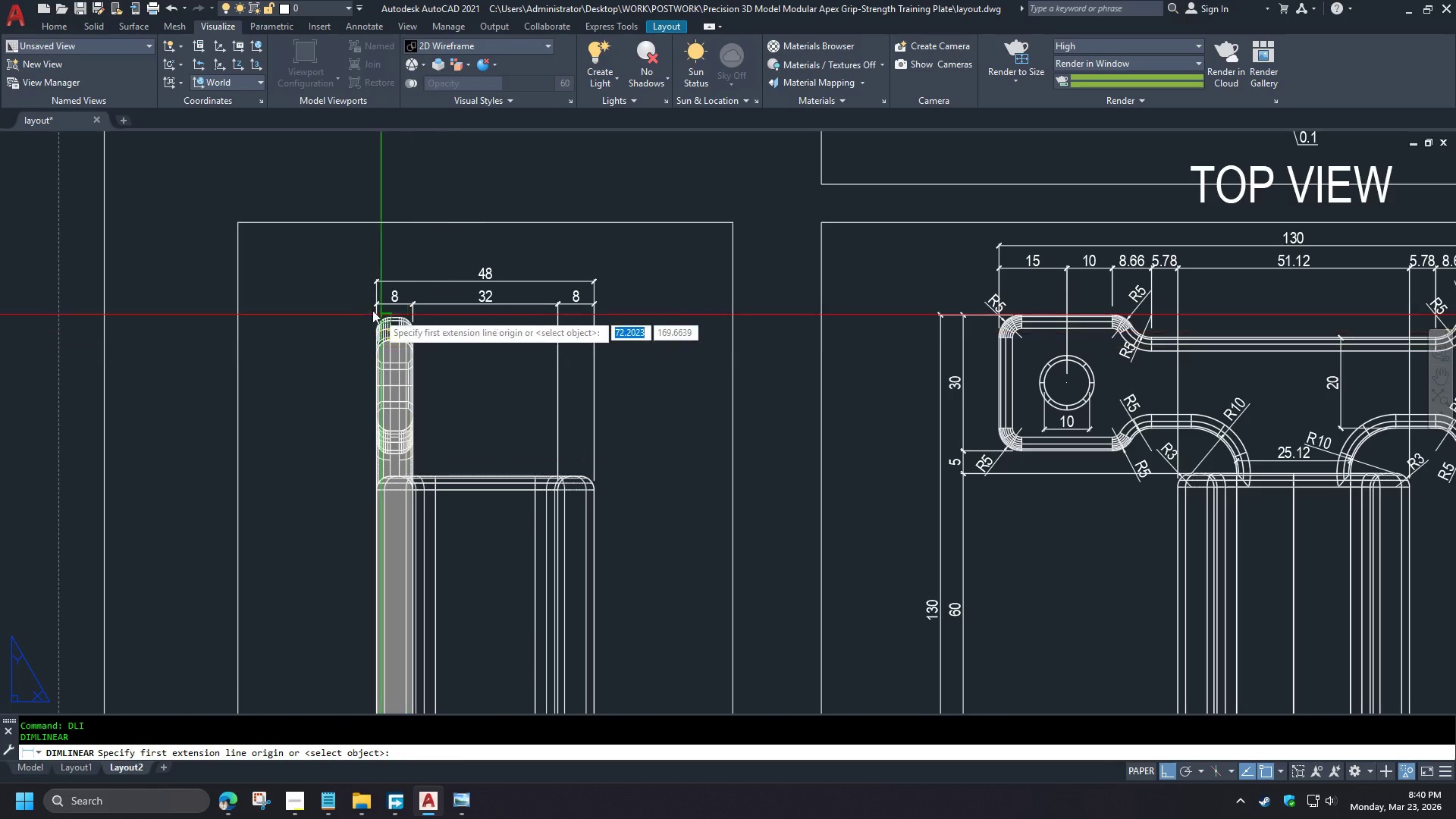 
type(end )
 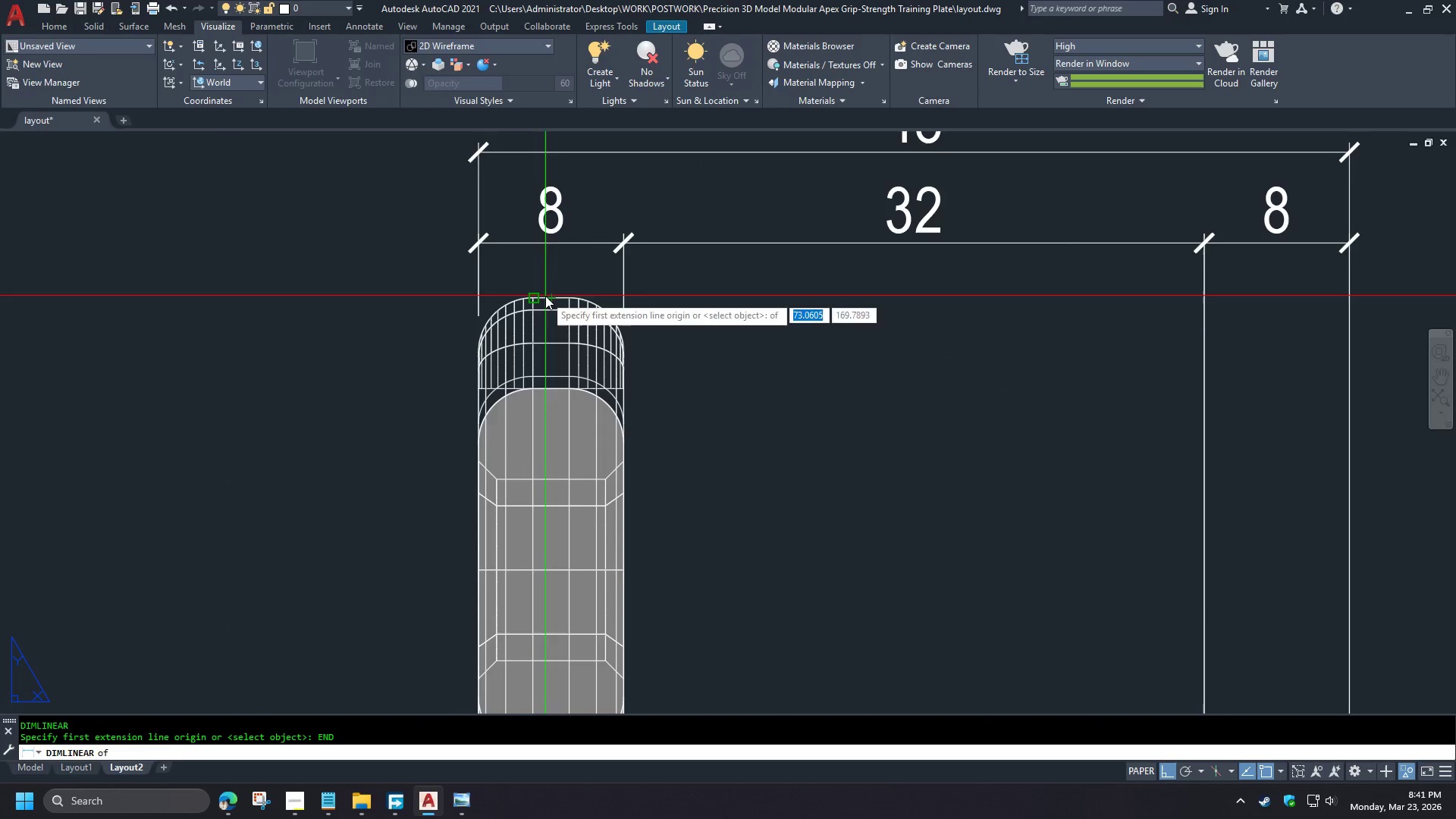 
left_click([545, 296])
 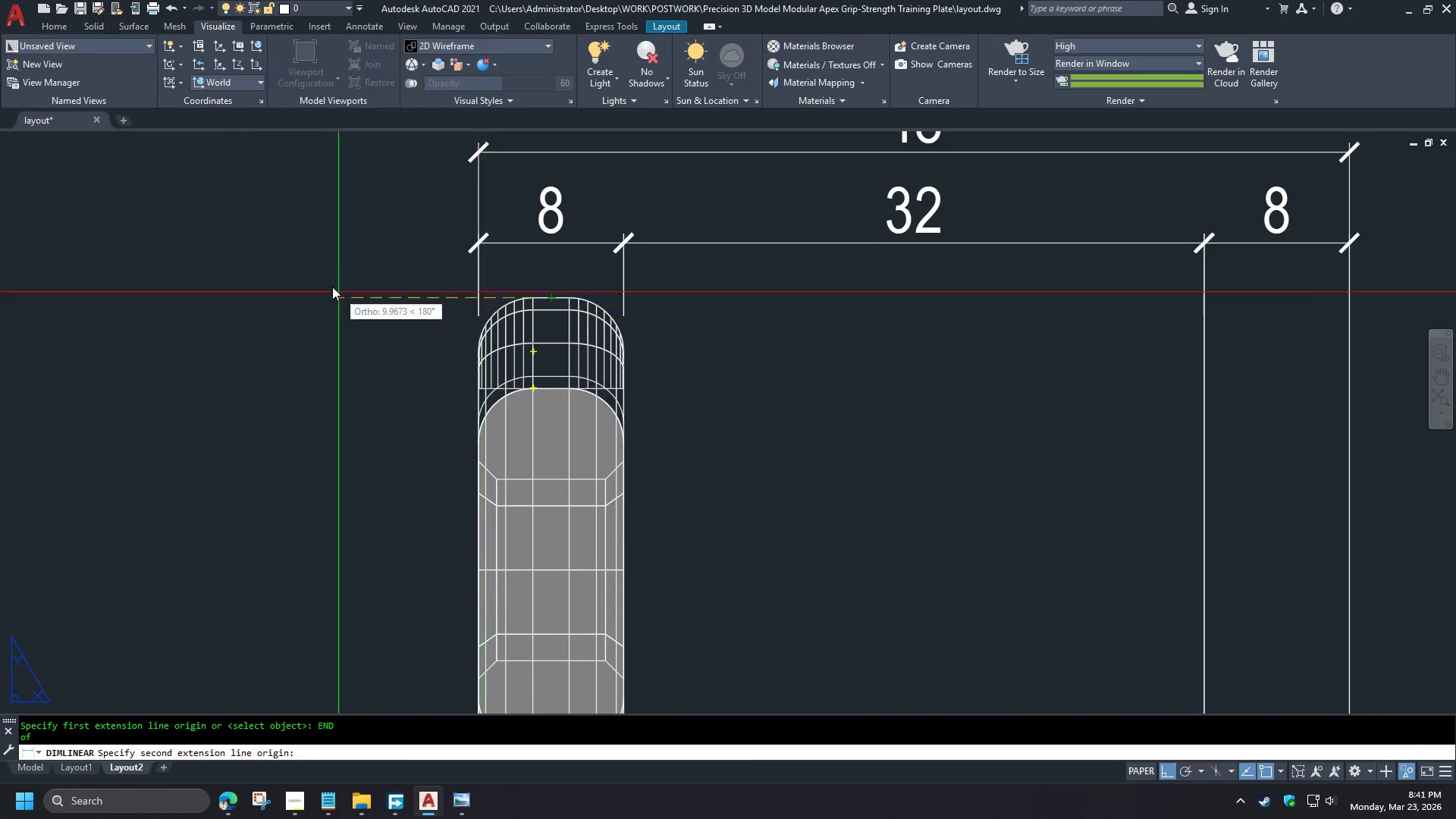 
type(end)
 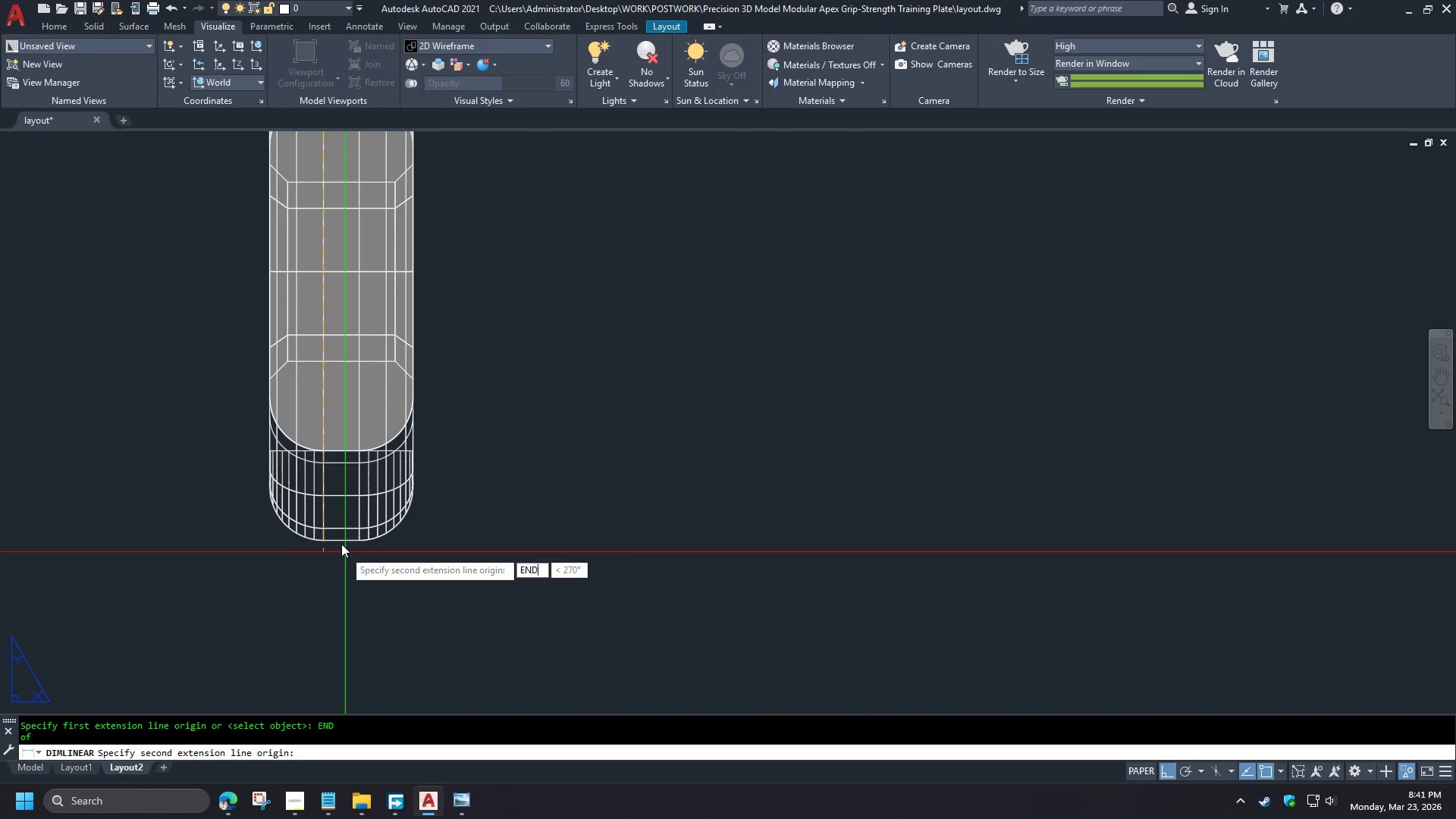 
scroll: coordinate [400, 290], scroll_direction: down, amount: 3.0
 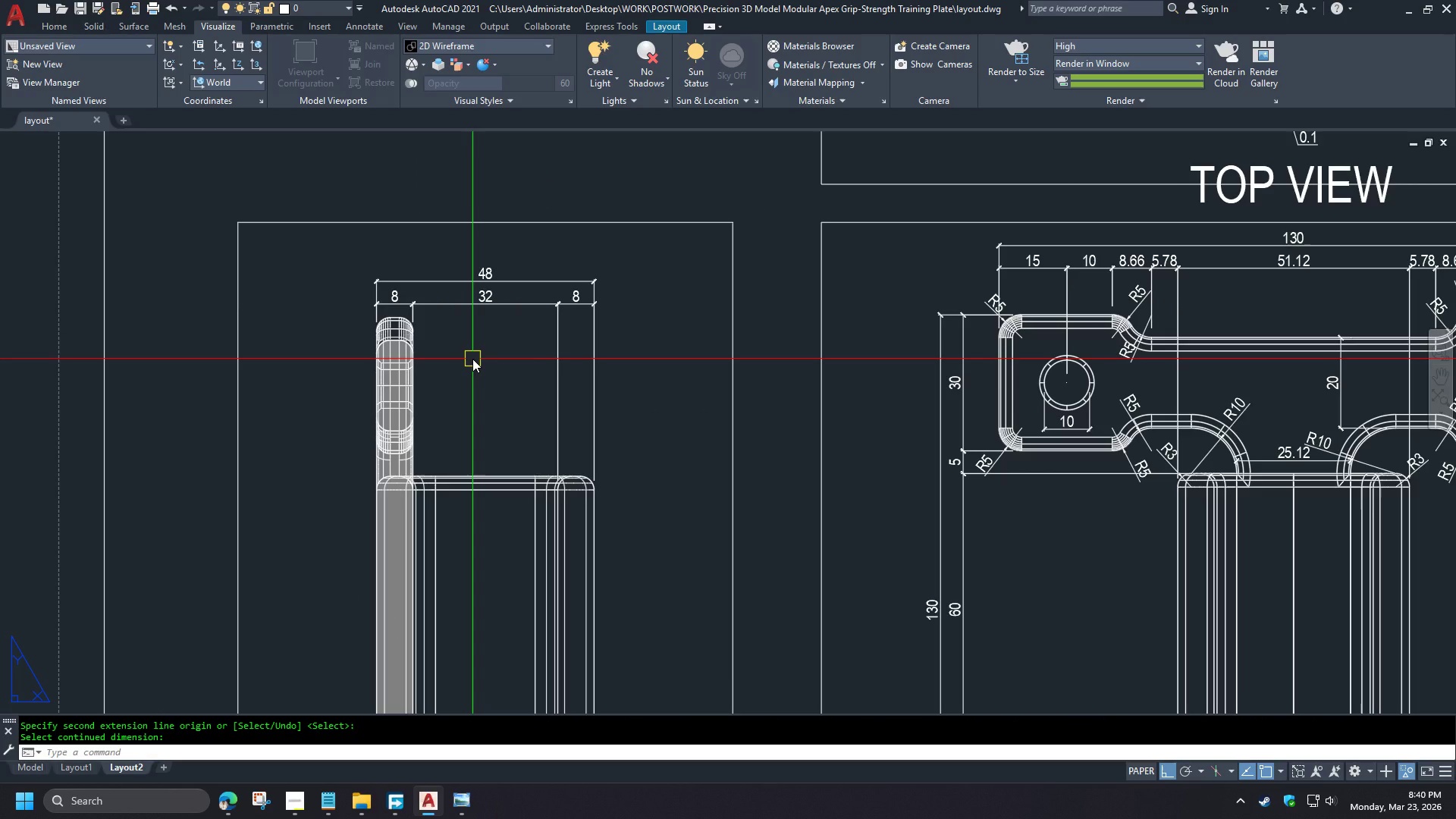 
key(Space)
 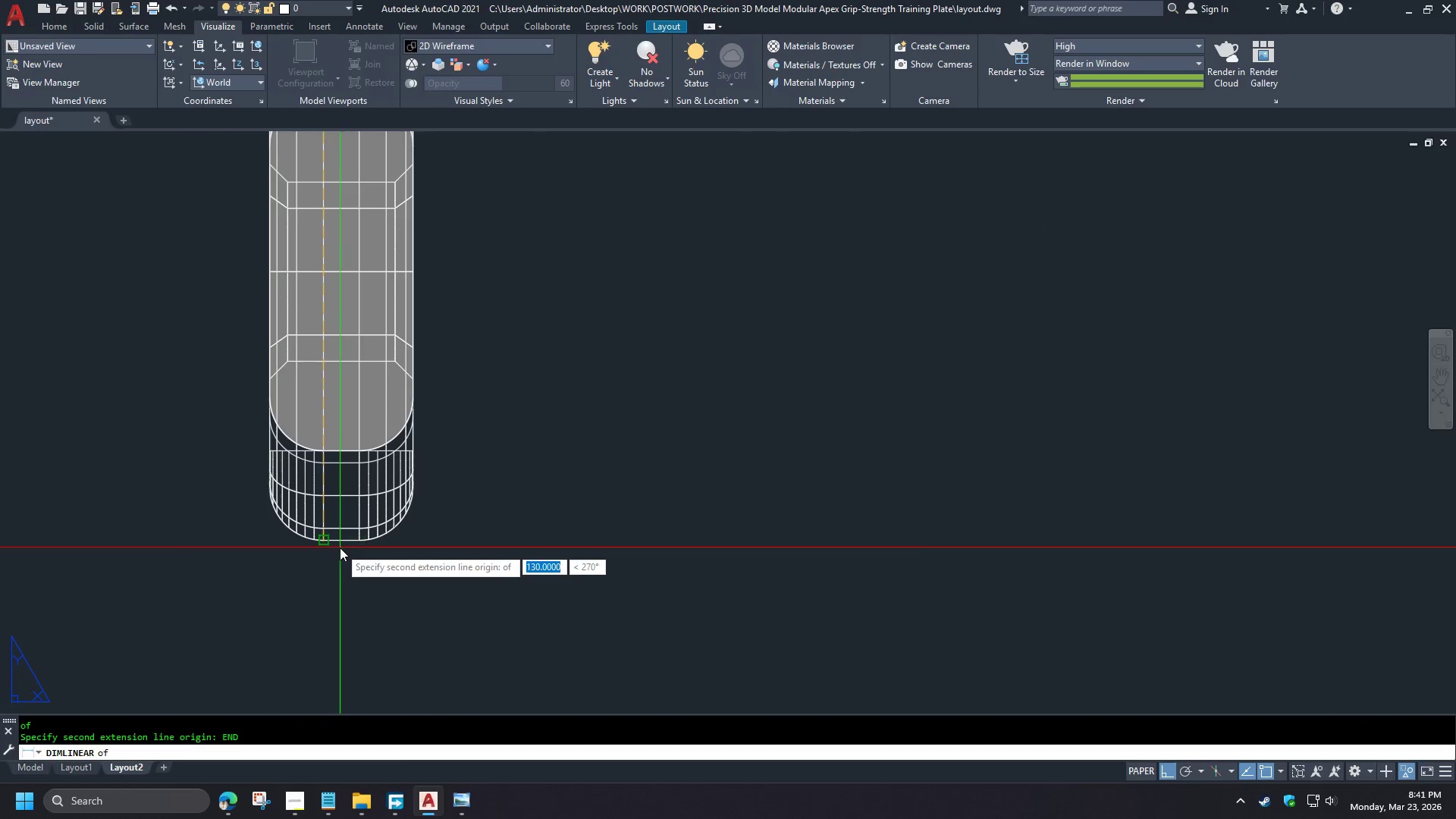 
left_click([338, 548])
 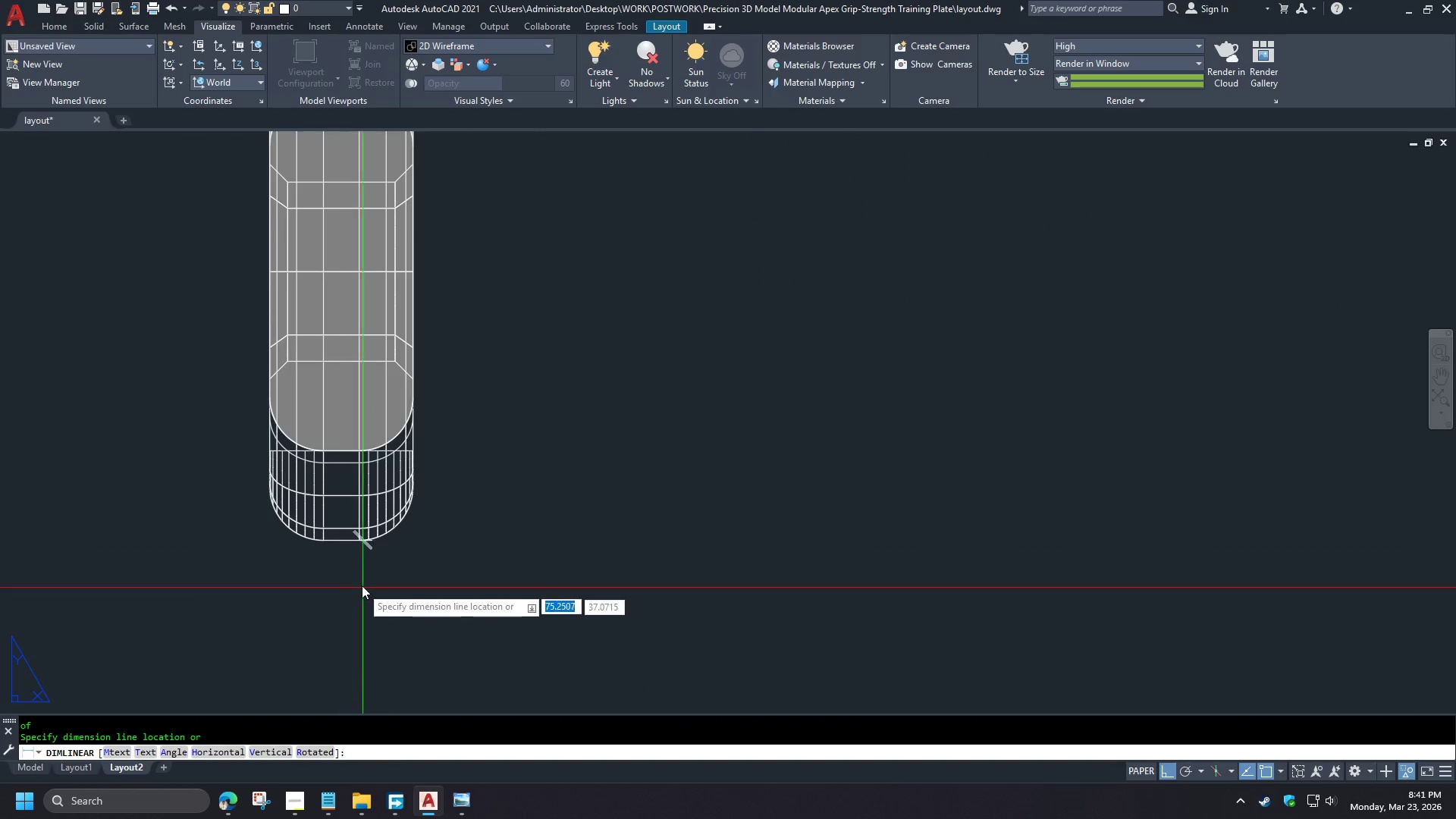 
left_click([296, 534])
 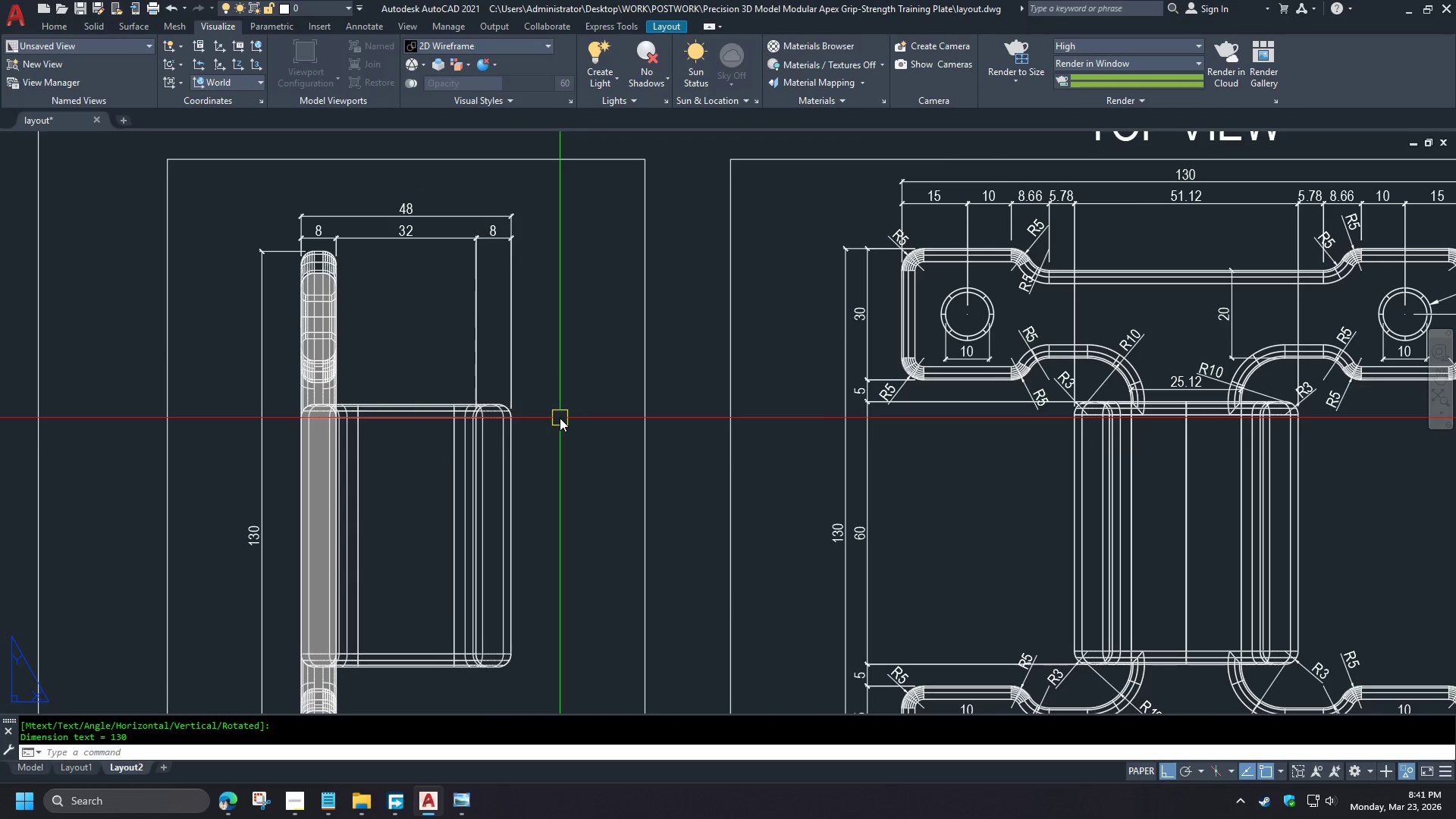 
scroll: coordinate [369, 306], scroll_direction: up, amount: 3.0
 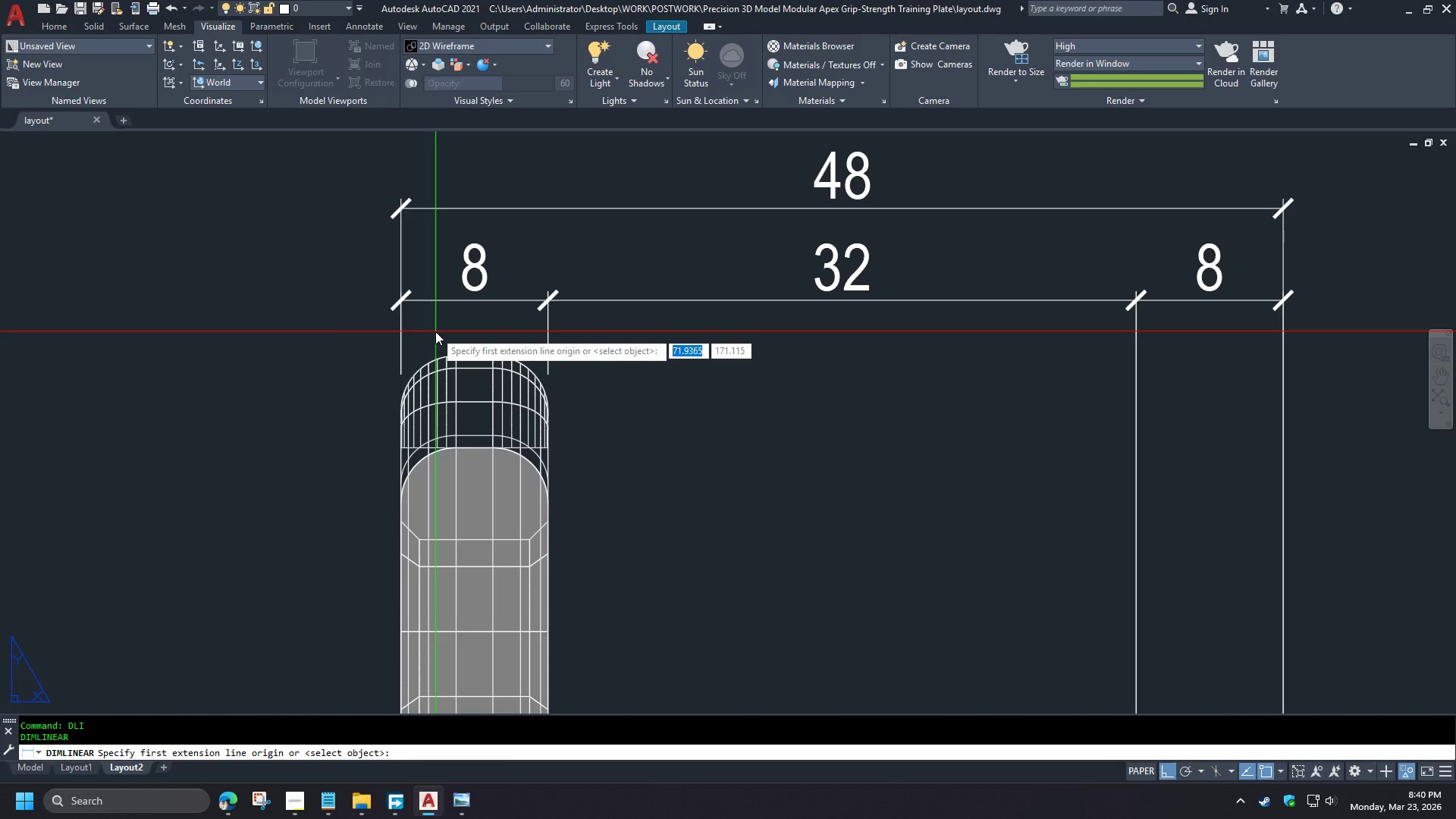 
scroll: coordinate [430, 324], scroll_direction: down, amount: 4.0
 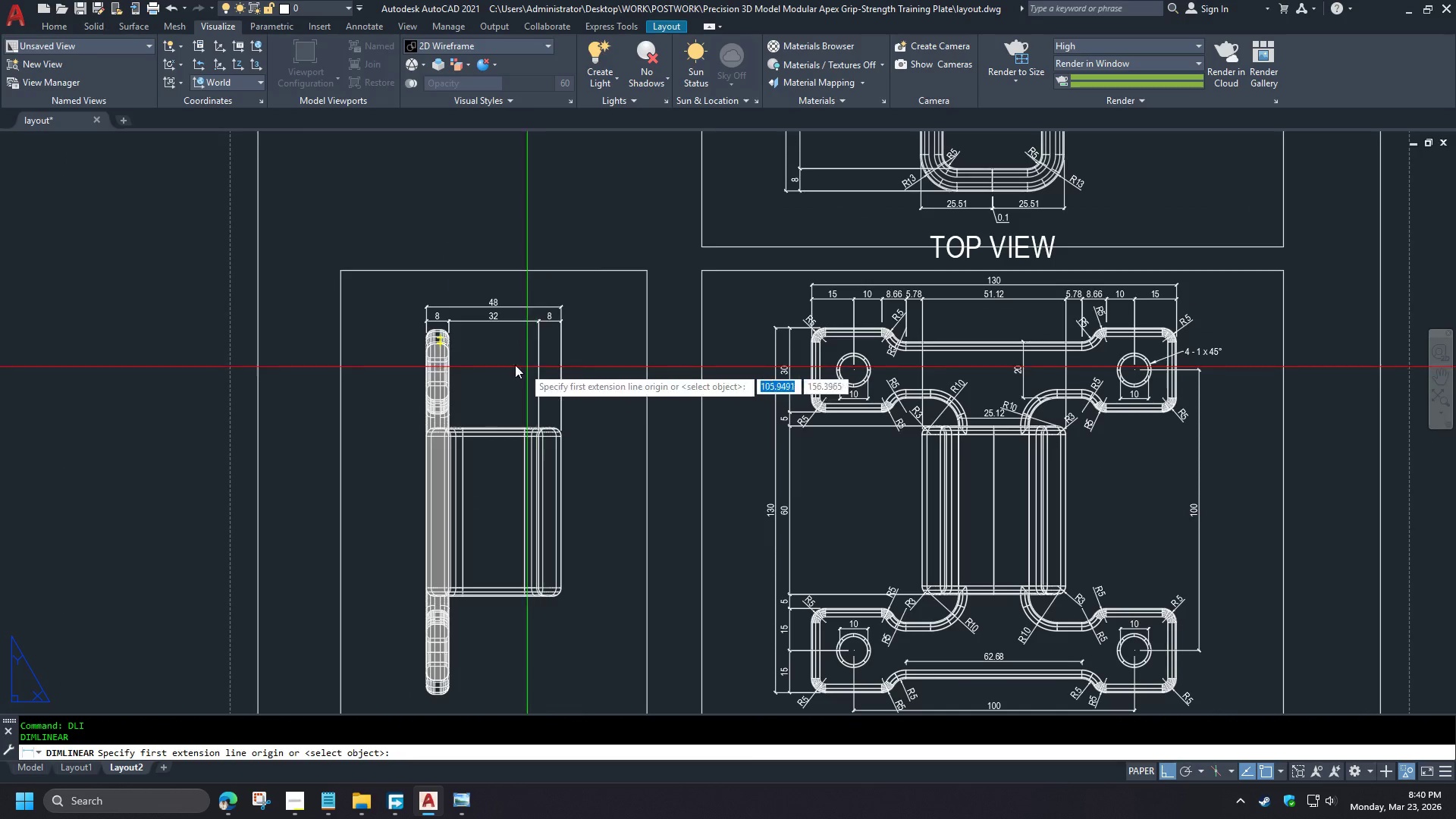 
scroll: coordinate [416, 336], scroll_direction: up, amount: 4.0
 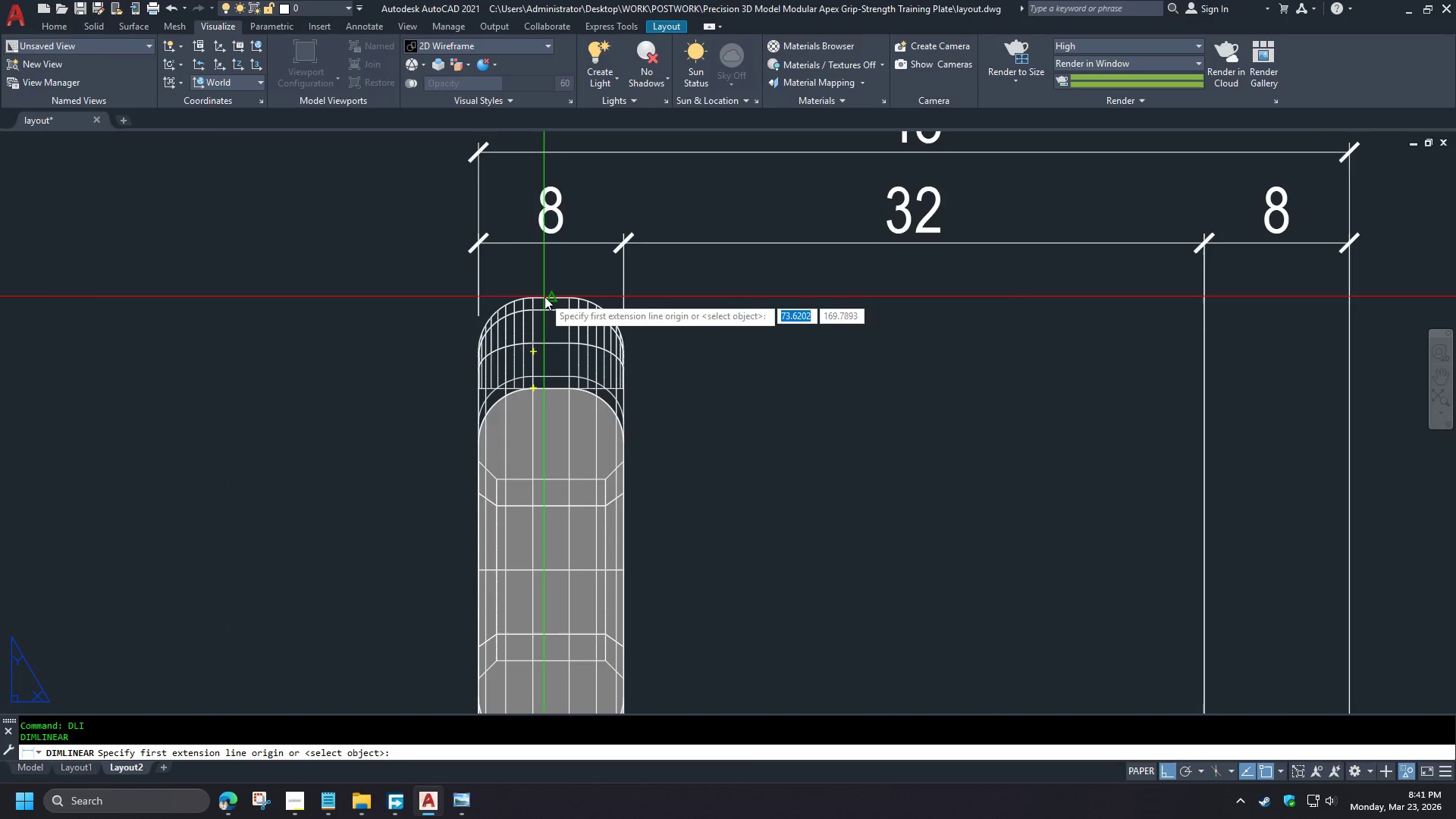 
scroll: coordinate [394, 193], scroll_direction: down, amount: 4.0
 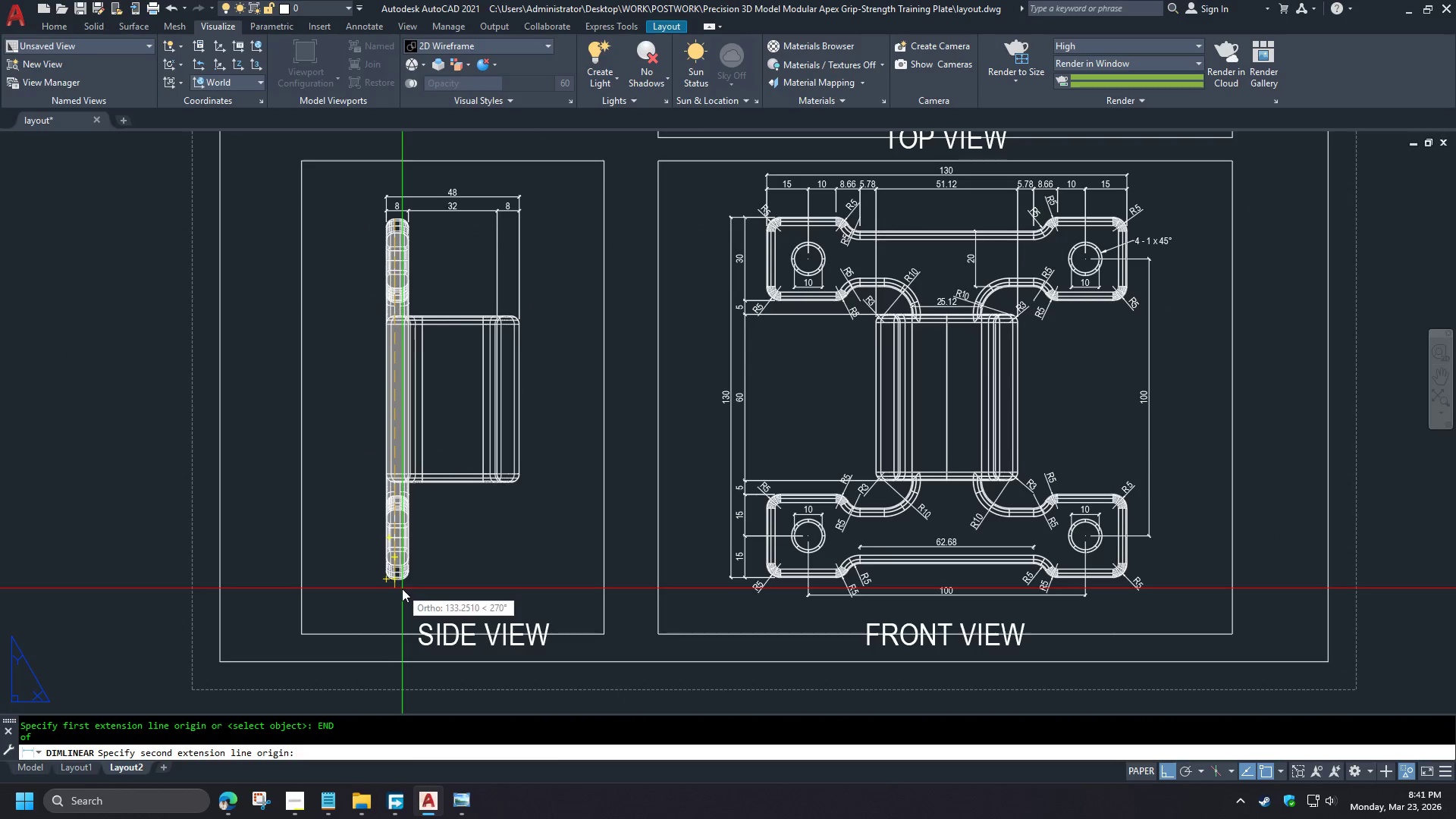 
wait(5.91)
 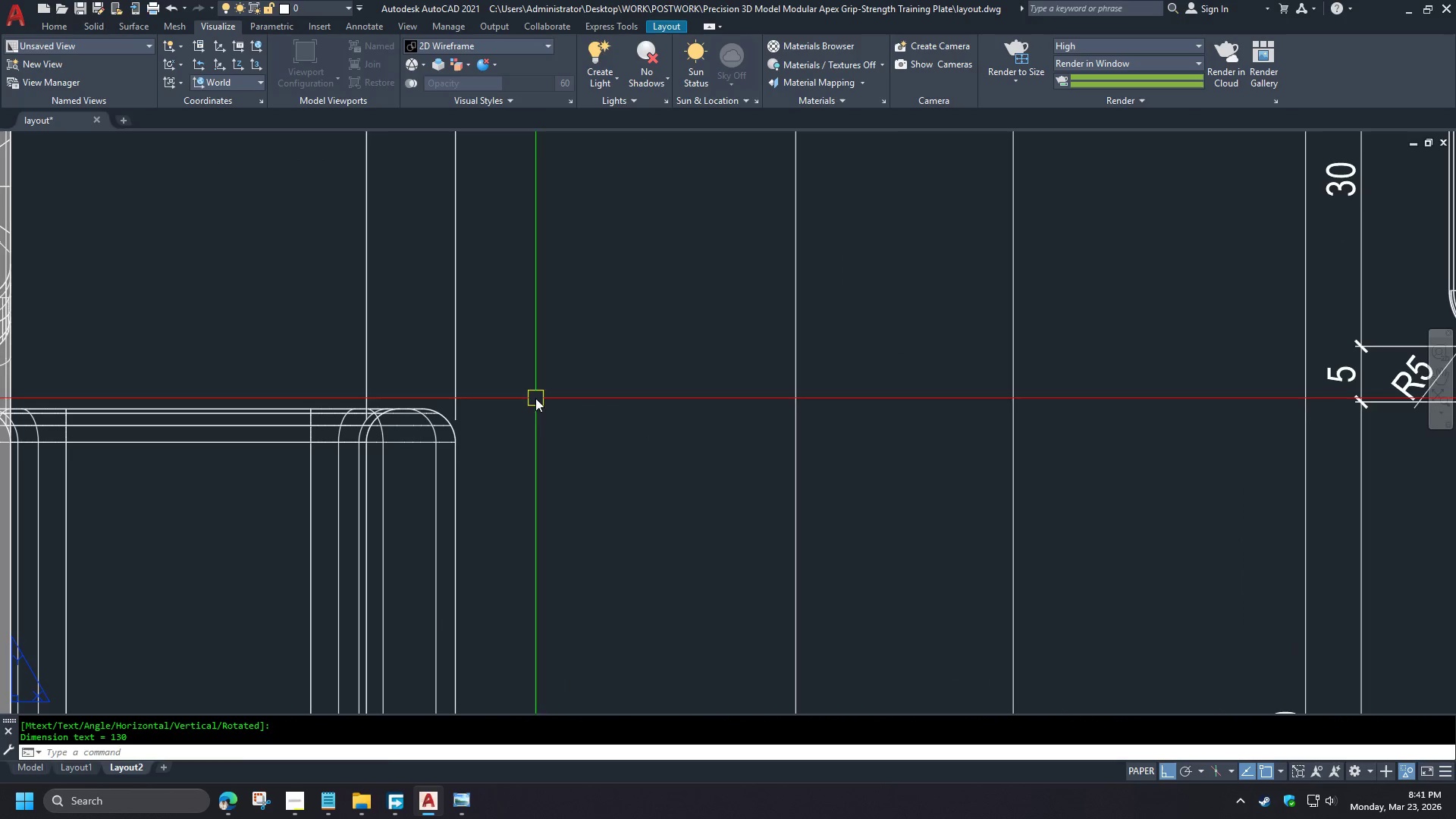 
key(Space)
 